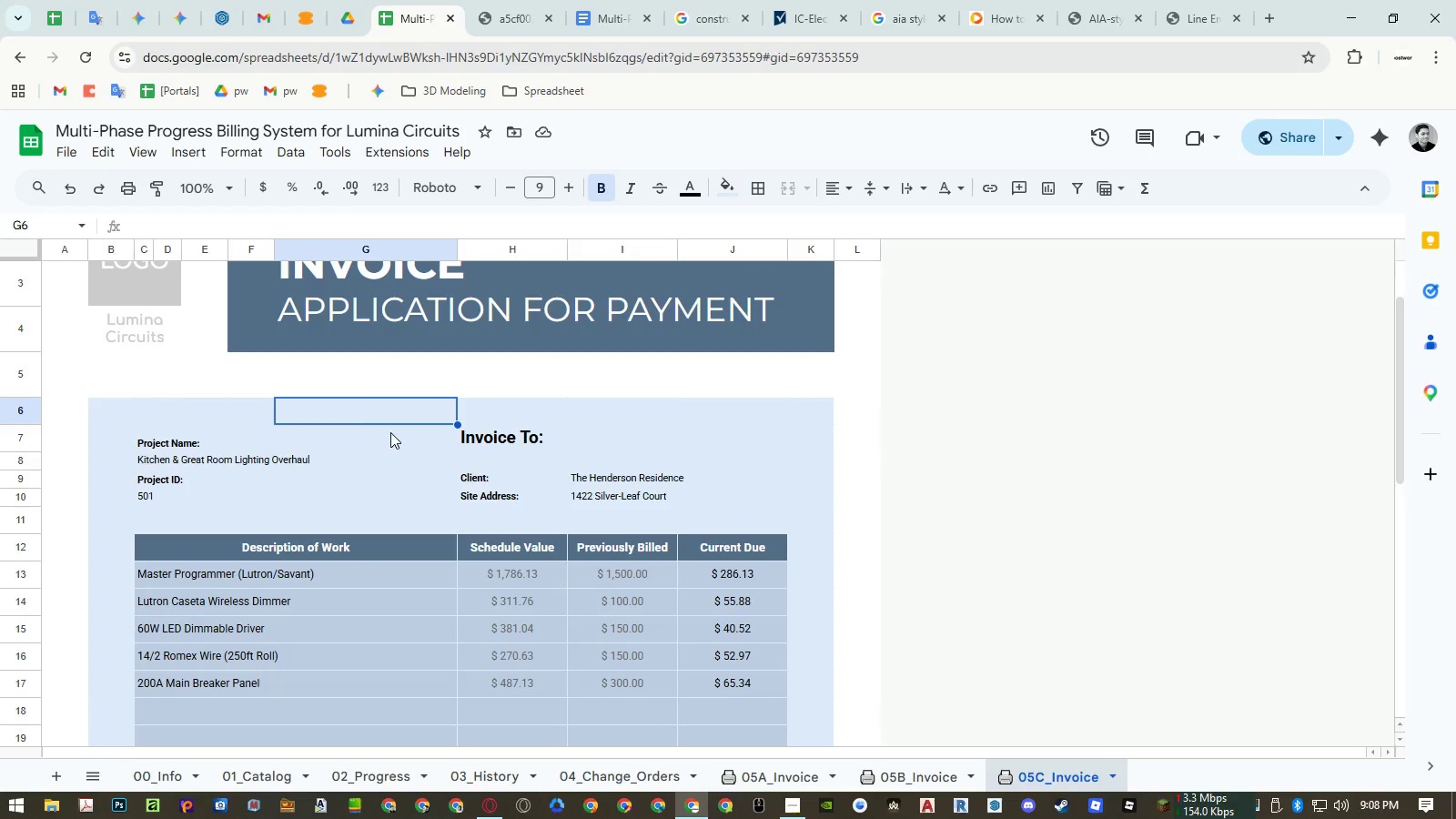 
scroll: coordinate [390, 432], scroll_direction: down, amount: 5.0
 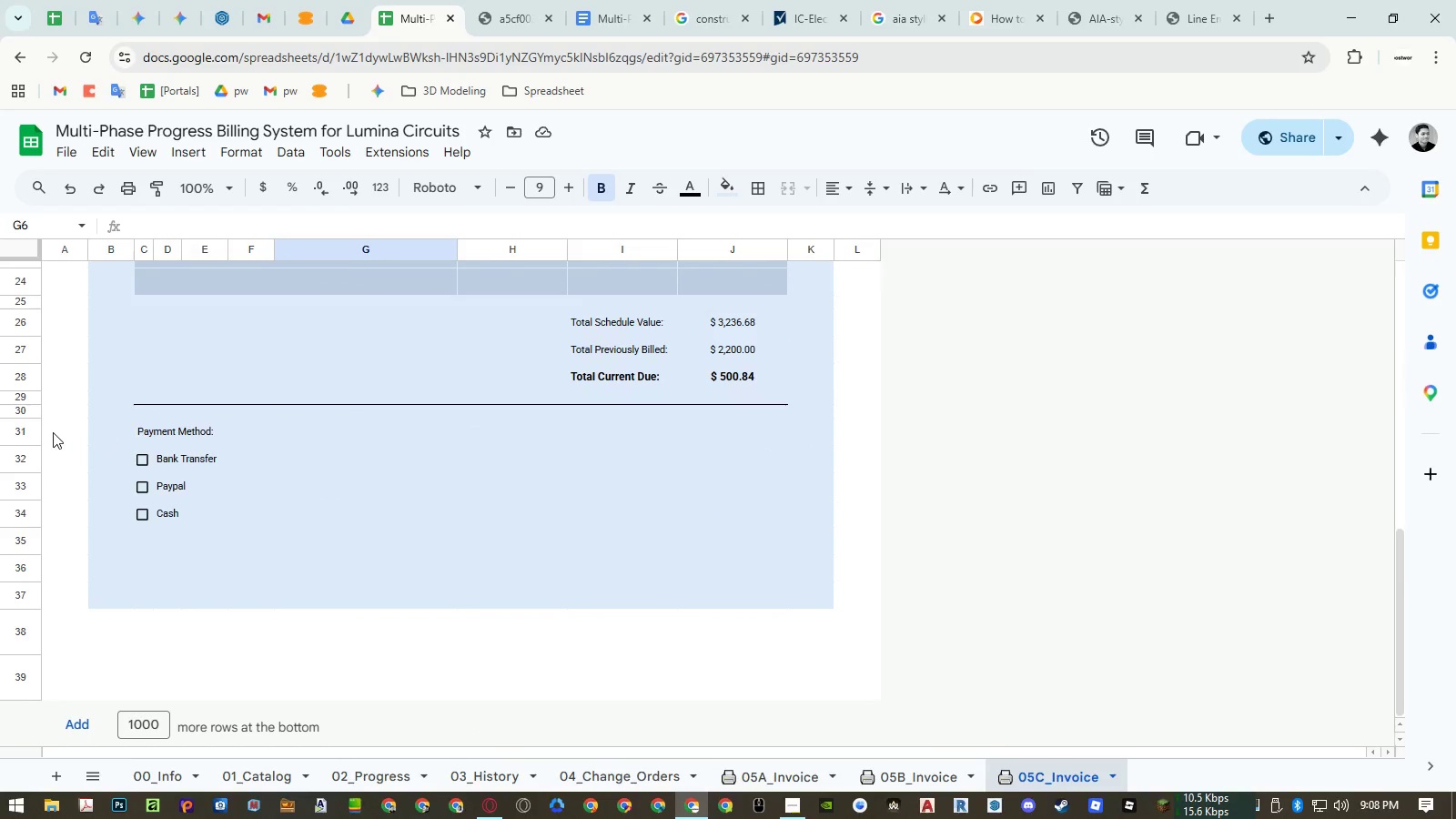 
left_click_drag(start_coordinate=[27, 429], to_coordinate=[28, 558])
 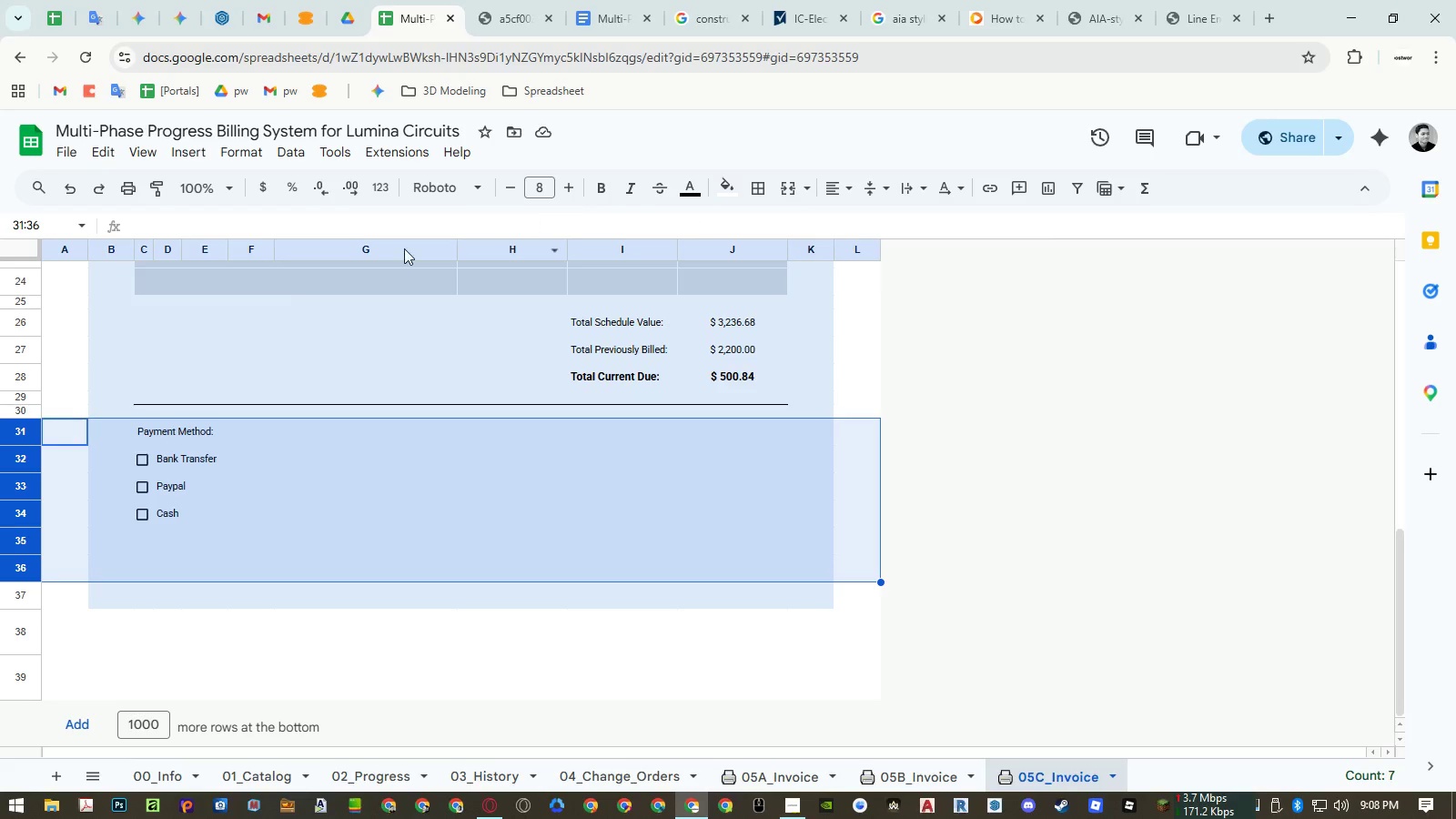 
right_click([24, 466])
 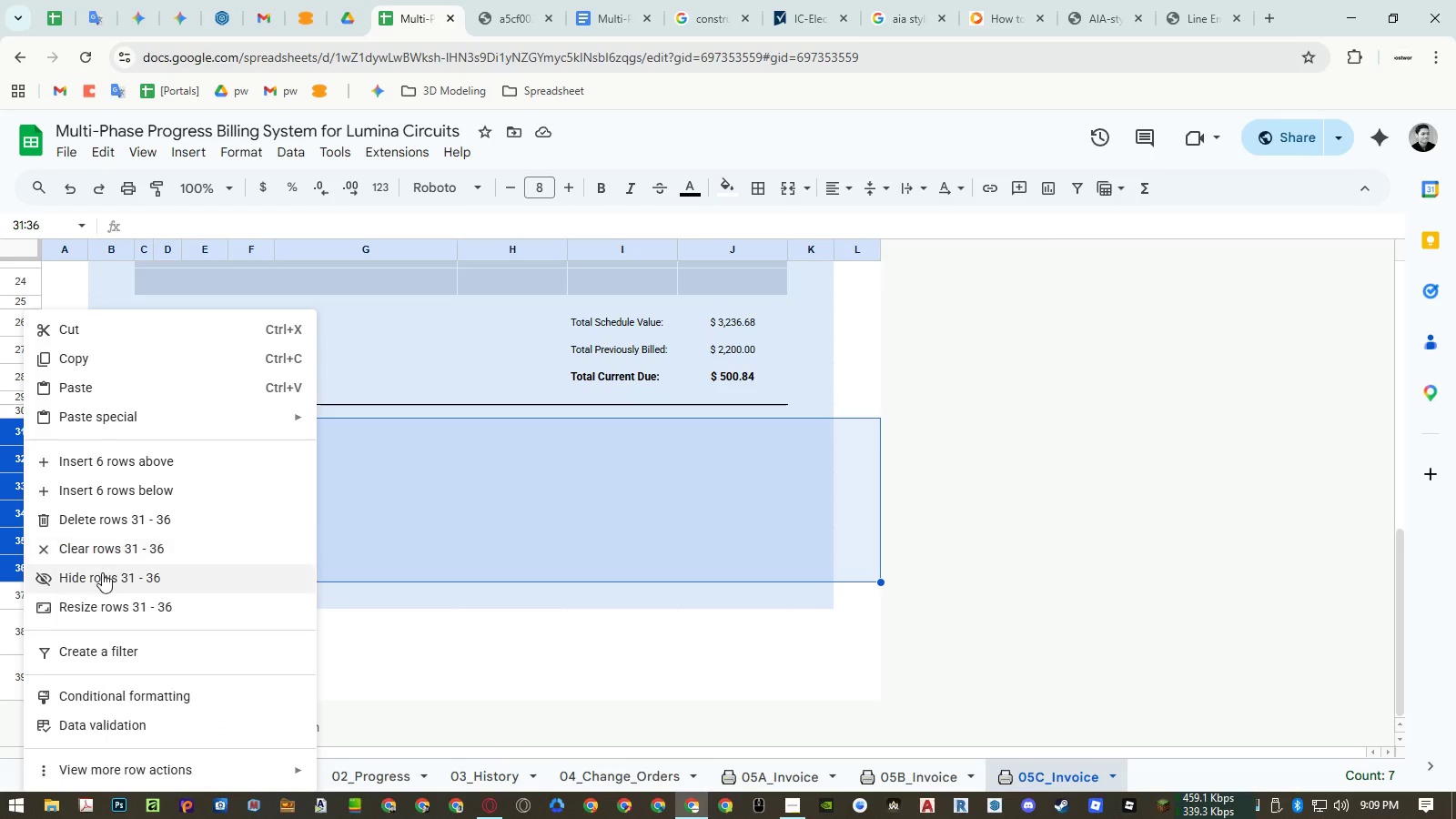 
left_click([96, 600])
 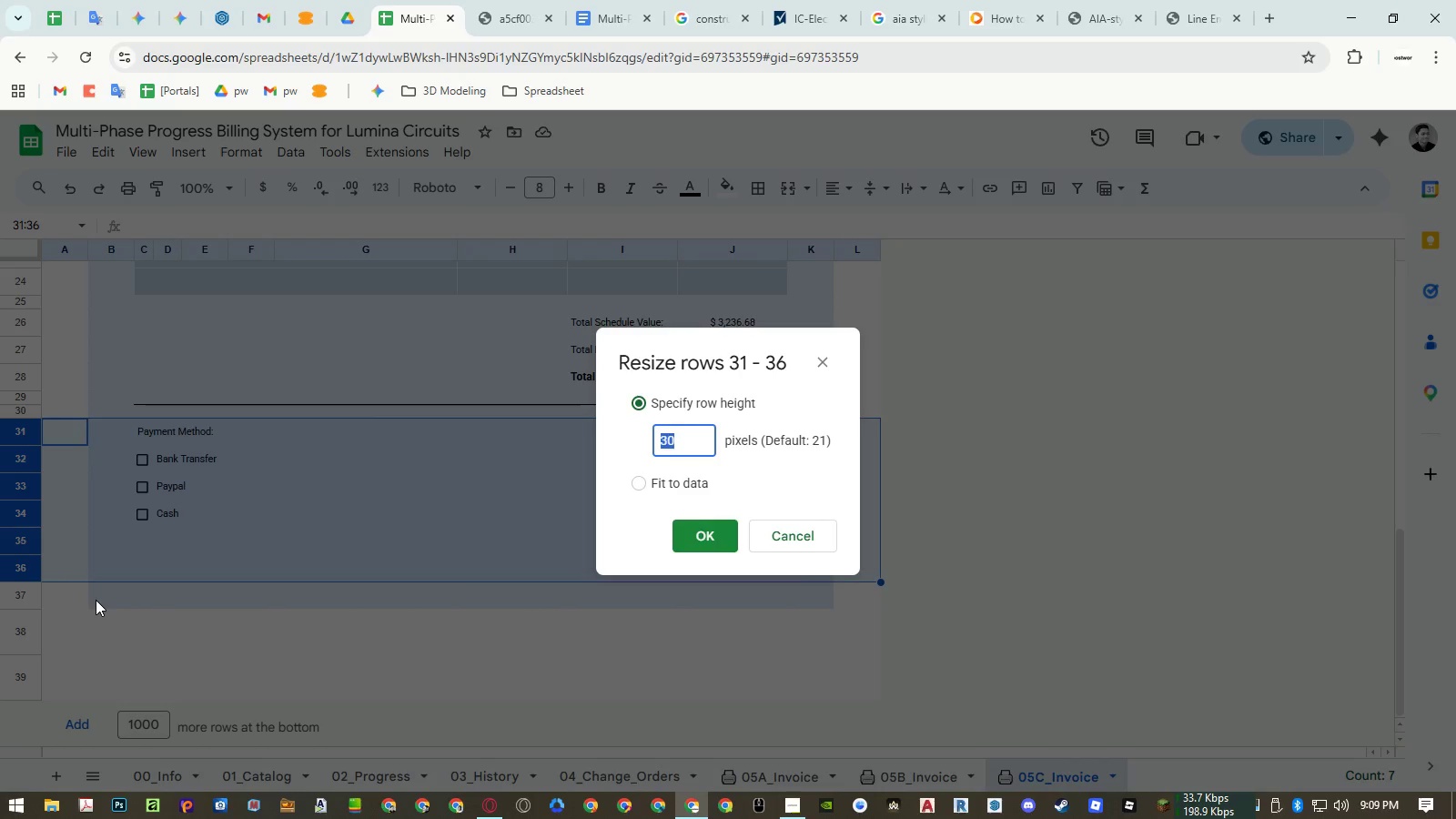 
key(Numpad2)
 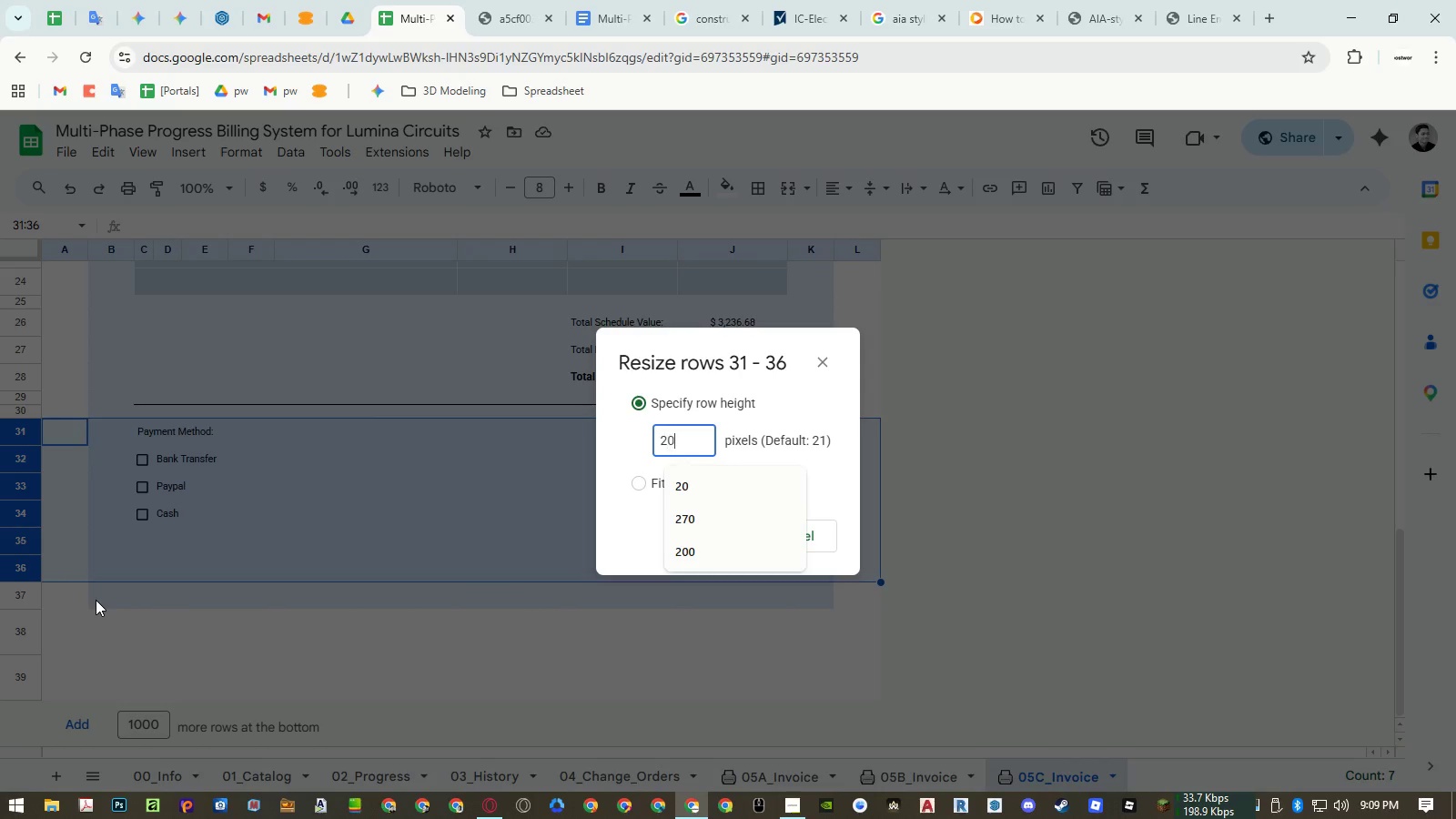 
key(Numpad0)
 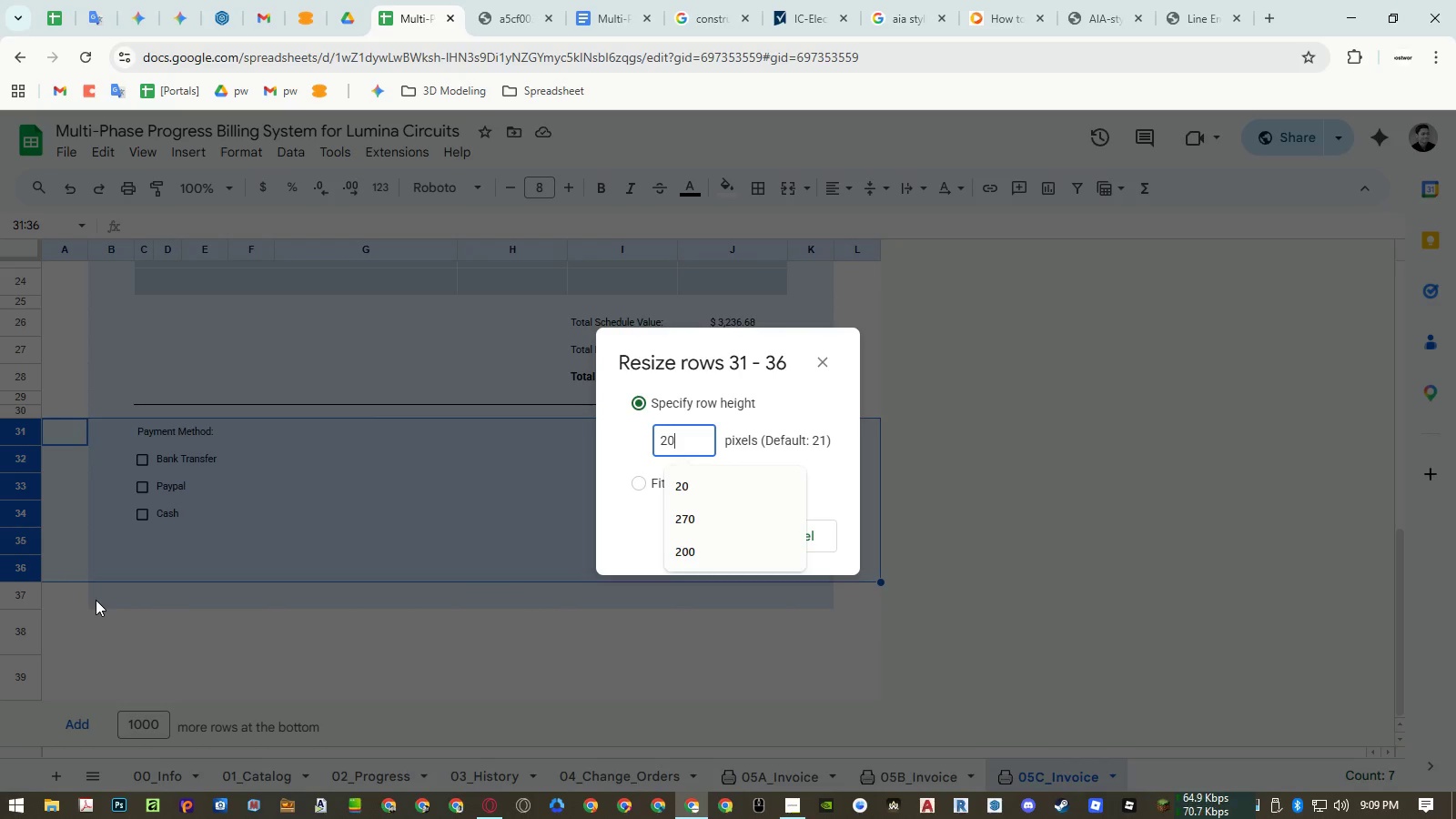 
key(NumpadEnter)
 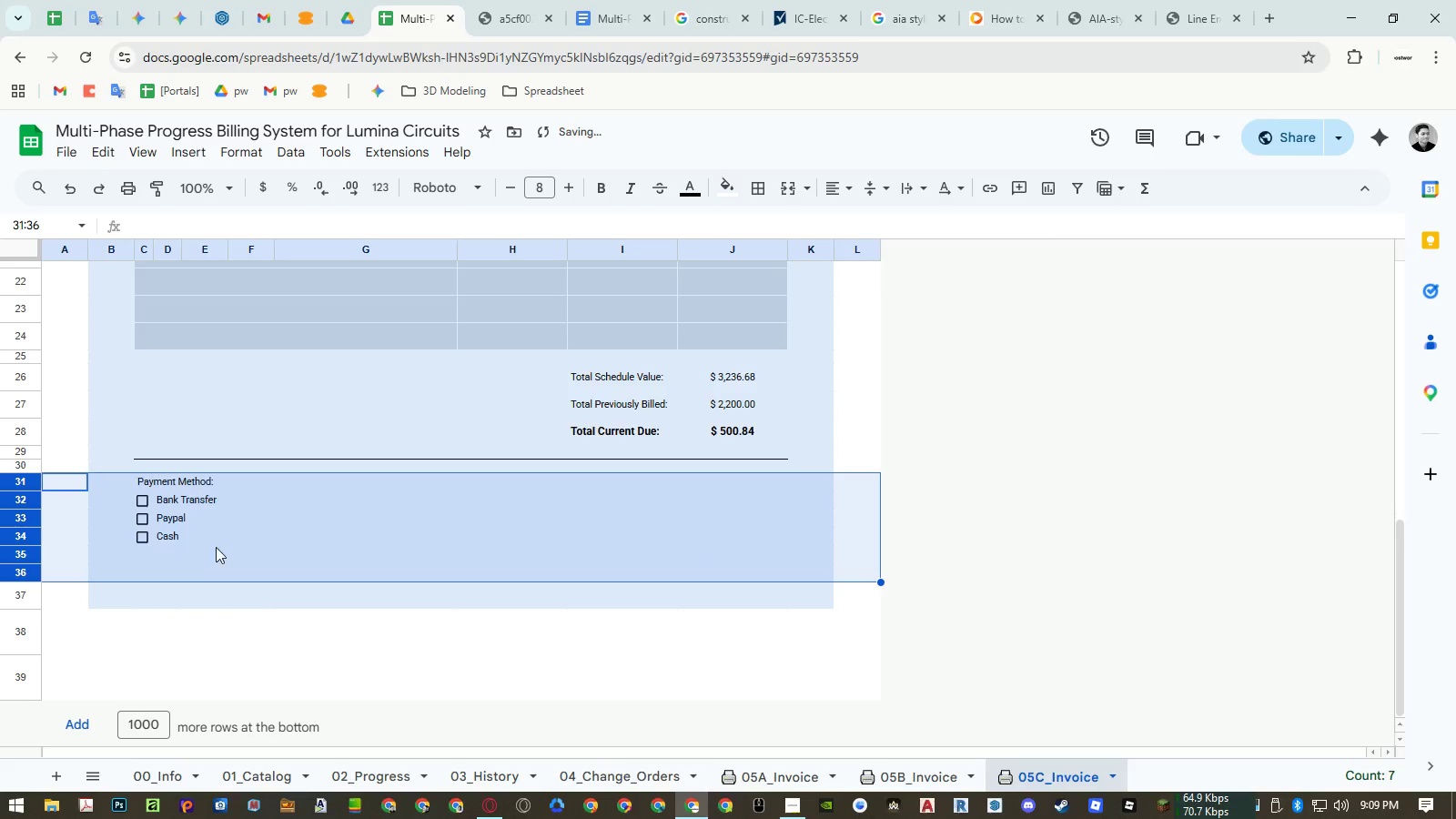 
left_click([263, 532])
 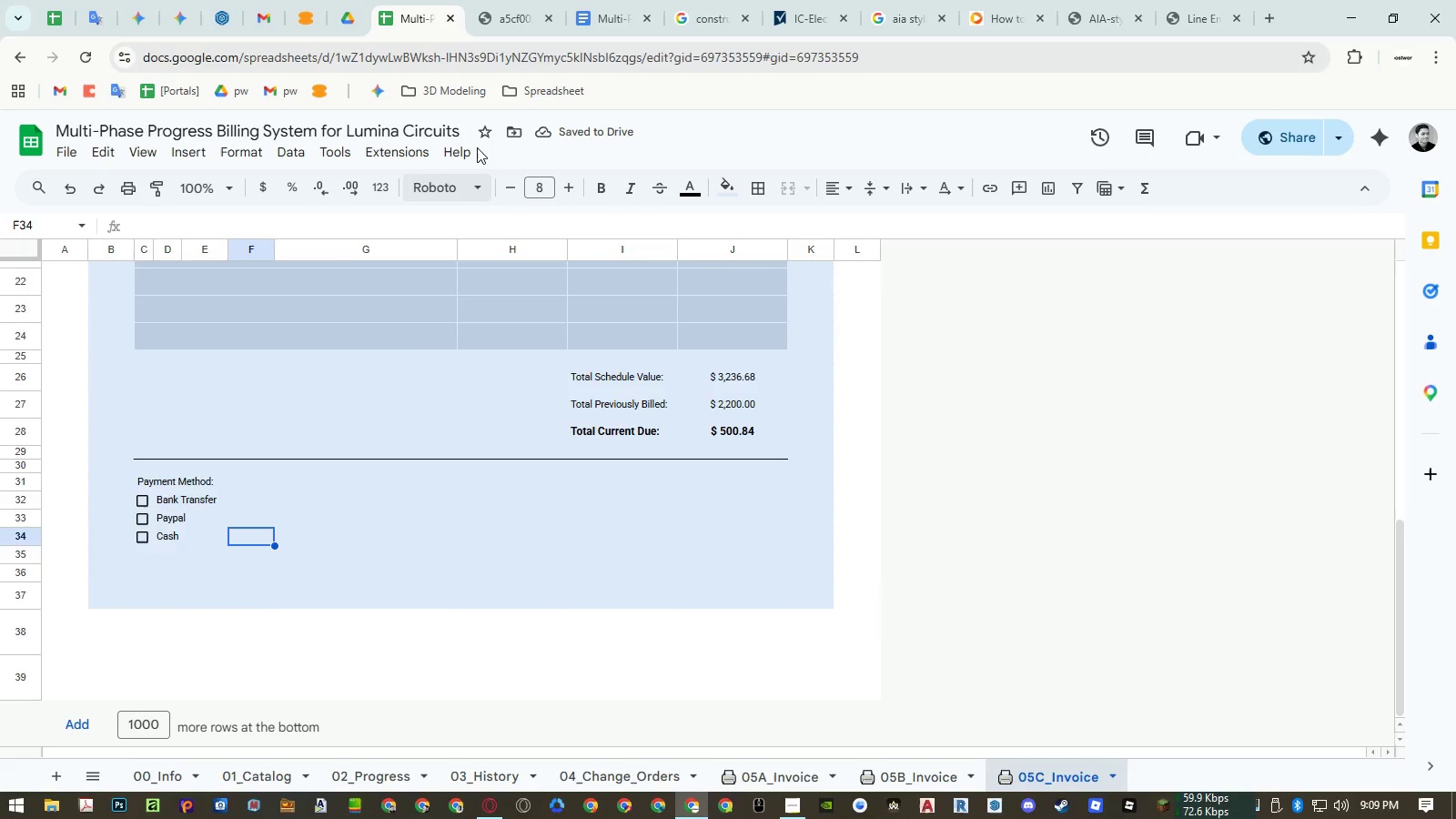 
left_click([508, 14])
 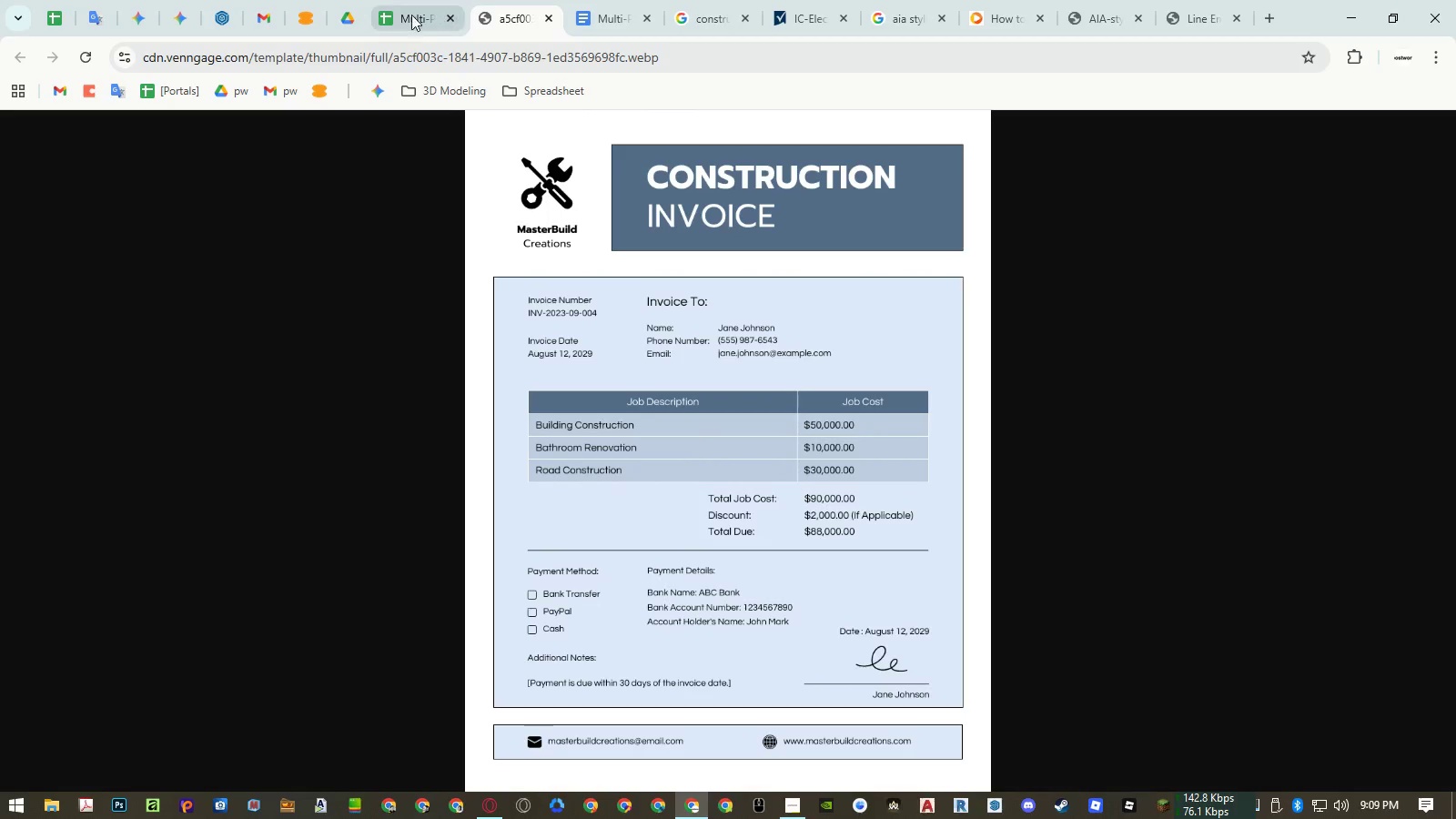 
left_click([397, 13])
 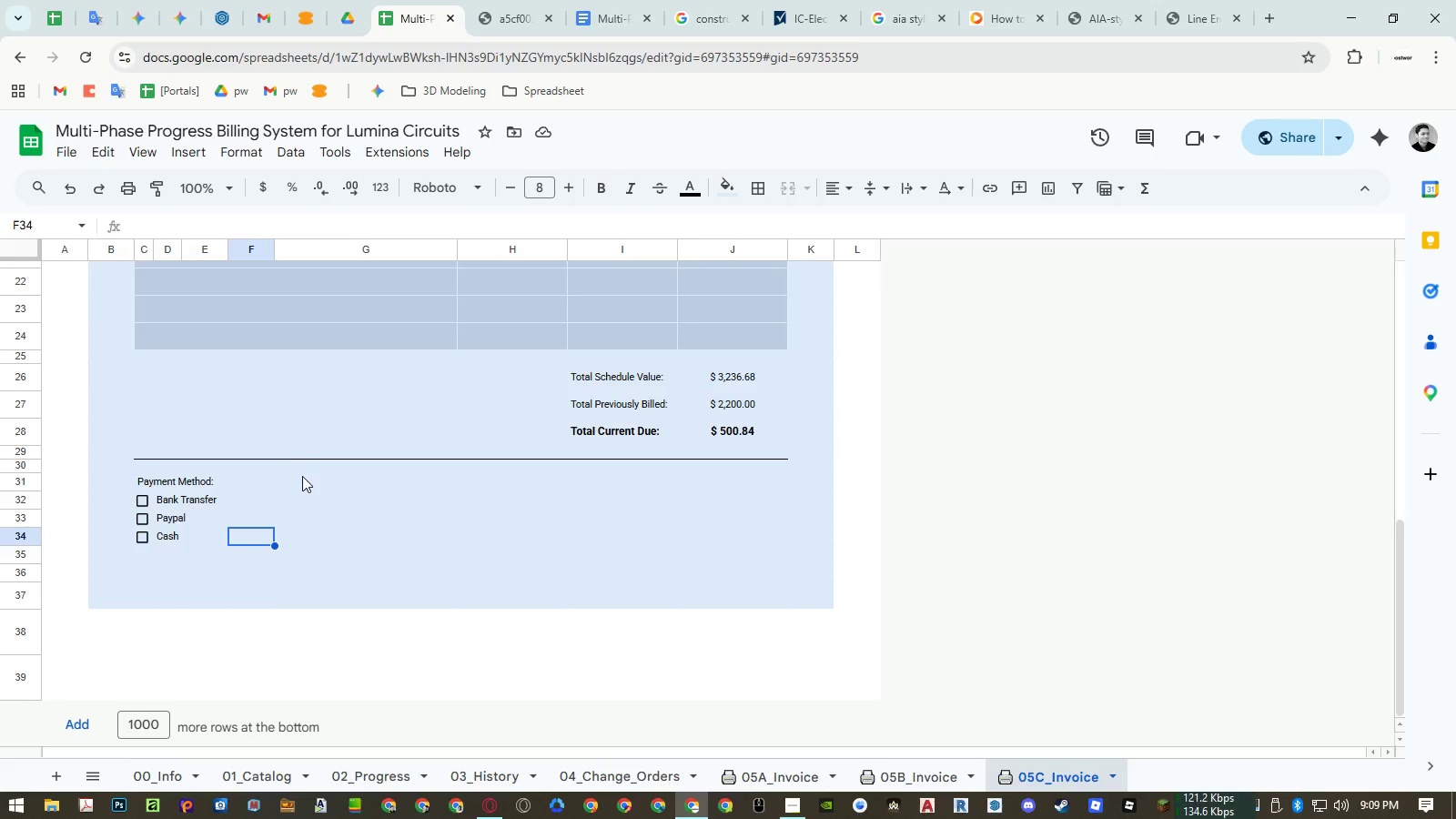 
left_click([301, 483])
 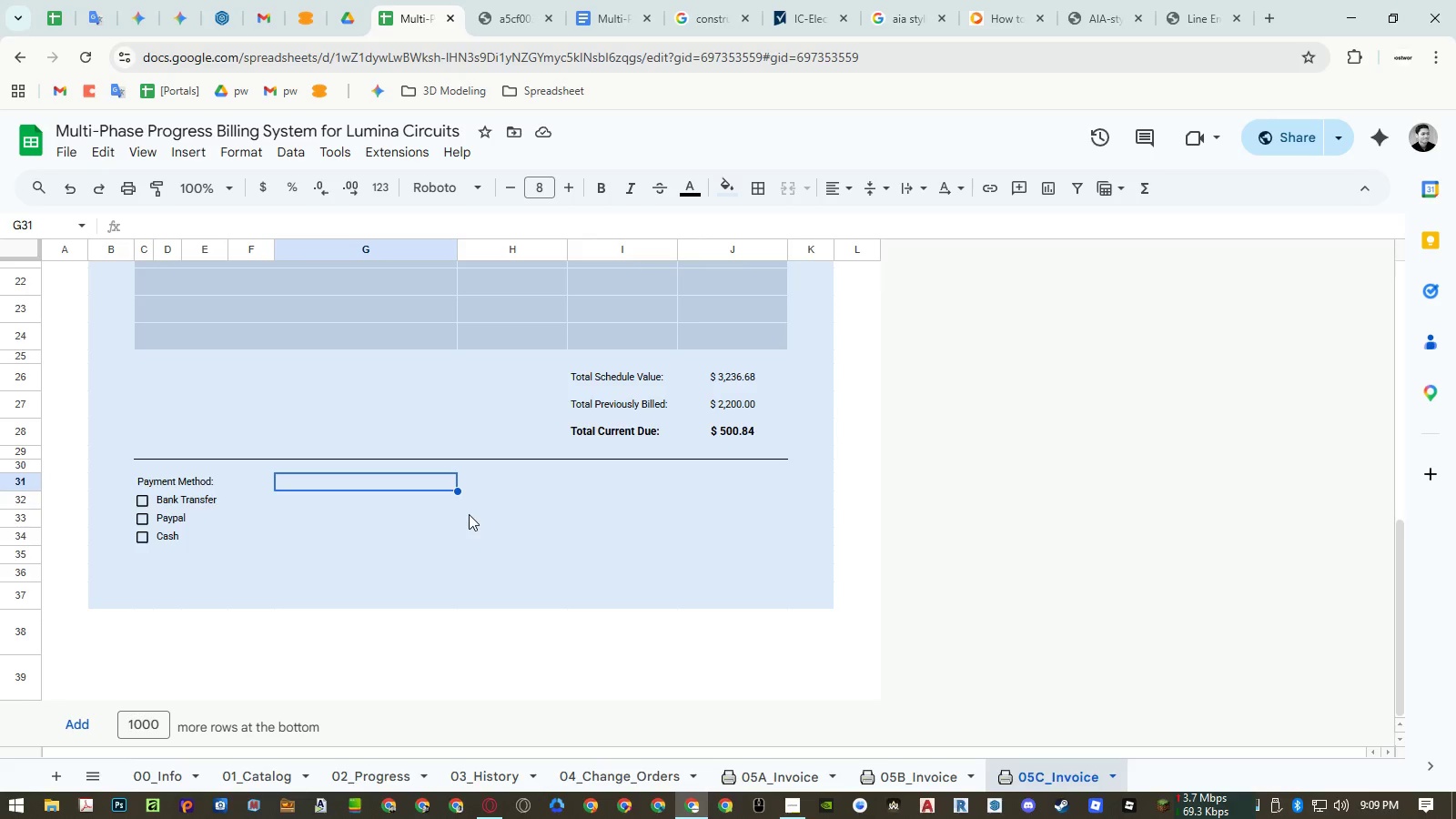 
type(Payment details:)
 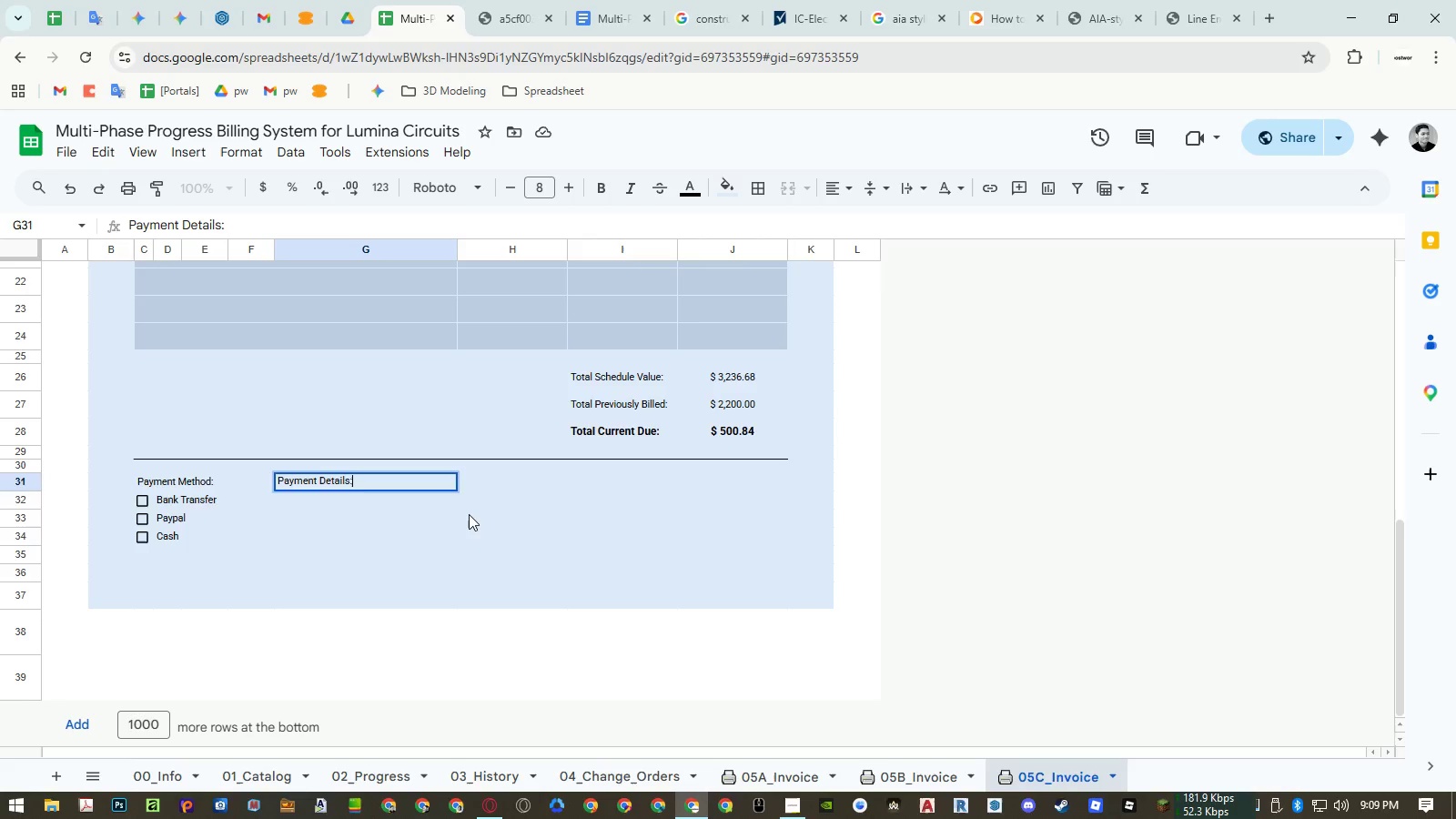 
key(Enter)
 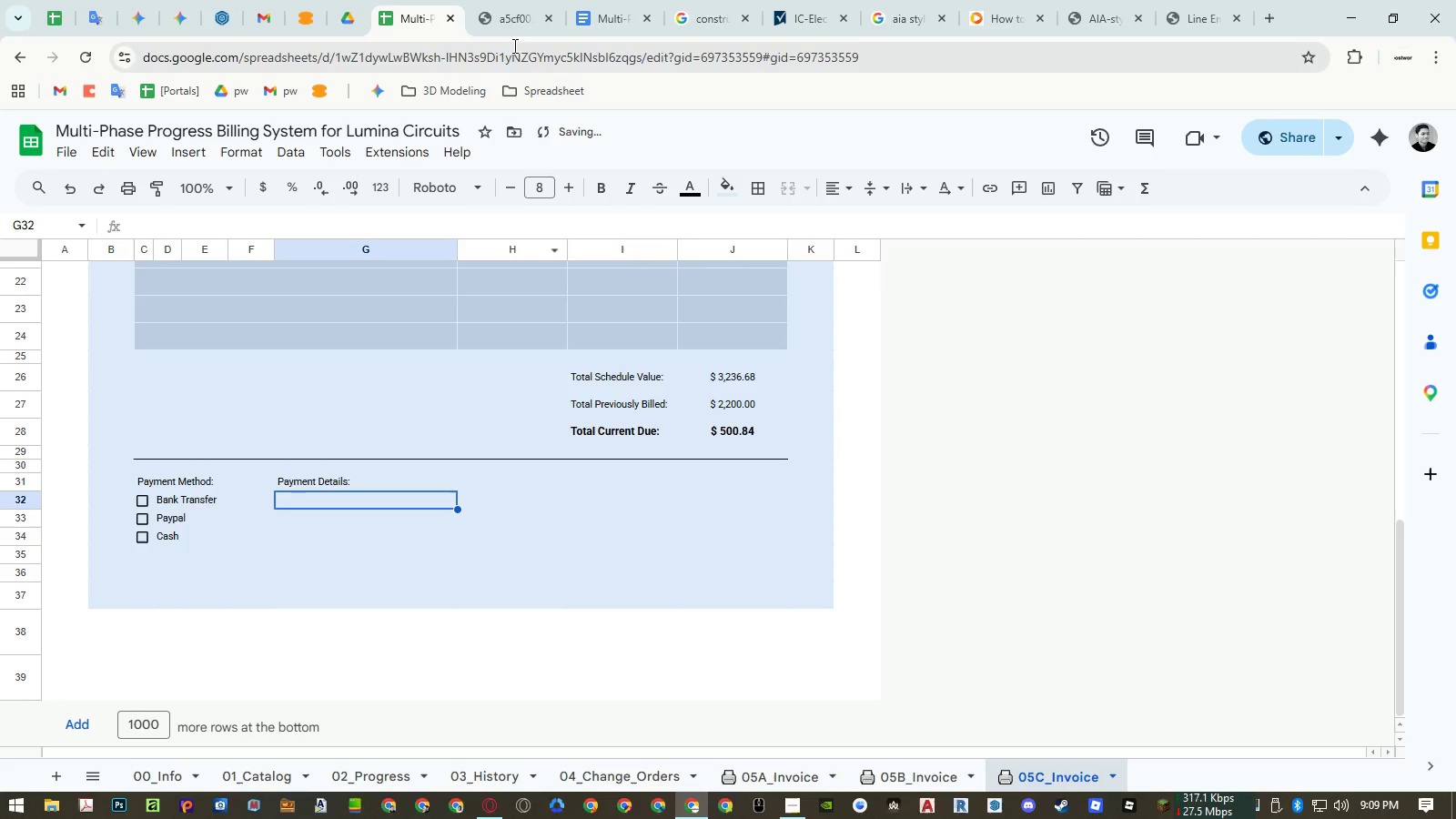 
left_click([500, 8])
 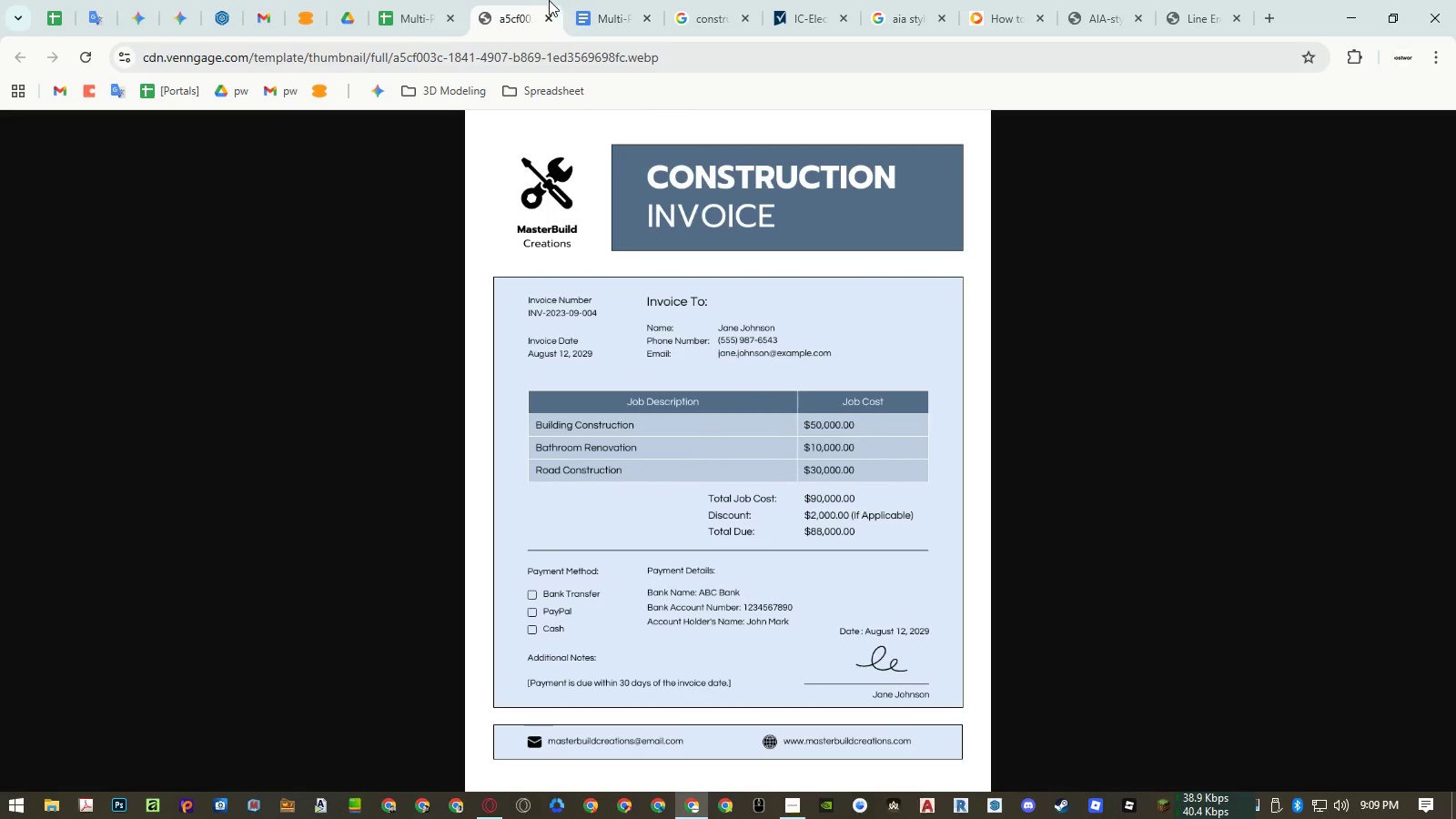 
mouse_move([518, 0])
 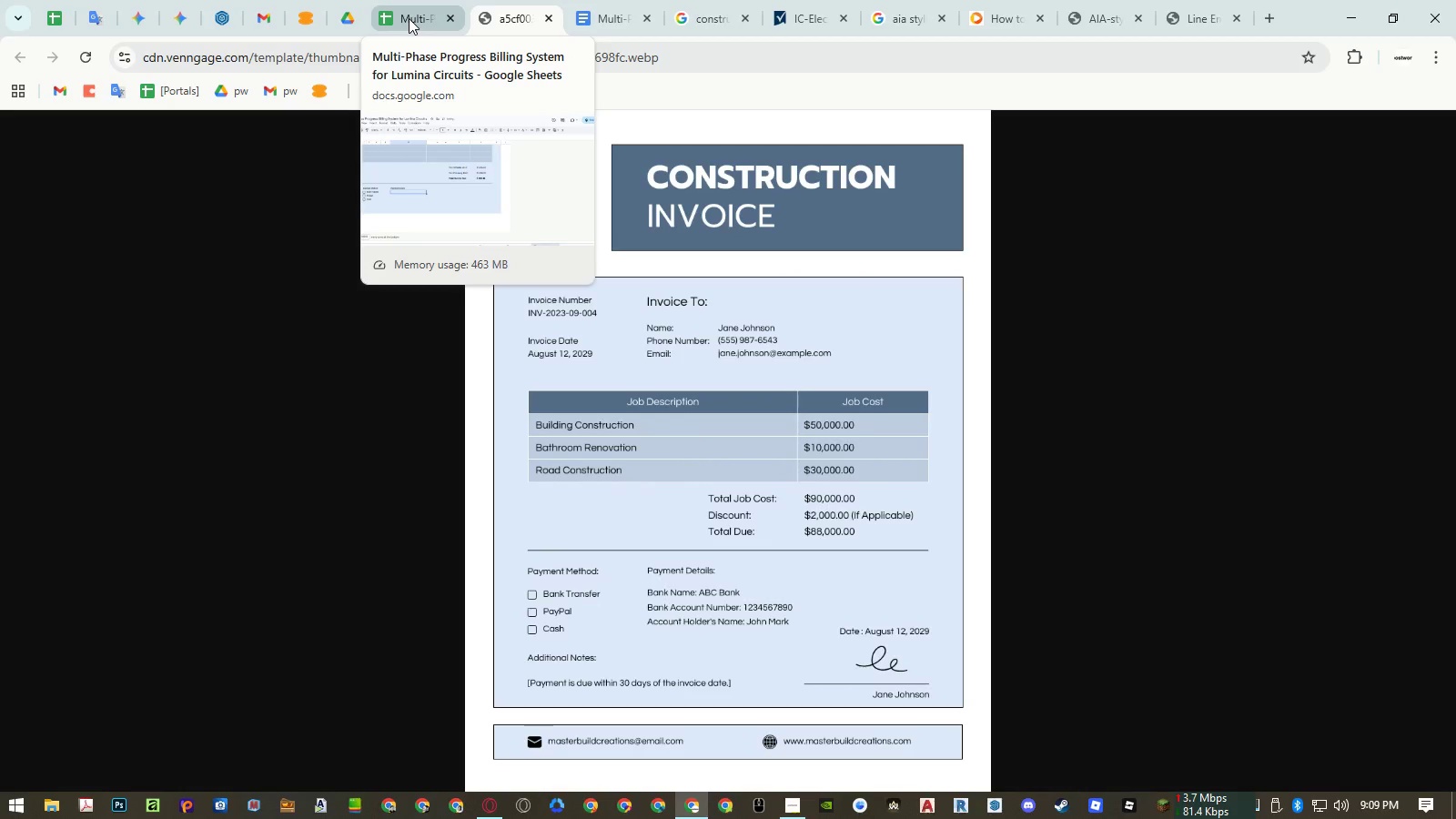 
left_click([409, 18])
 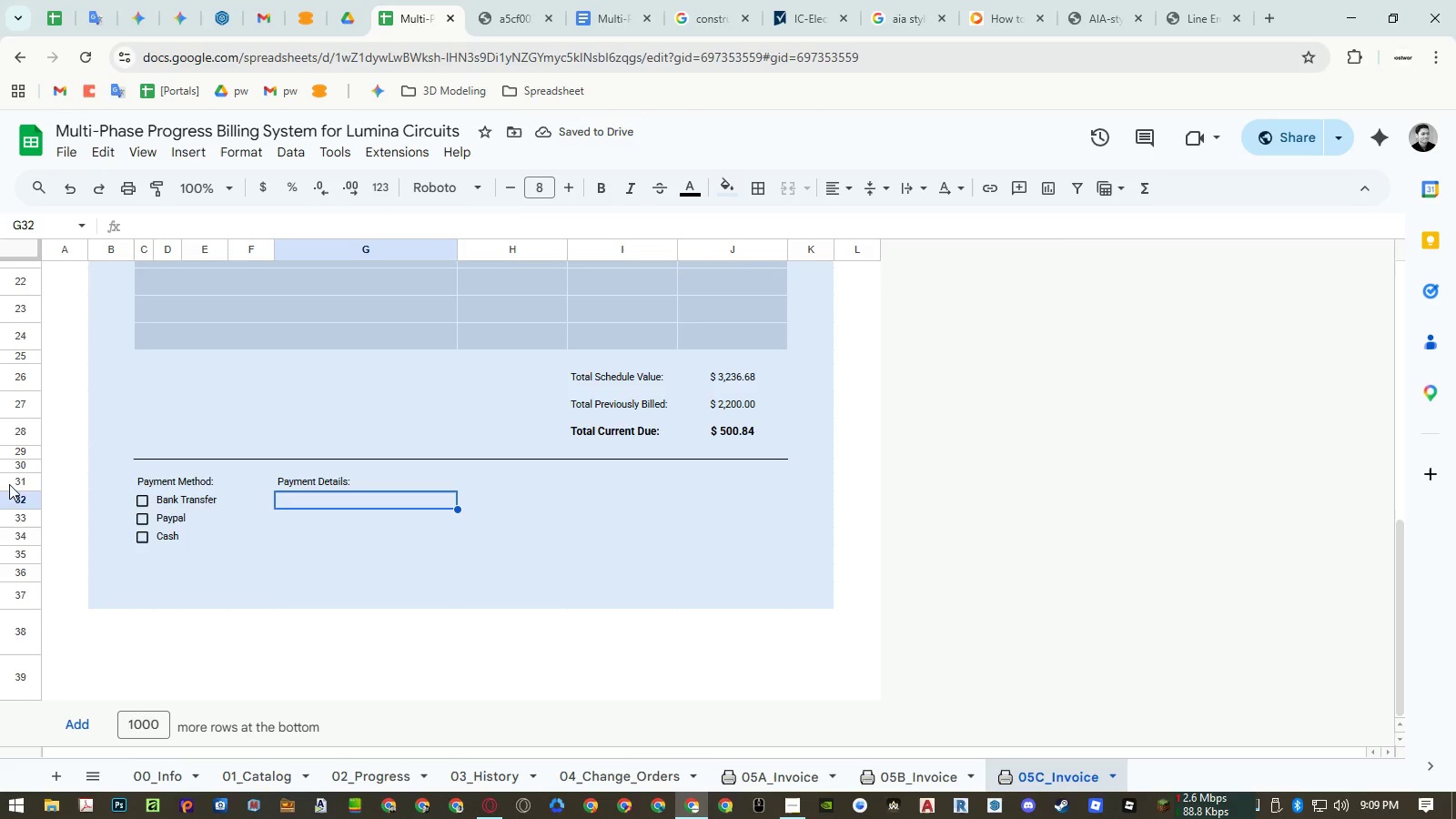 
right_click([17, 484])
 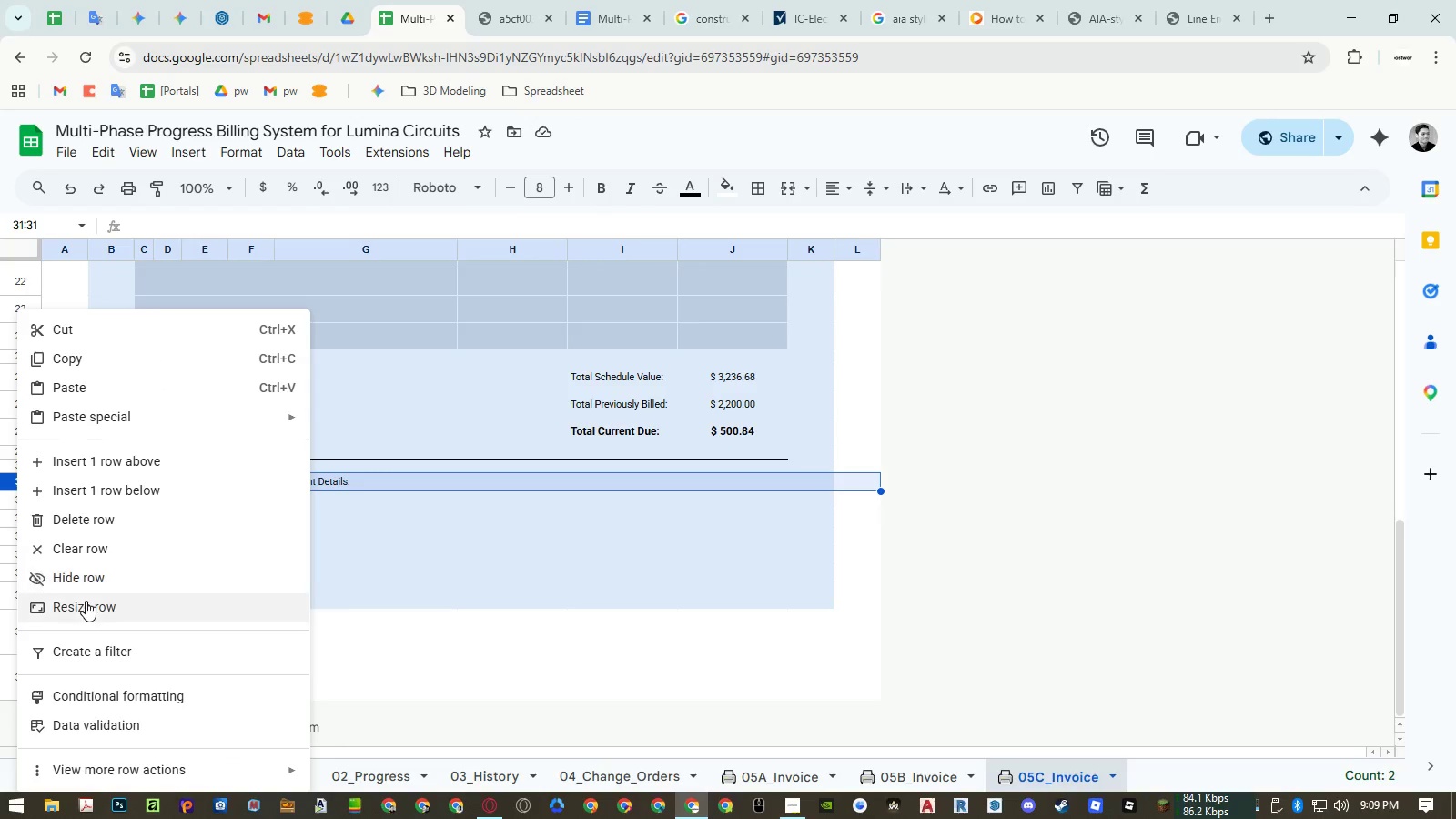 
left_click([86, 601])
 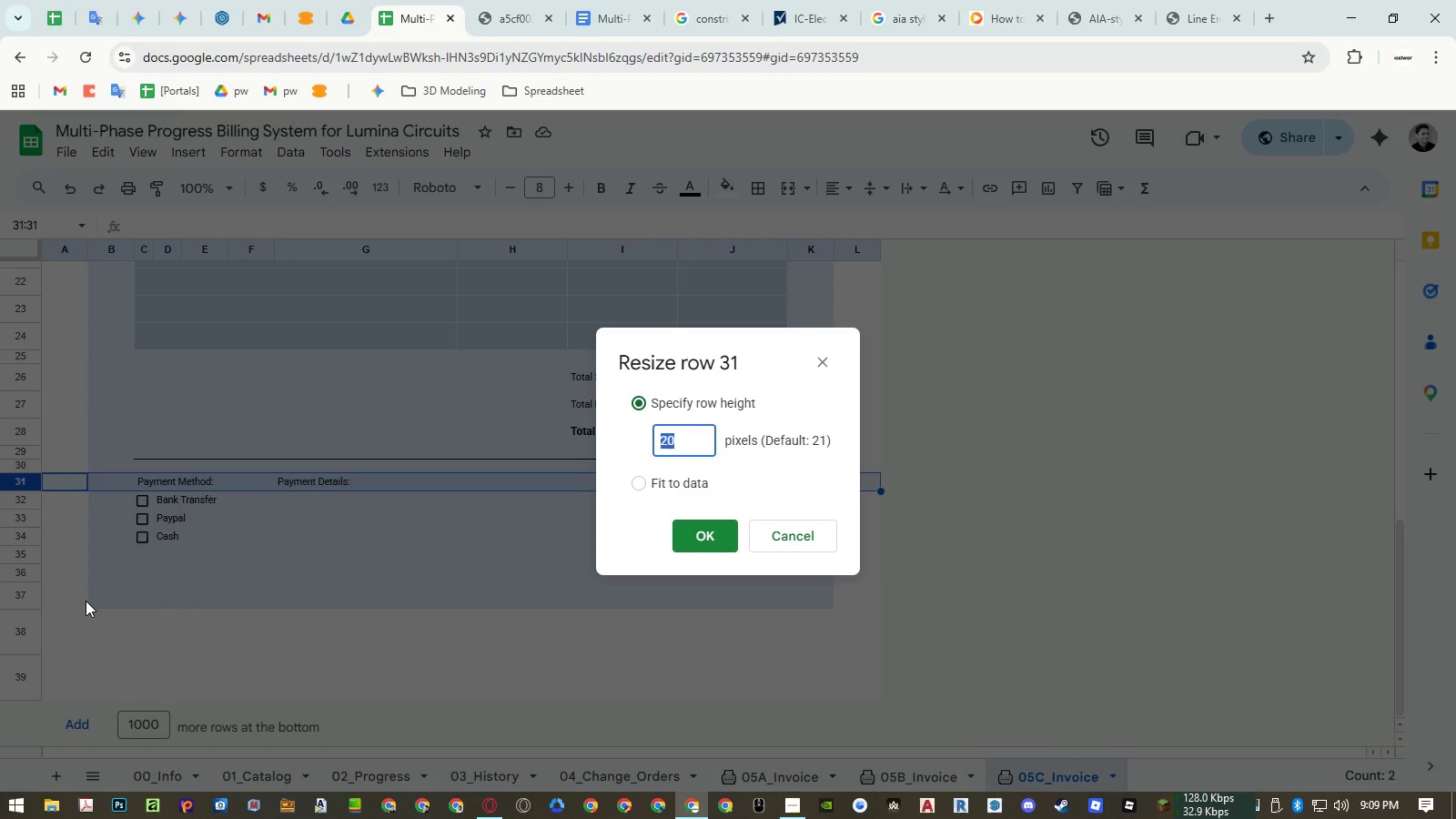 
key(Numpad3)
 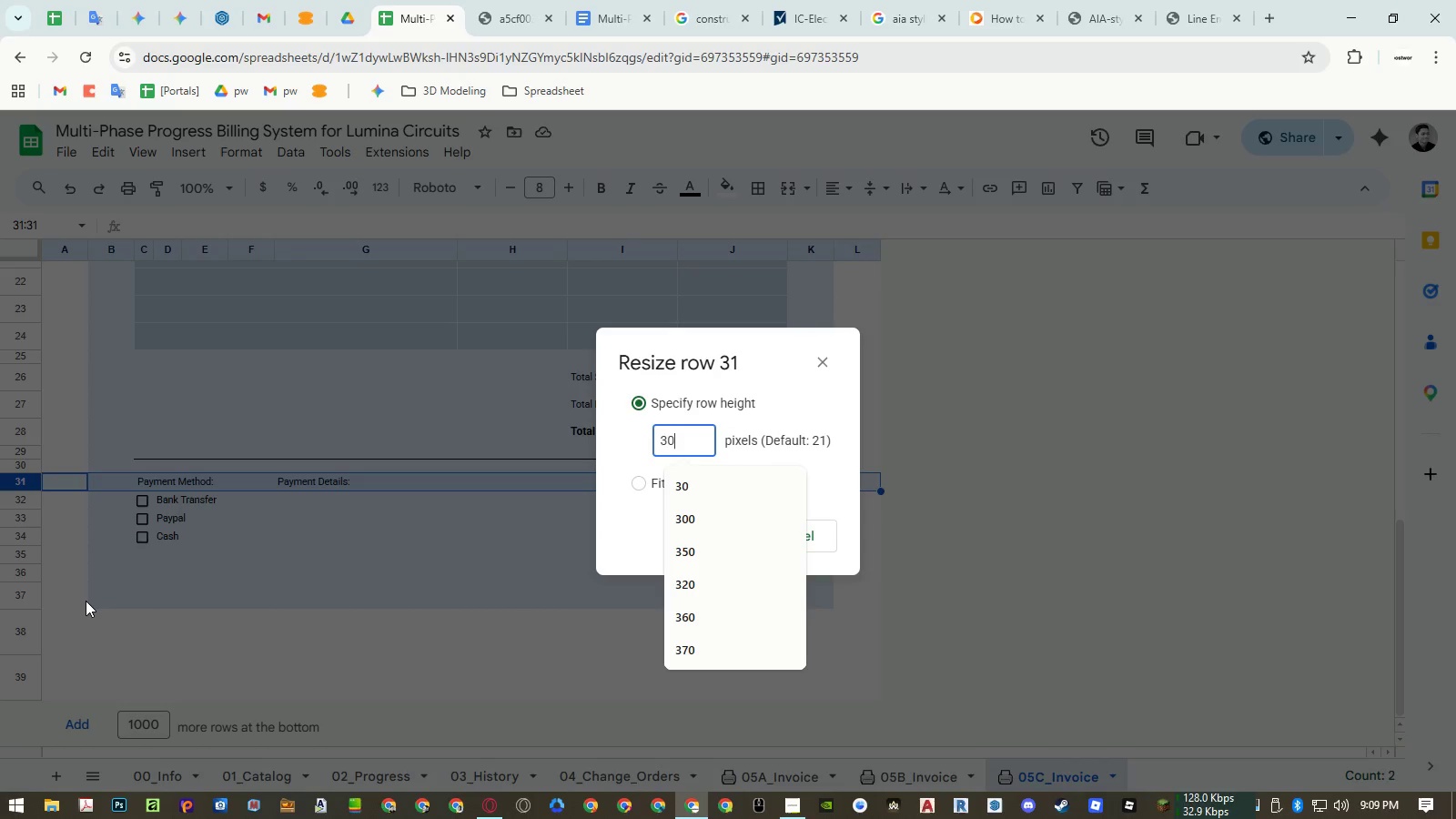 
key(Numpad0)
 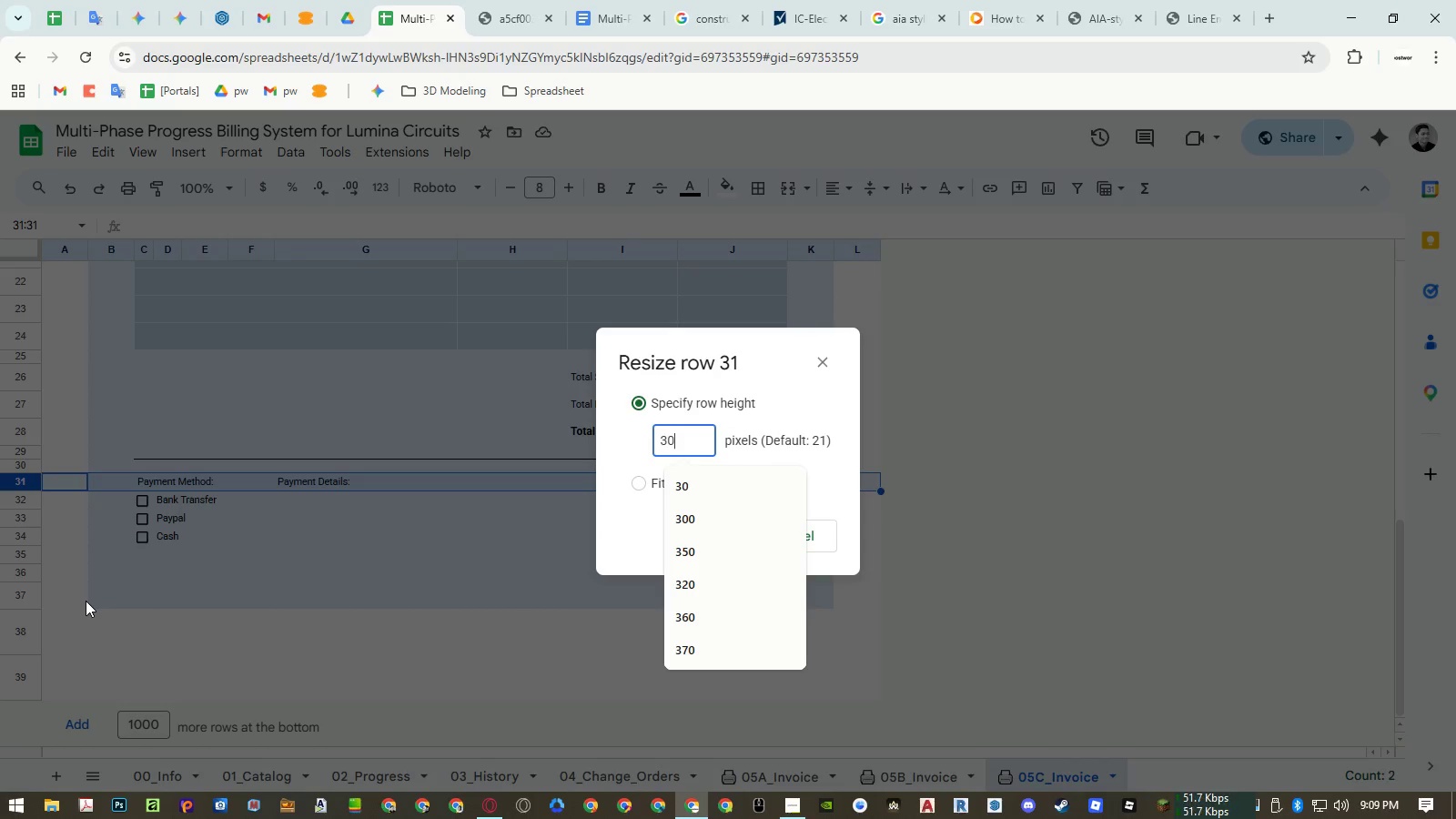 
key(NumpadEnter)
 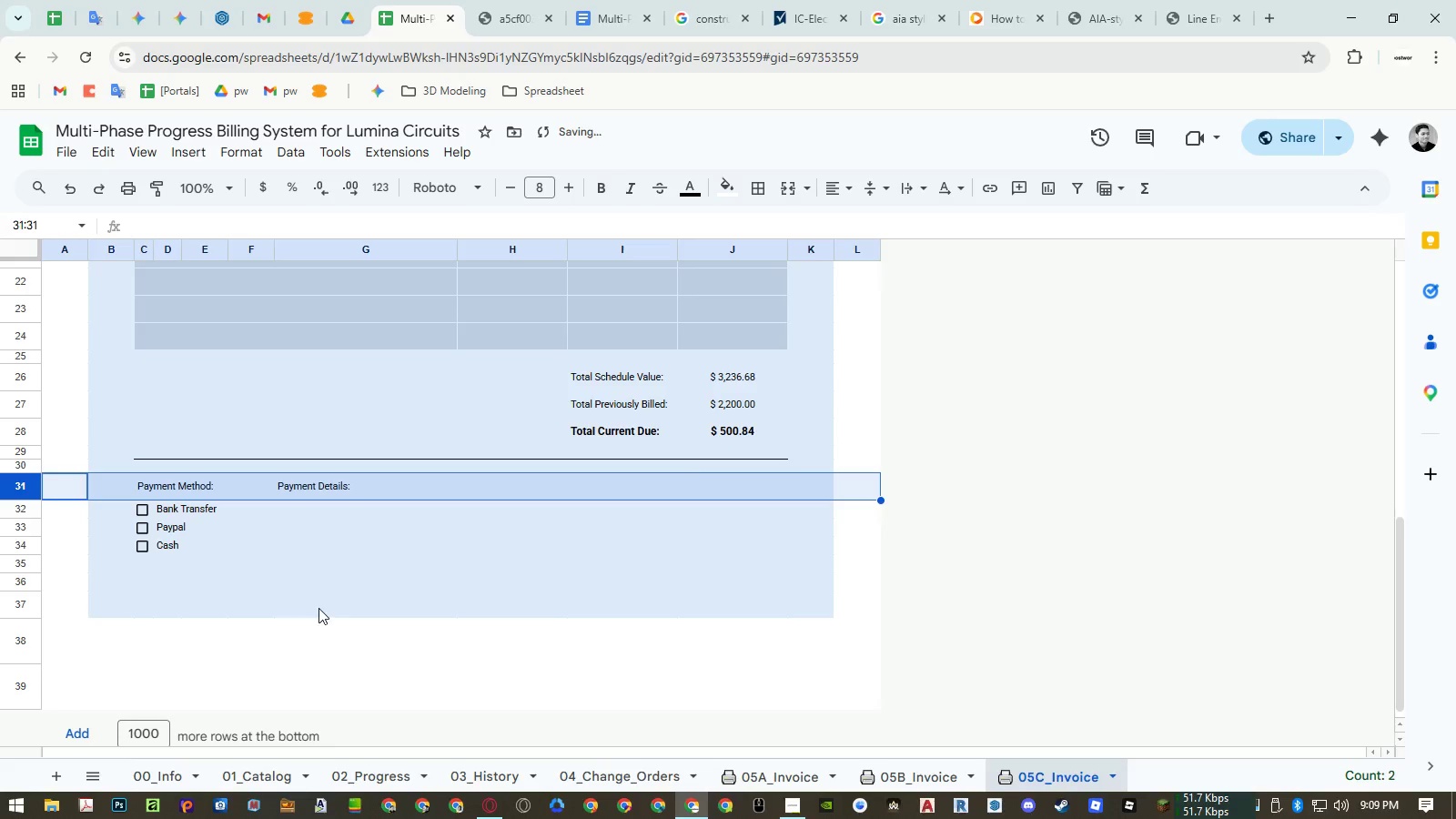 
left_click([318, 608])
 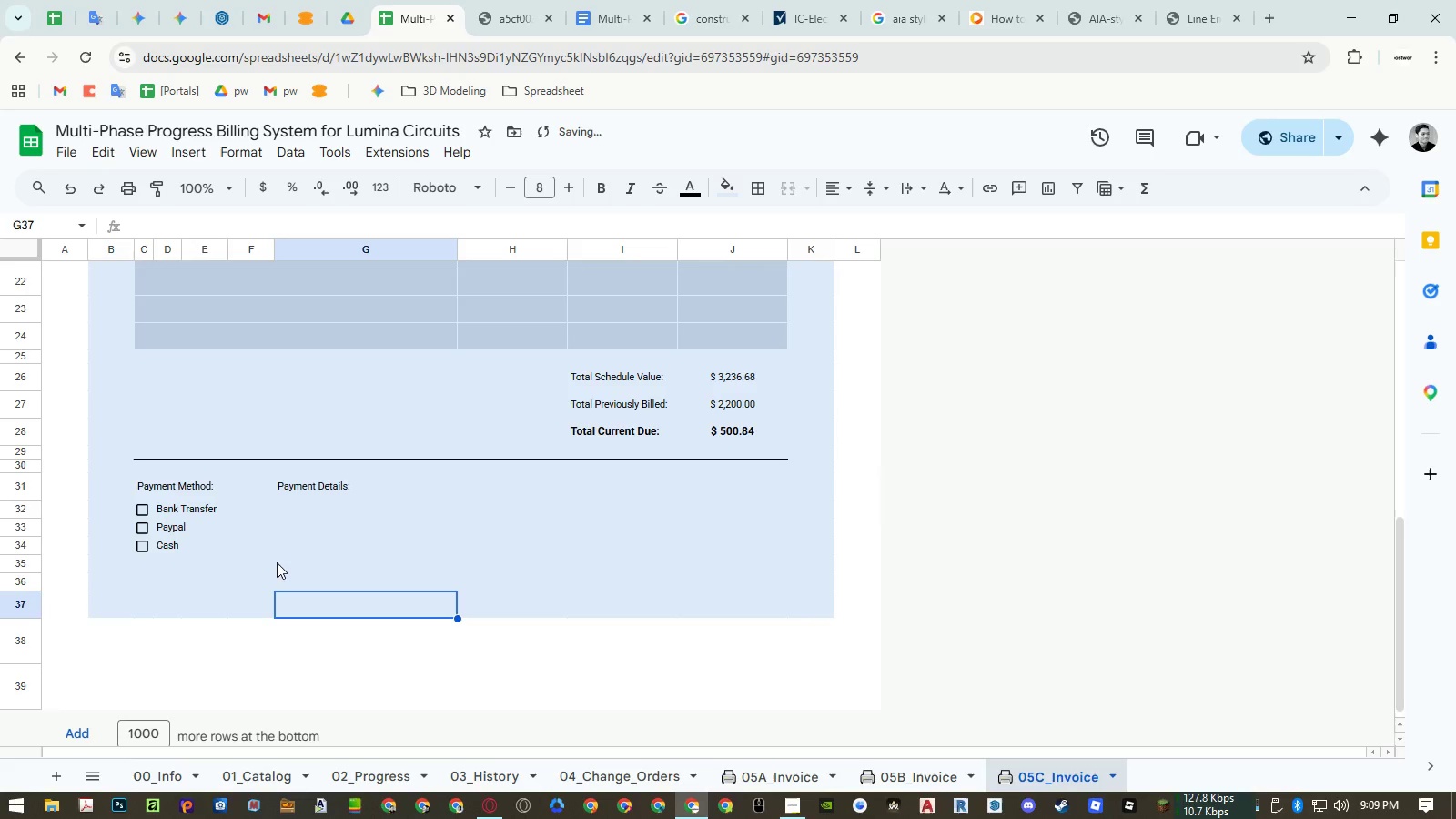 
left_click([268, 540])
 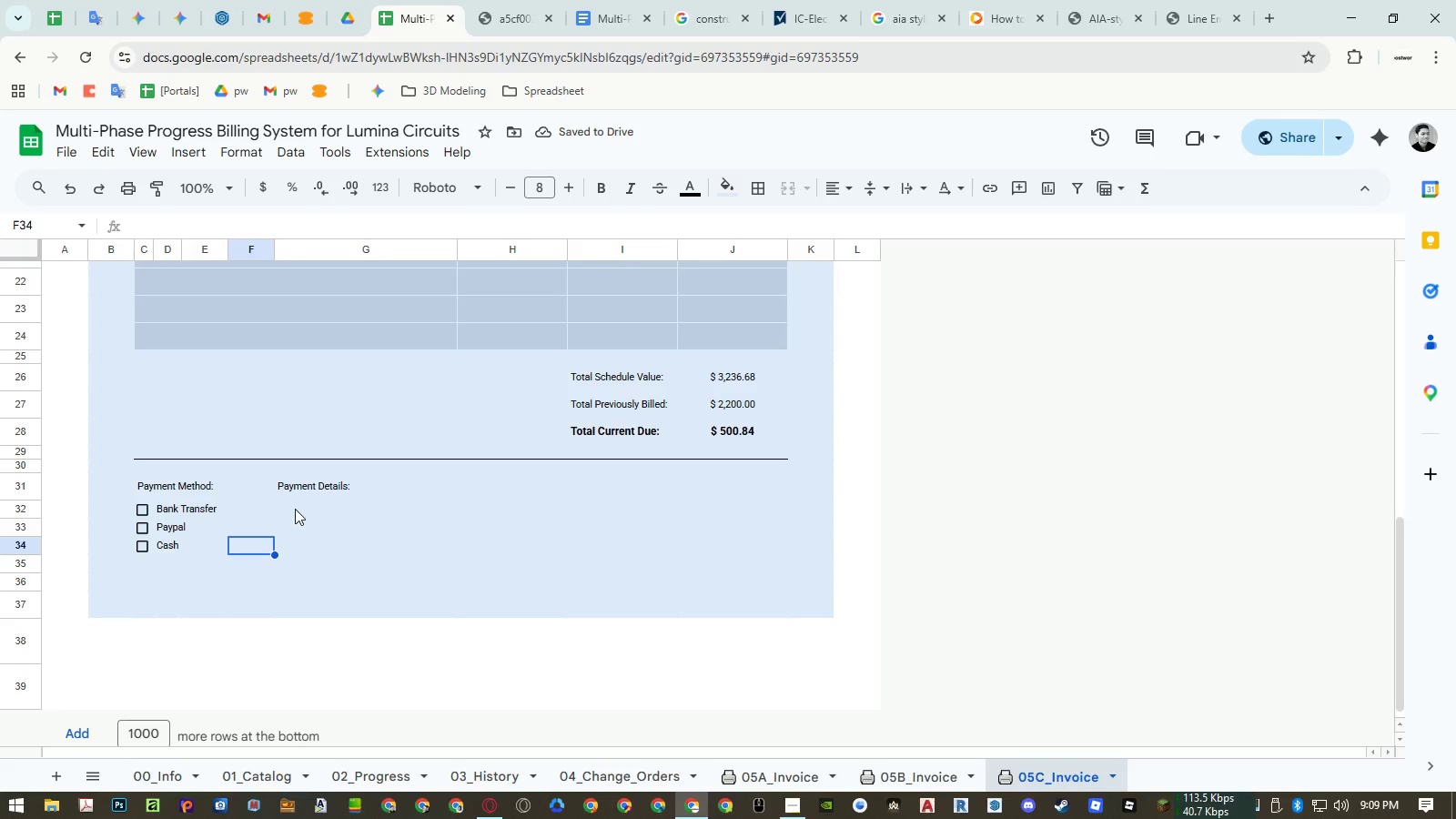 
left_click([295, 509])
 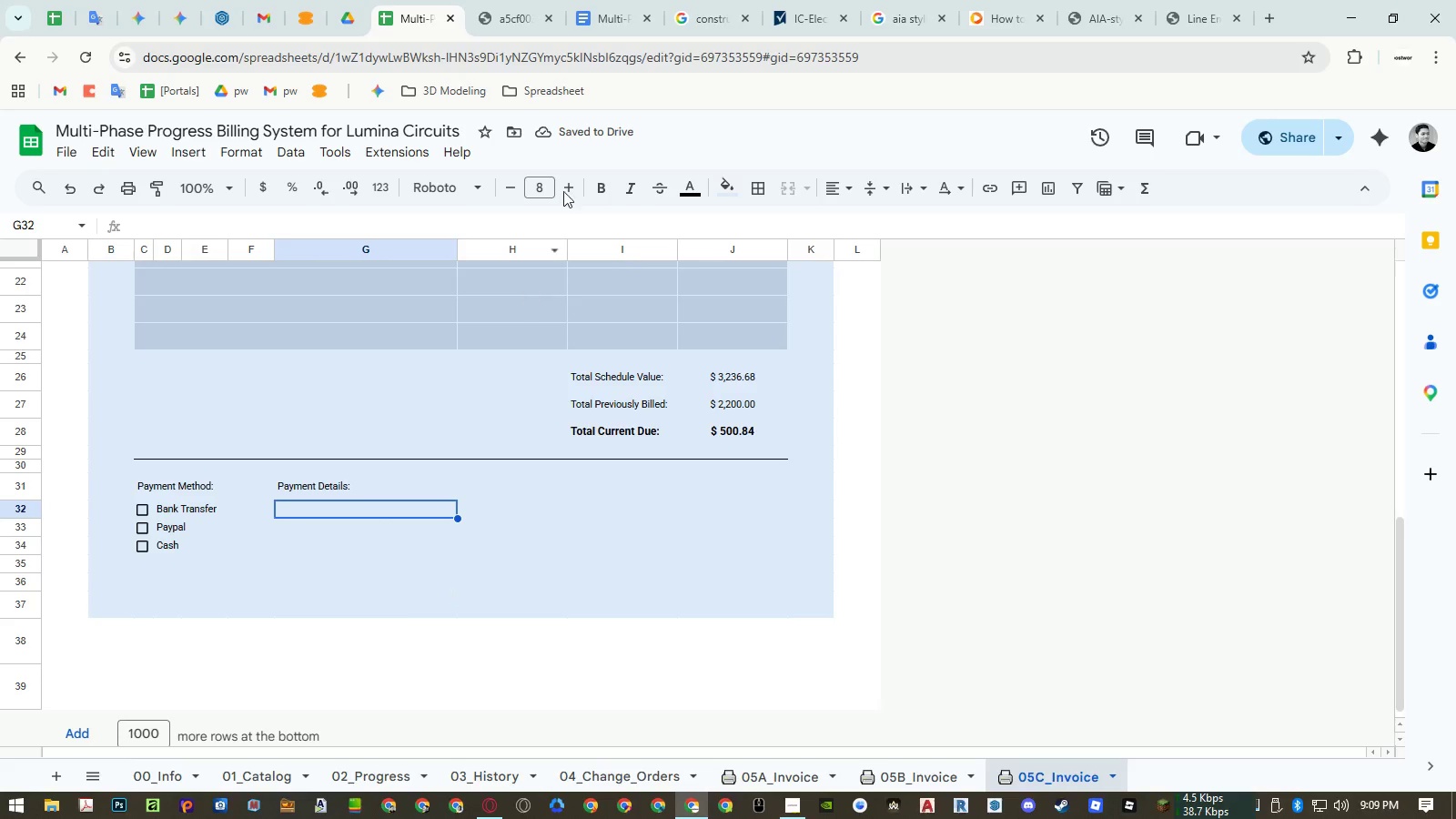 
left_click([480, 13])
 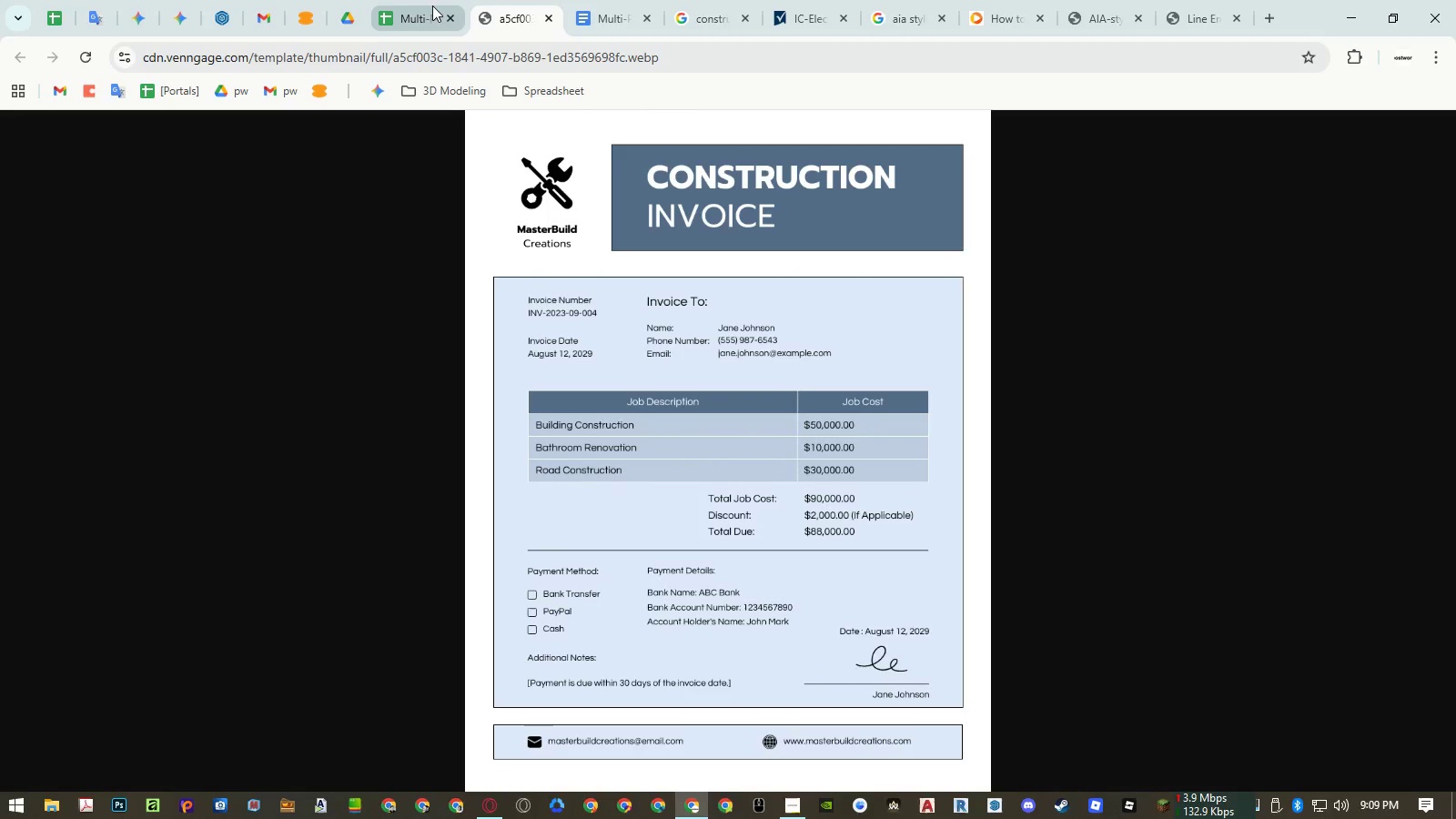 
left_click([411, 8])
 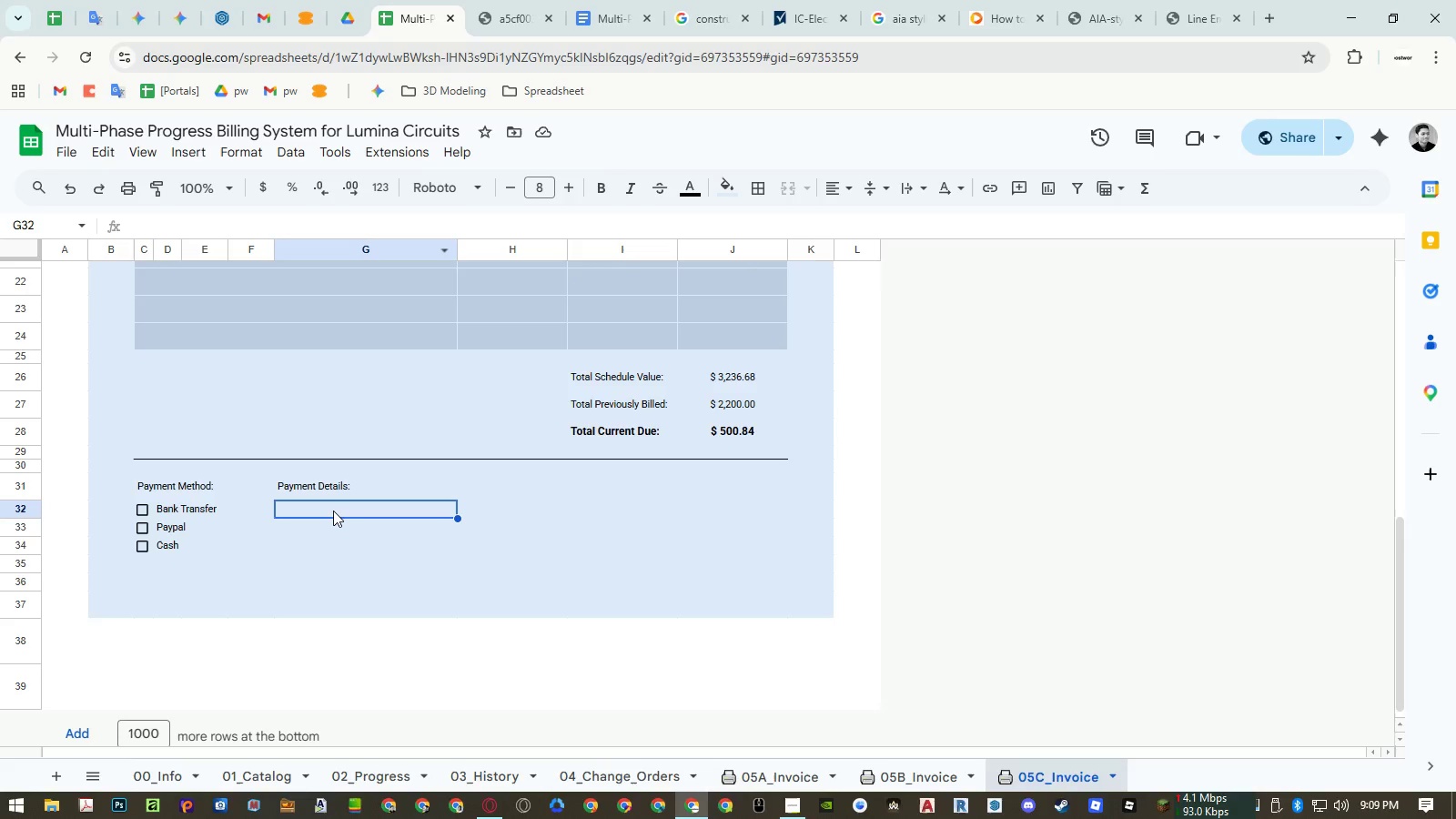 
left_click([333, 511])
 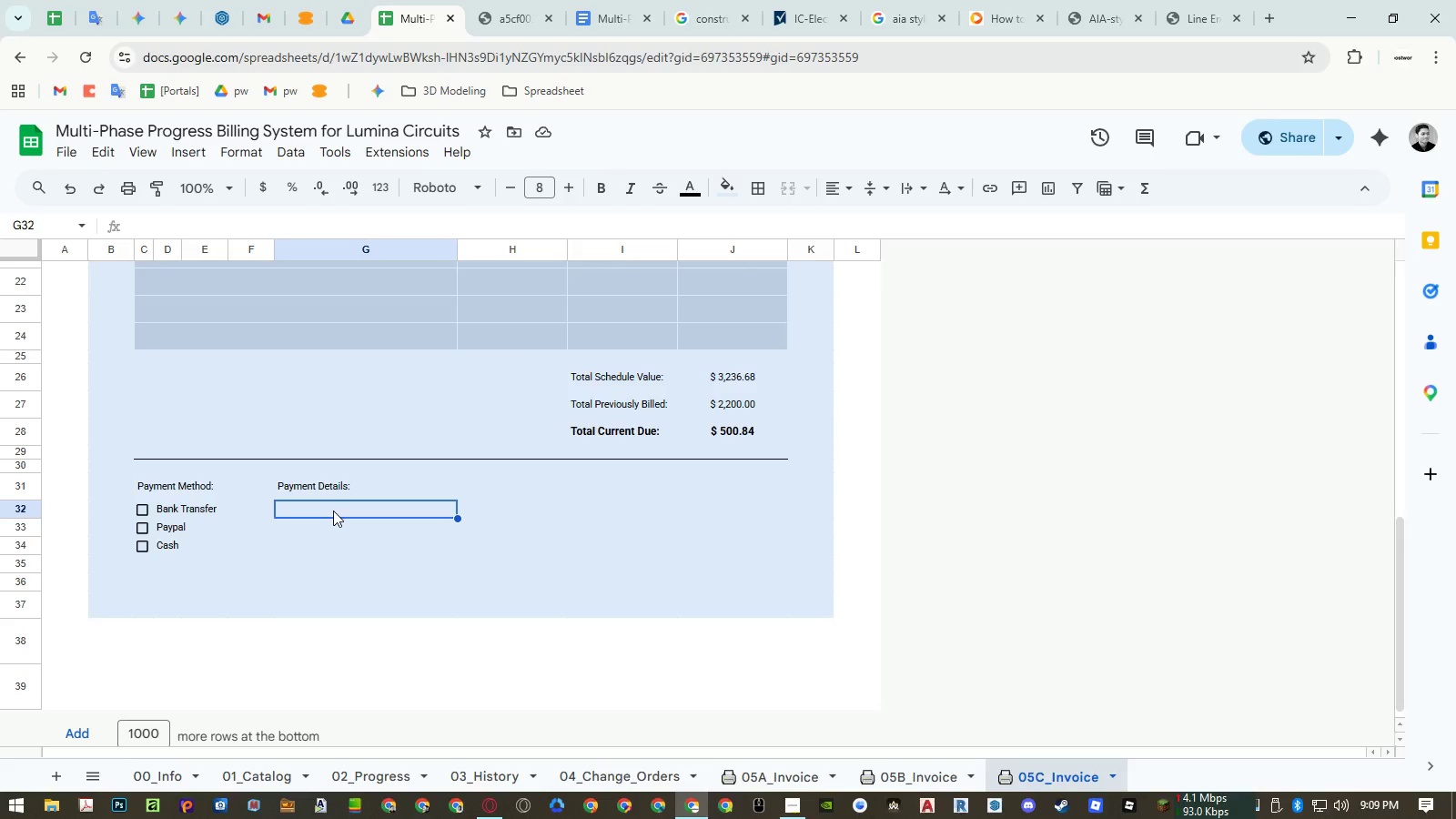 
type(Bank Name: )
 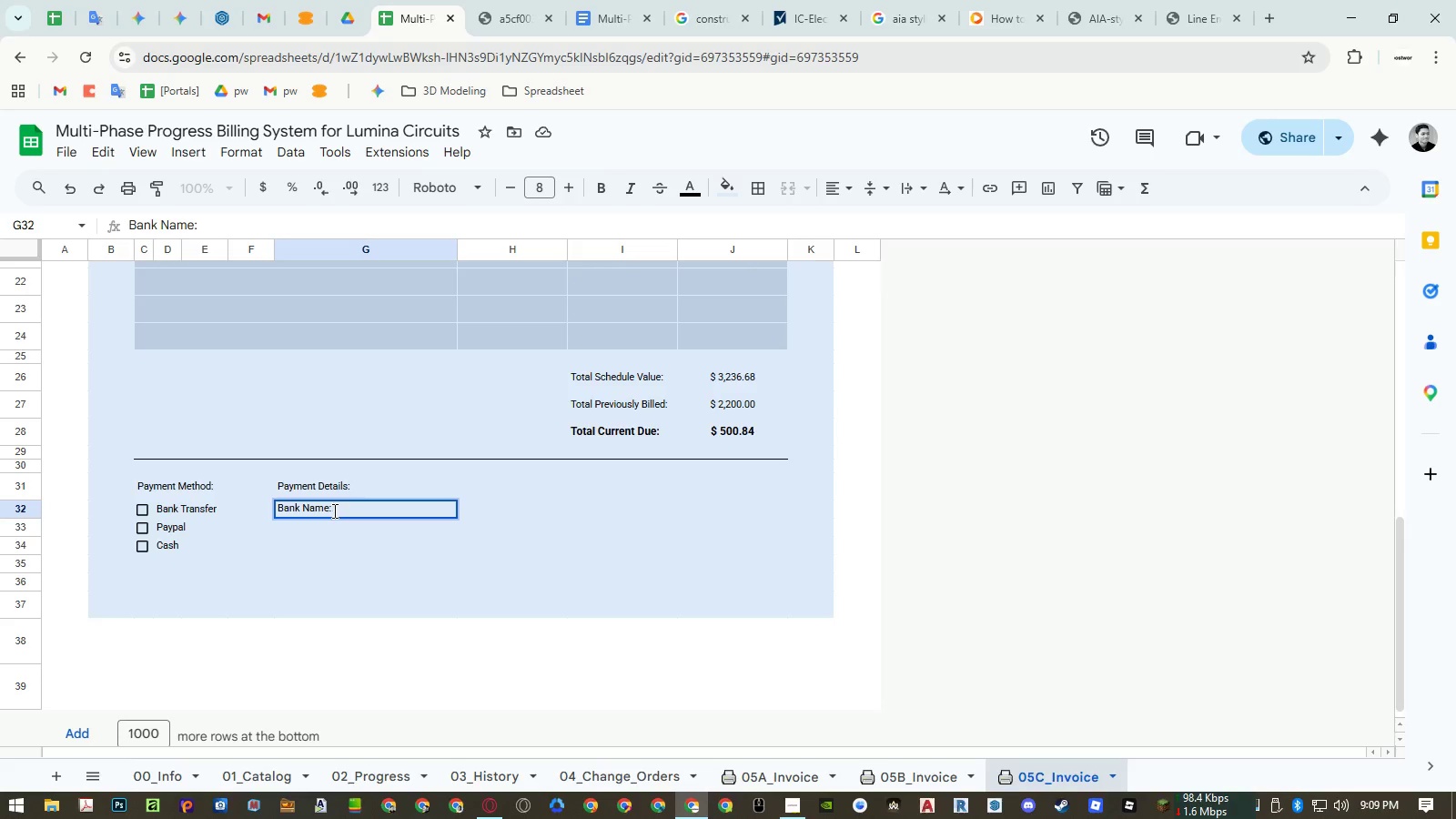 
key(Enter)
 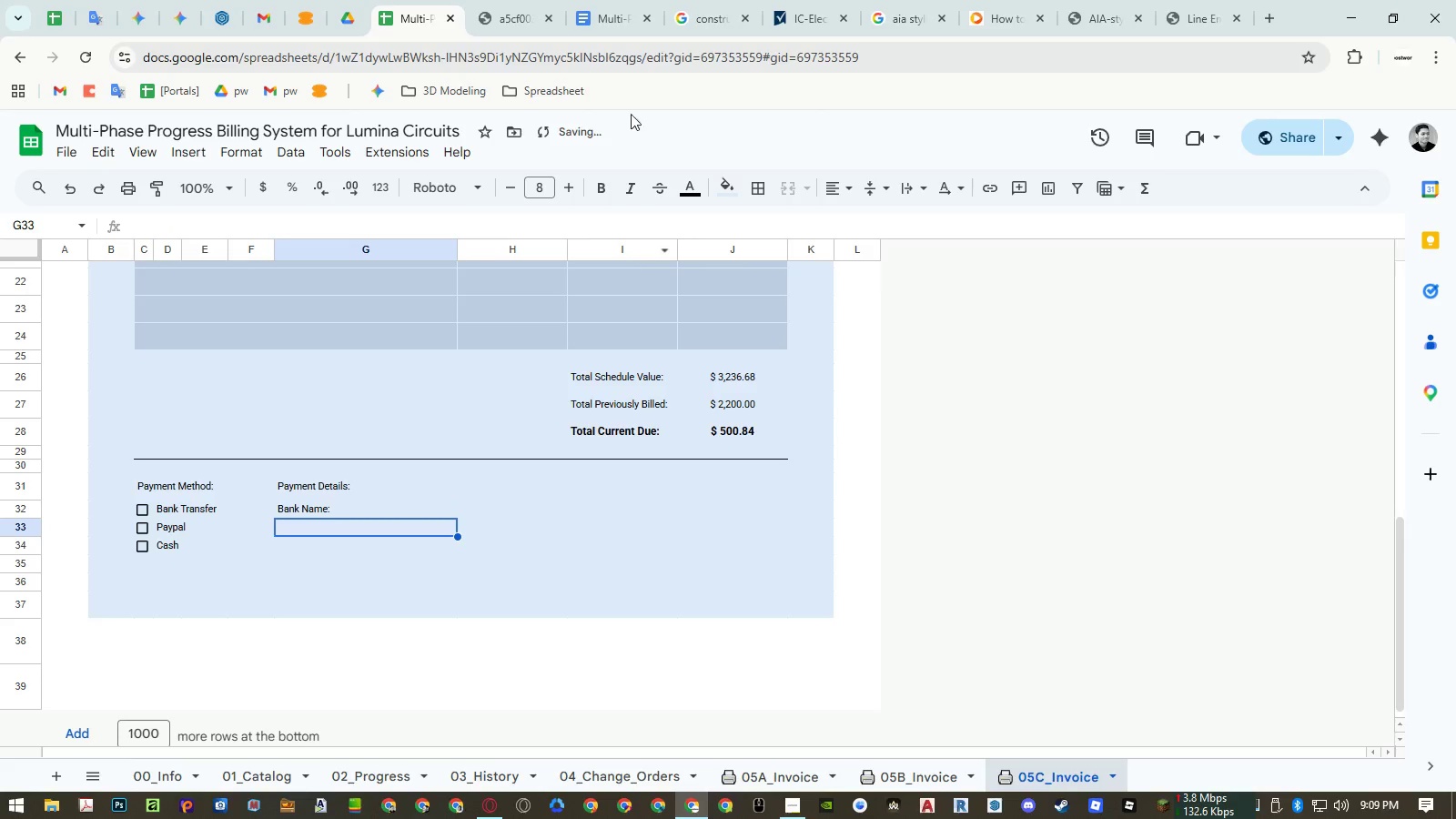 
left_click([510, 28])
 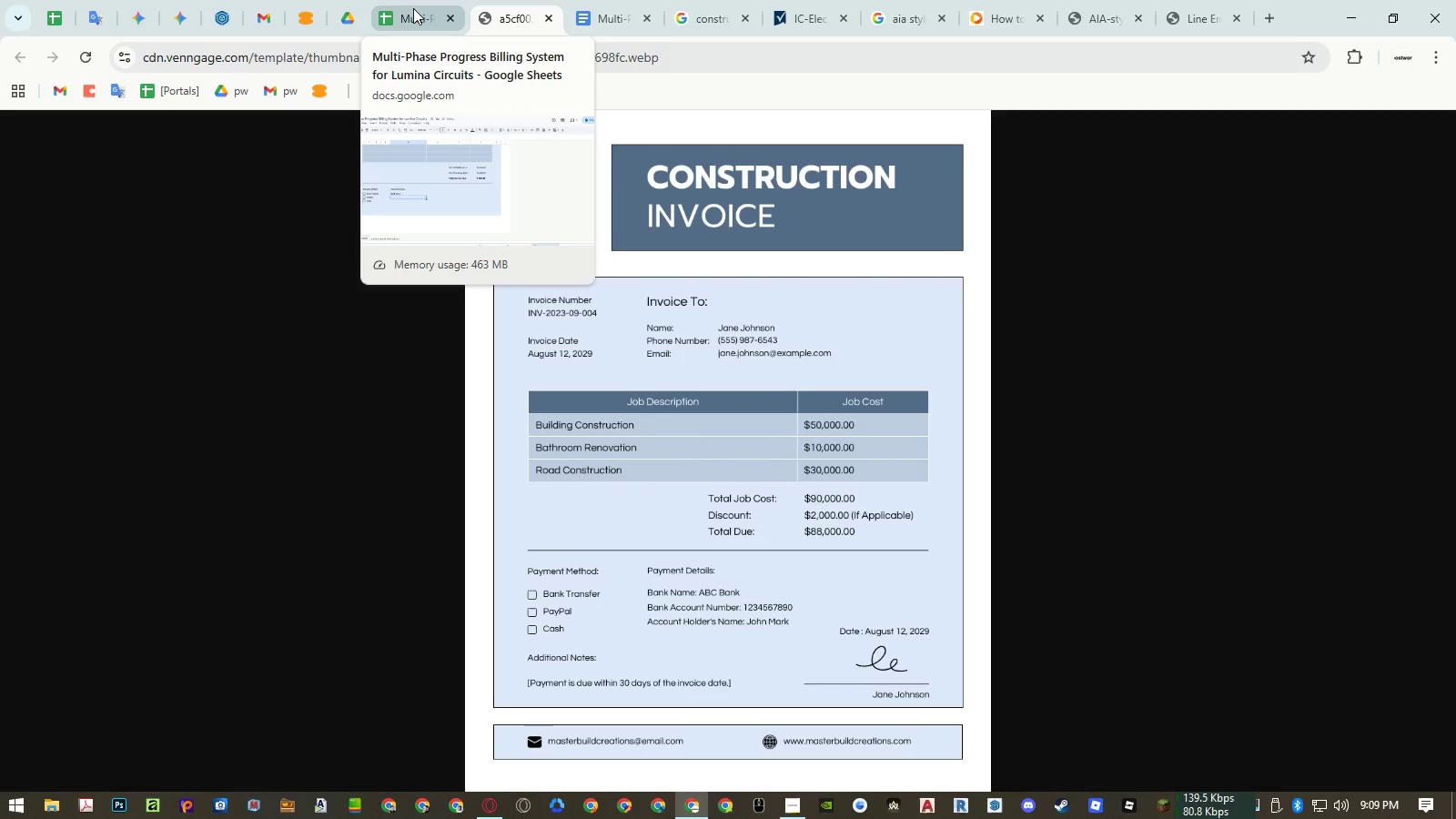 
left_click([413, 7])
 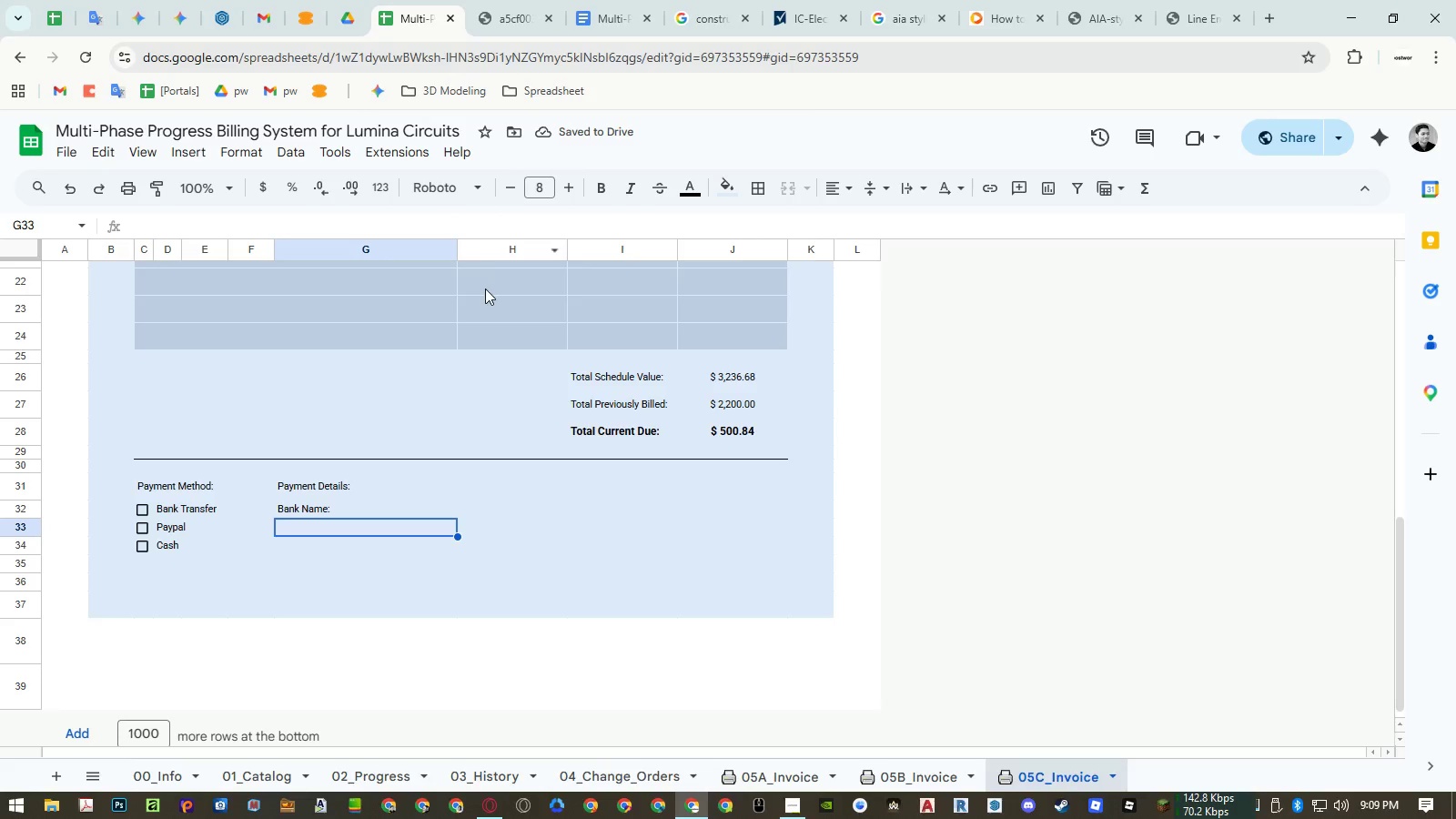 
type(Bank Account Number: )
 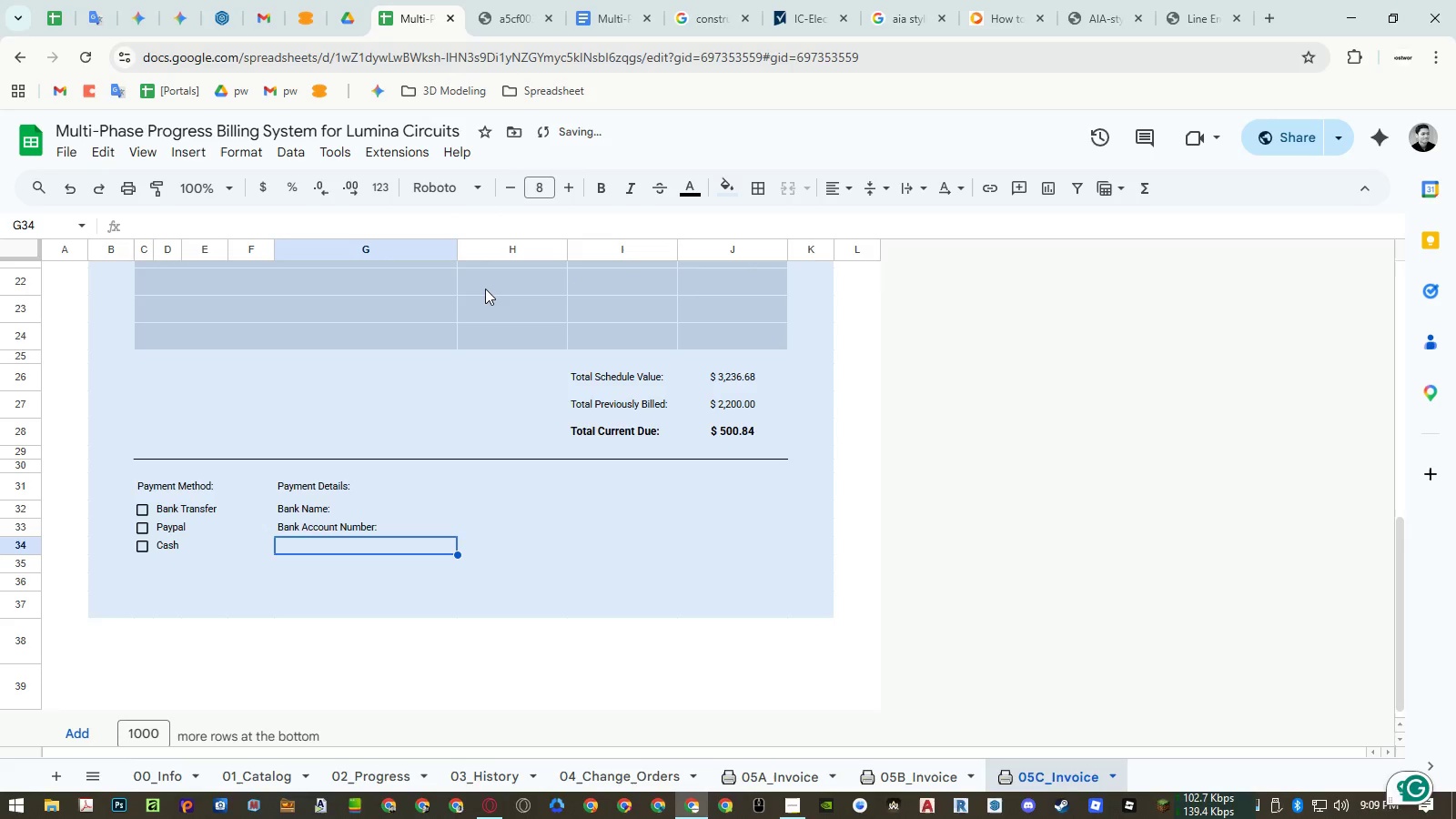 
 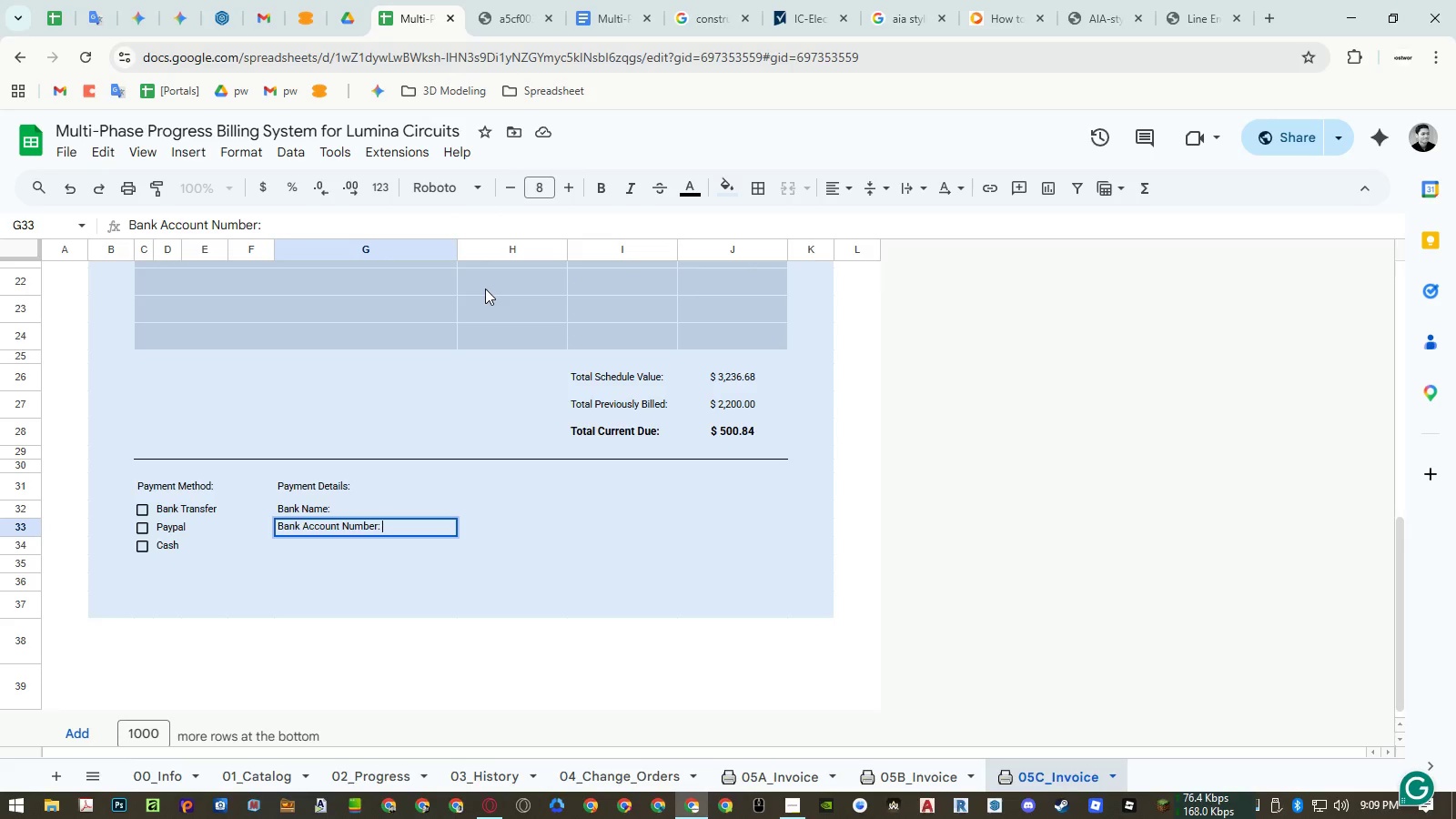 
key(Enter)
 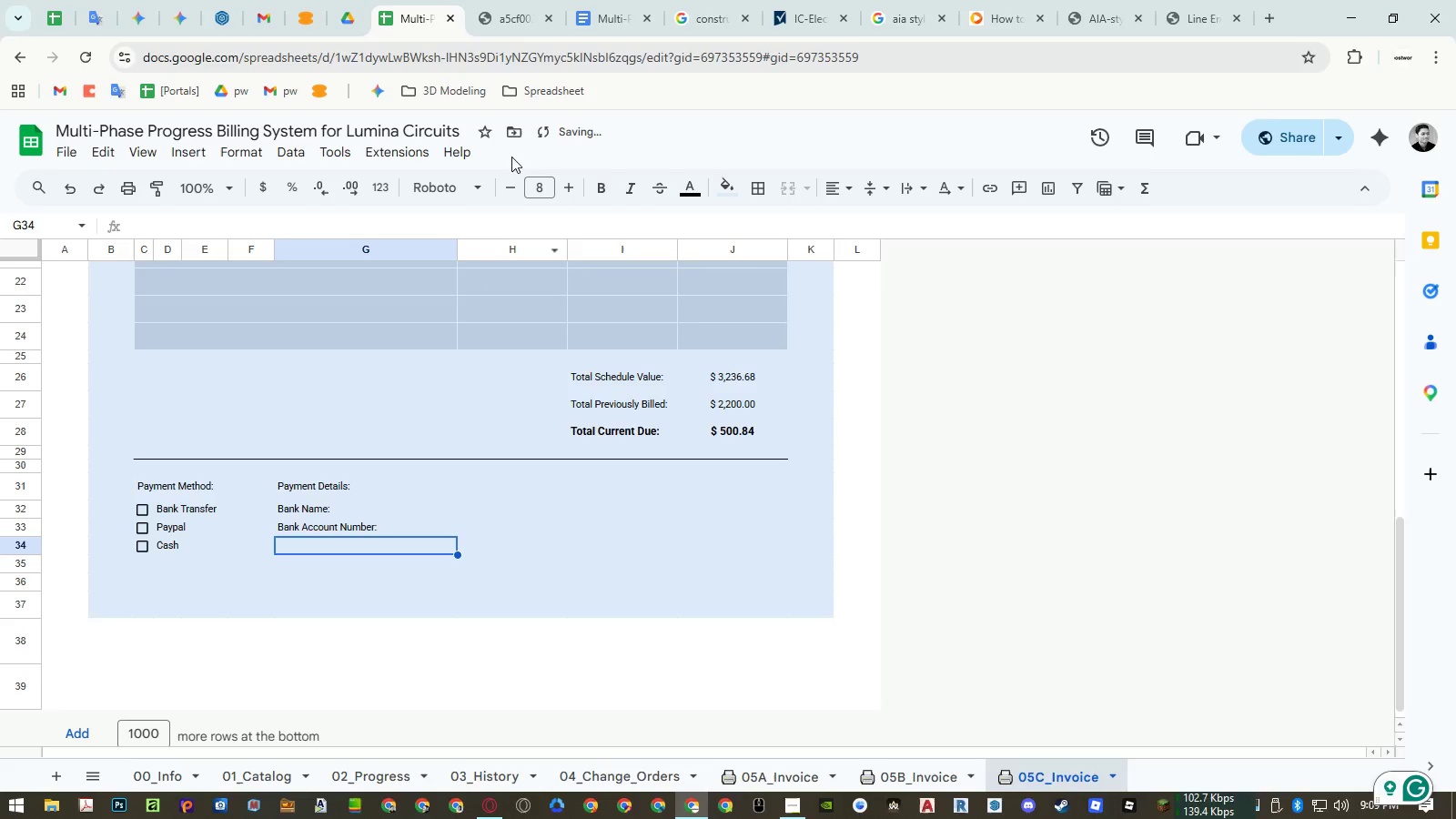 
left_click([501, 8])
 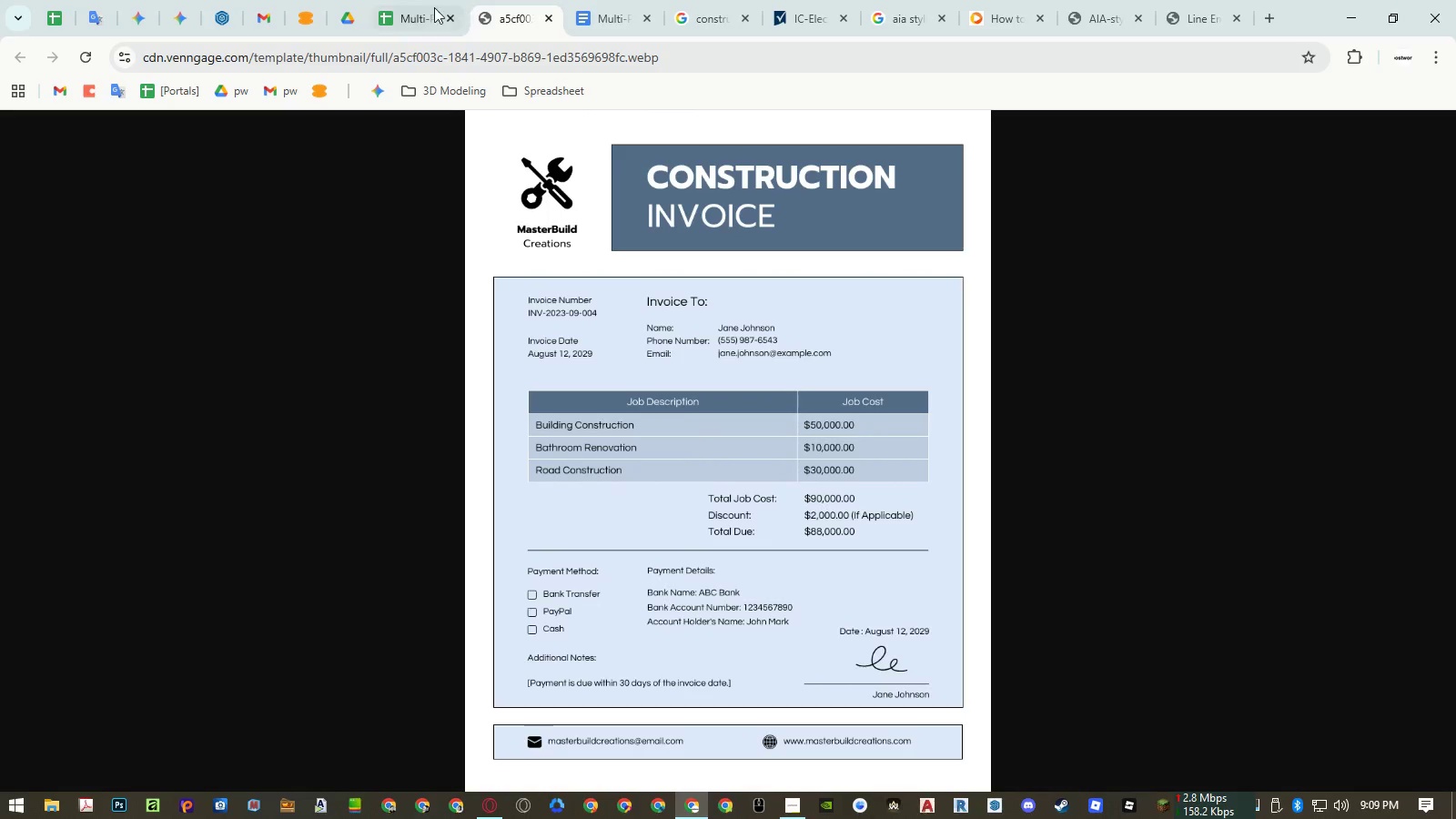 
left_click([397, 9])
 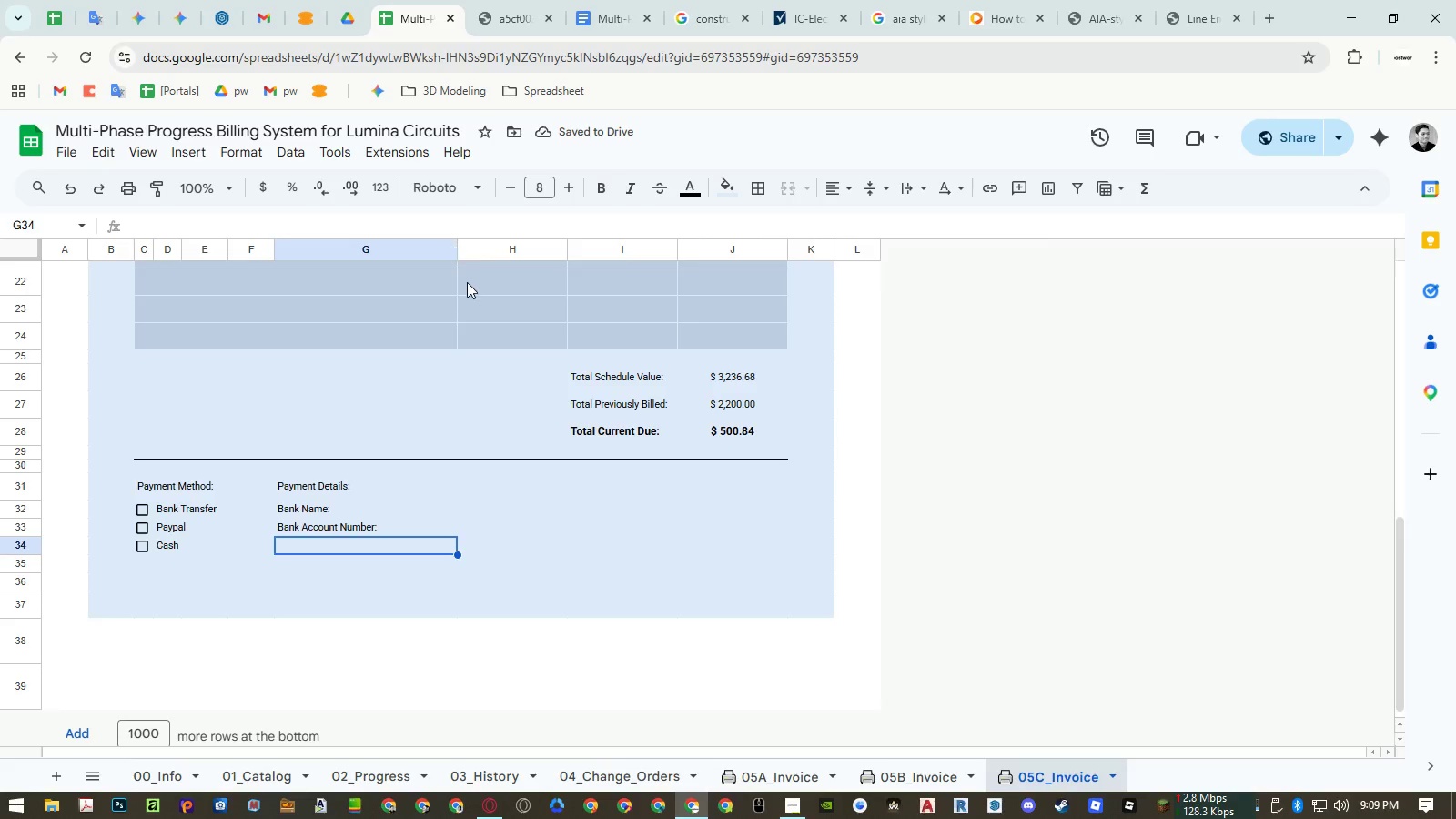 
type(Account Holder's NAME)
 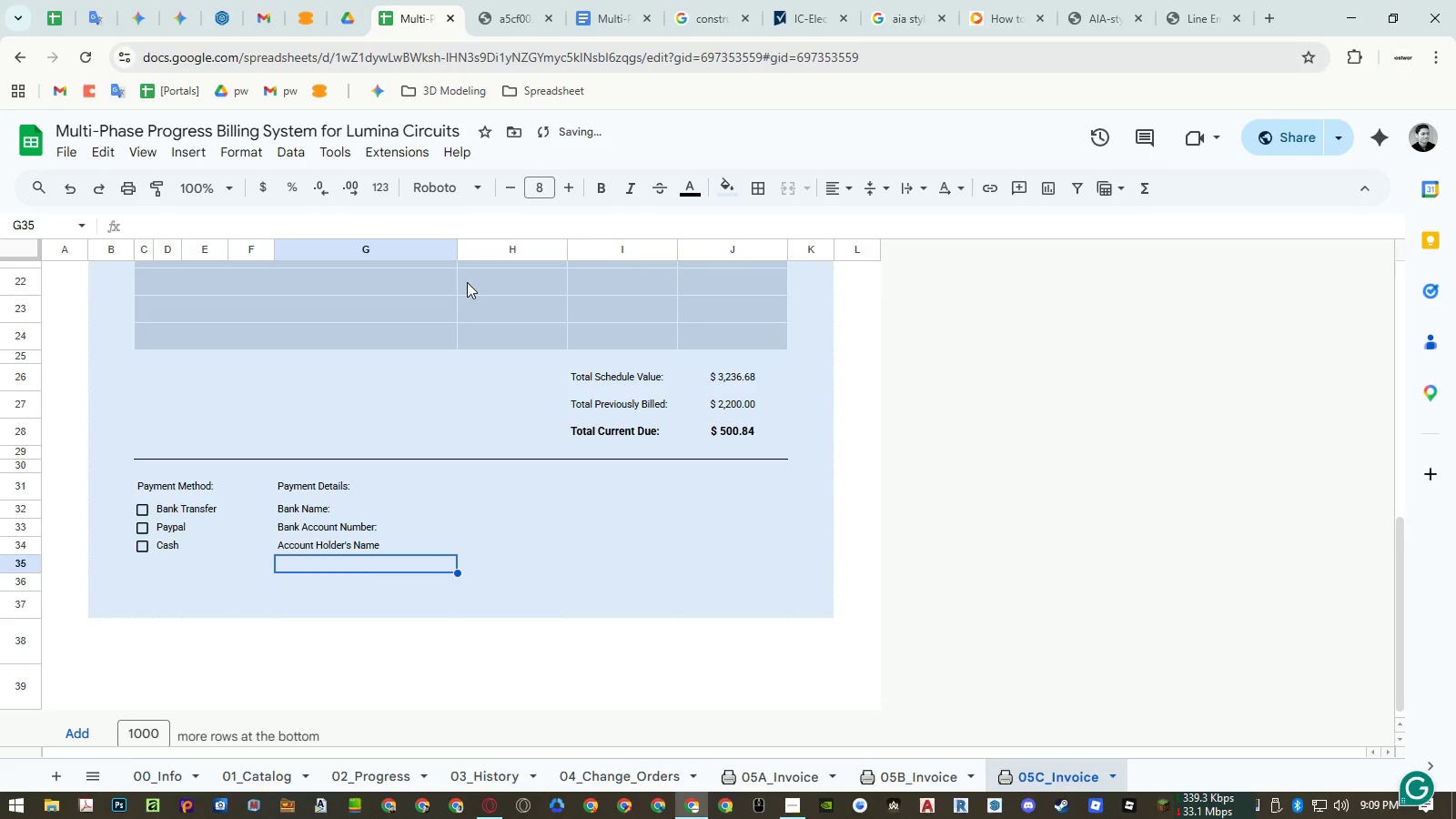 
 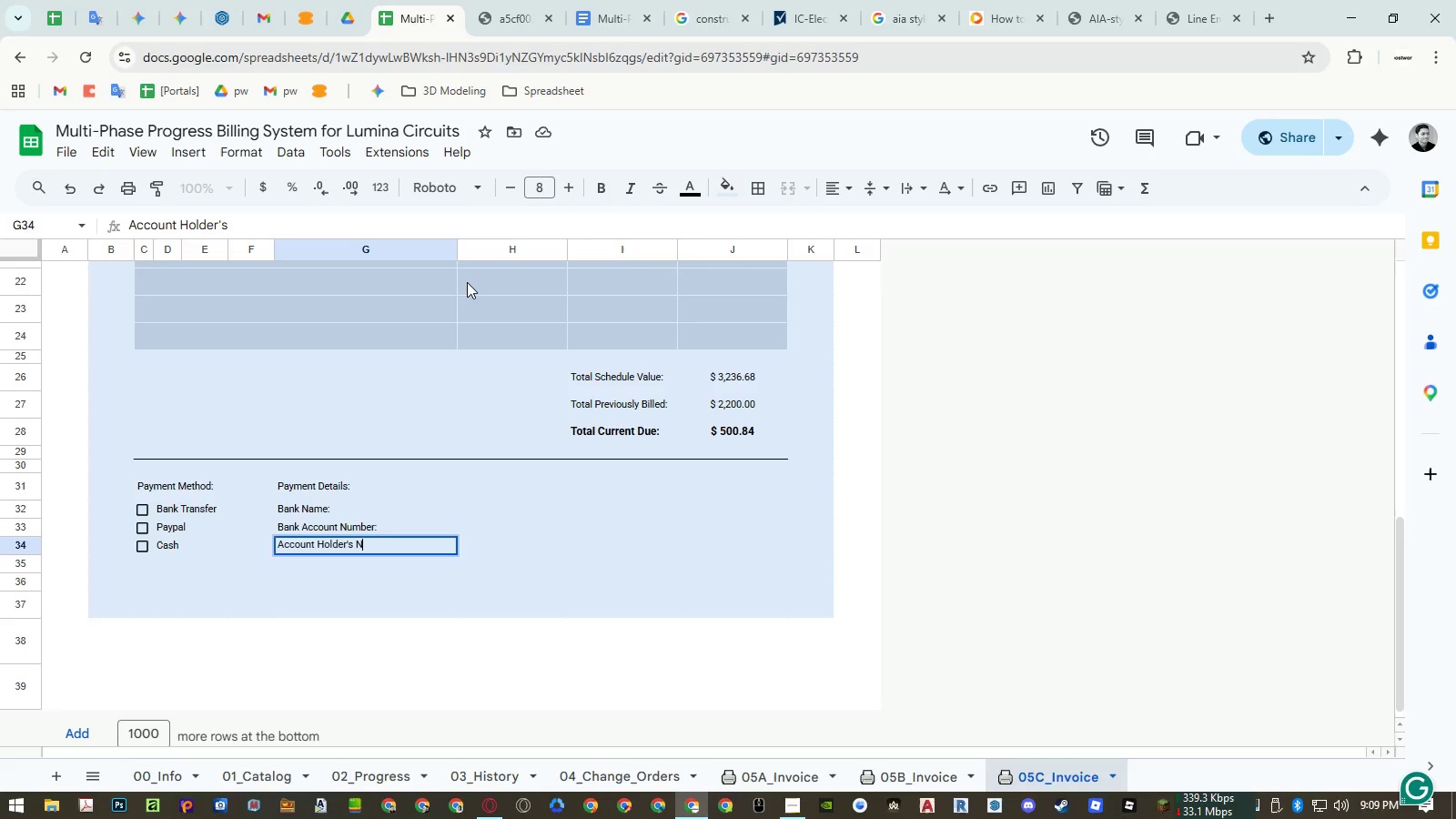 
key(Shift+Enter)
 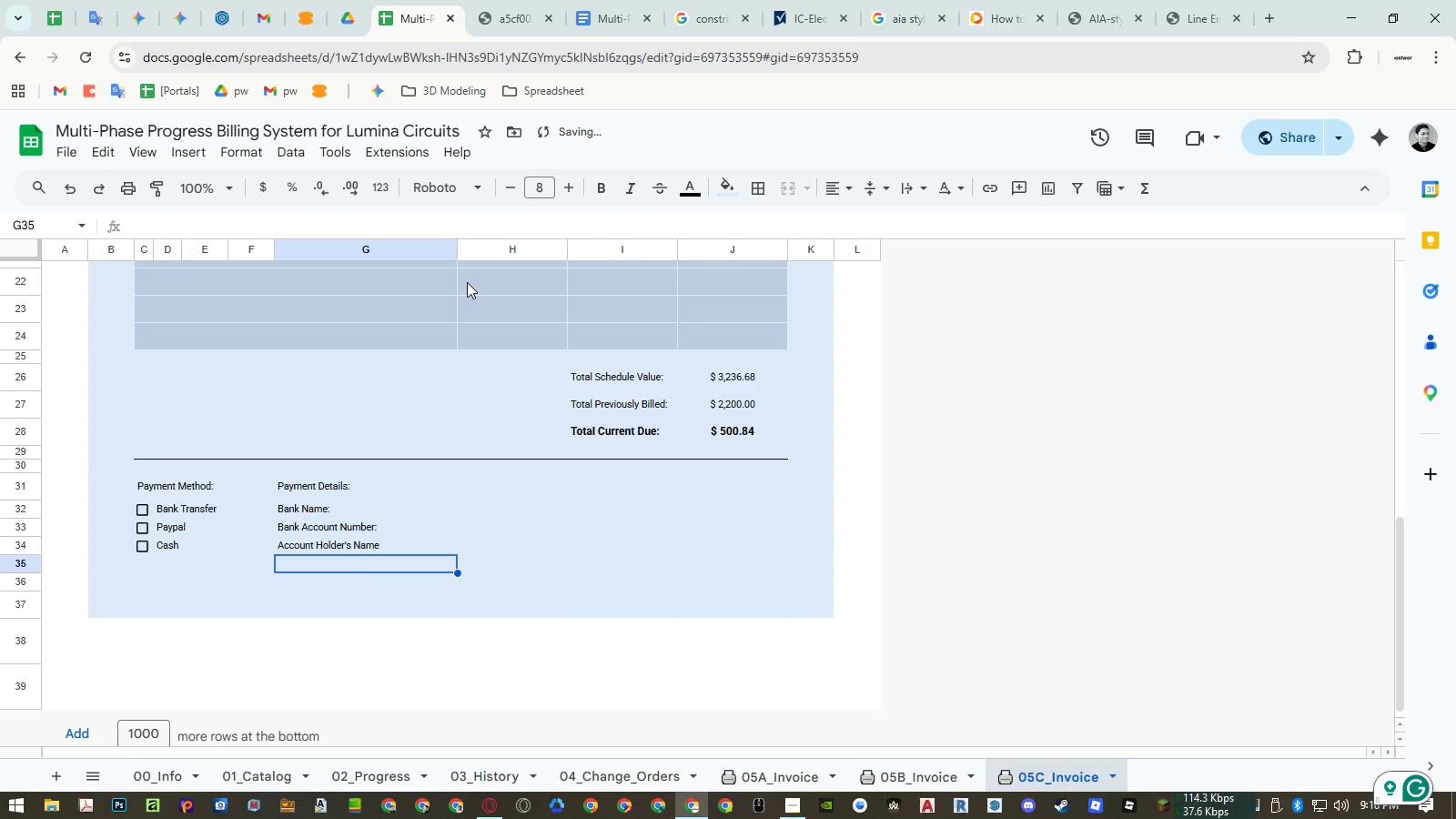 
key(ArrowUp)
 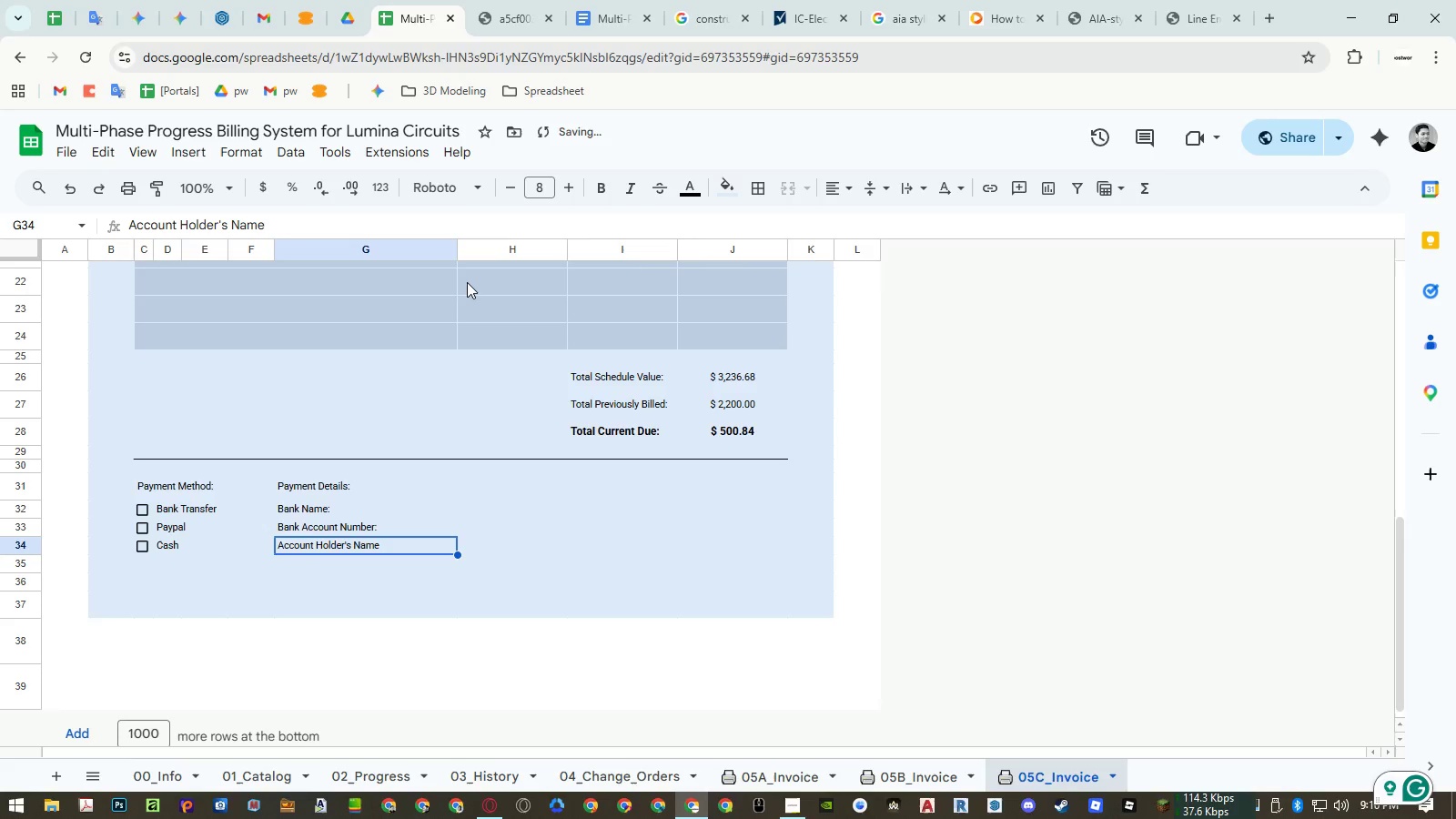 
key(Enter)
 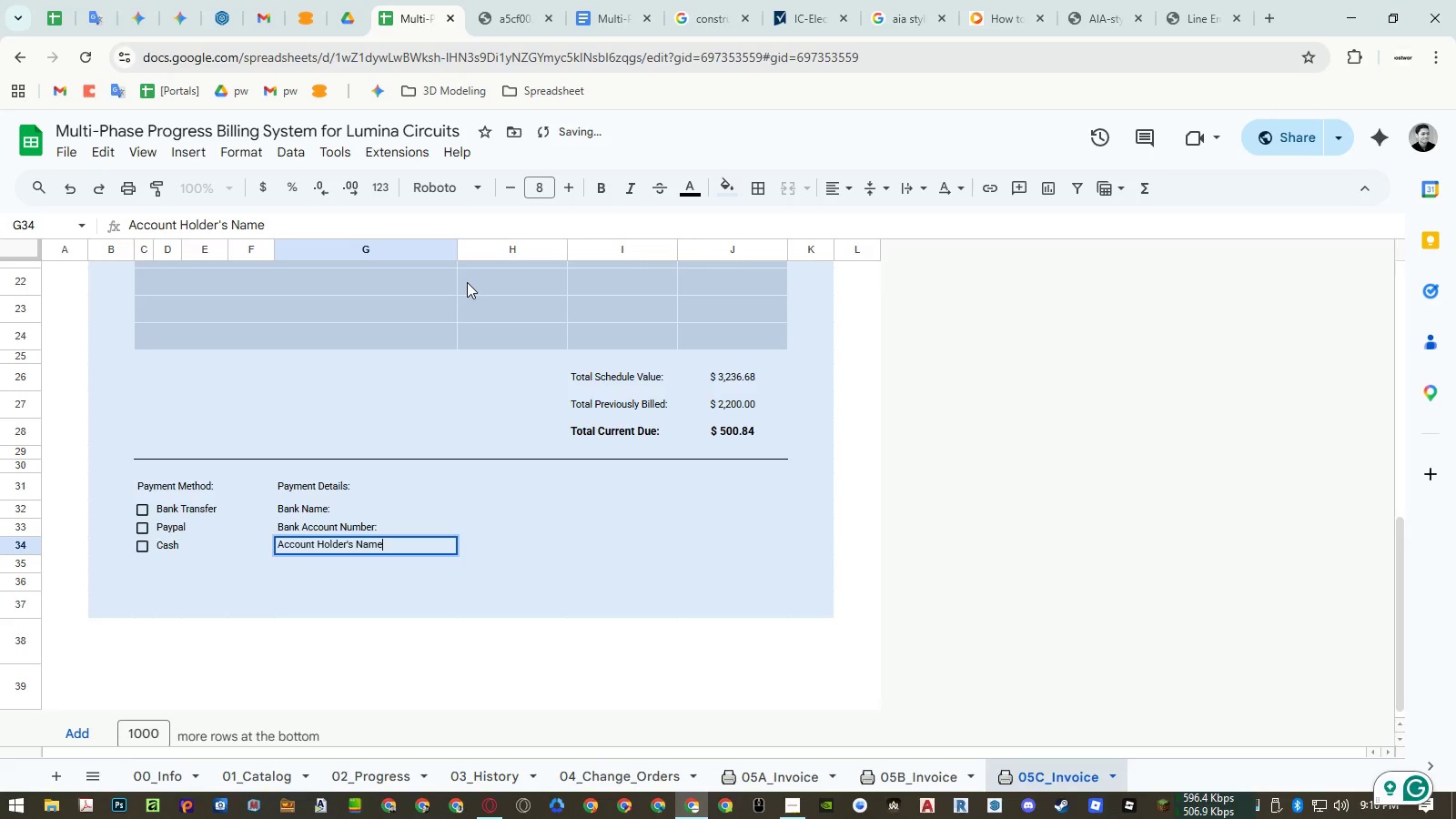 
key(Shift+ShiftLeft)
 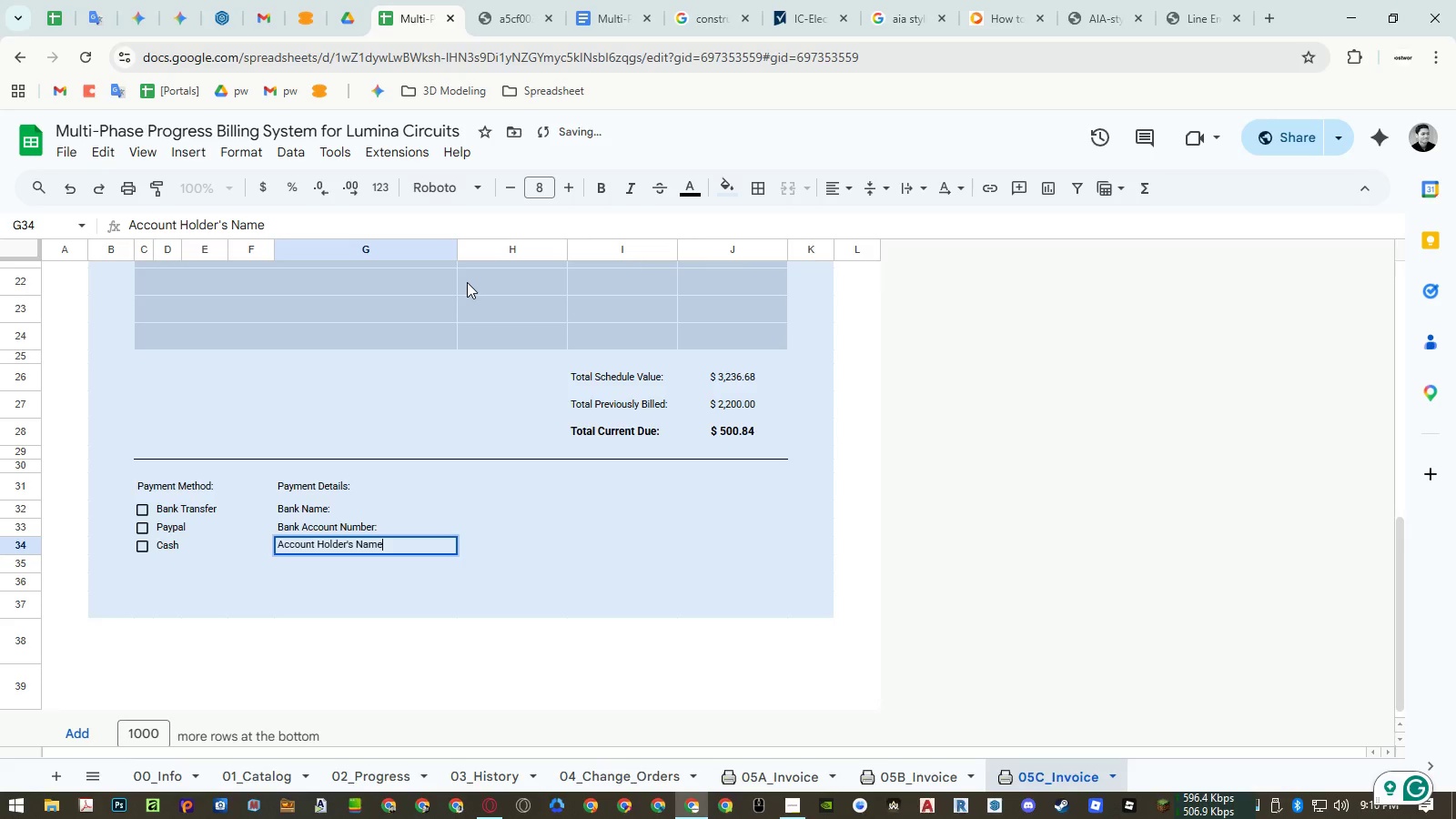 
key(Shift+Semicolon)
 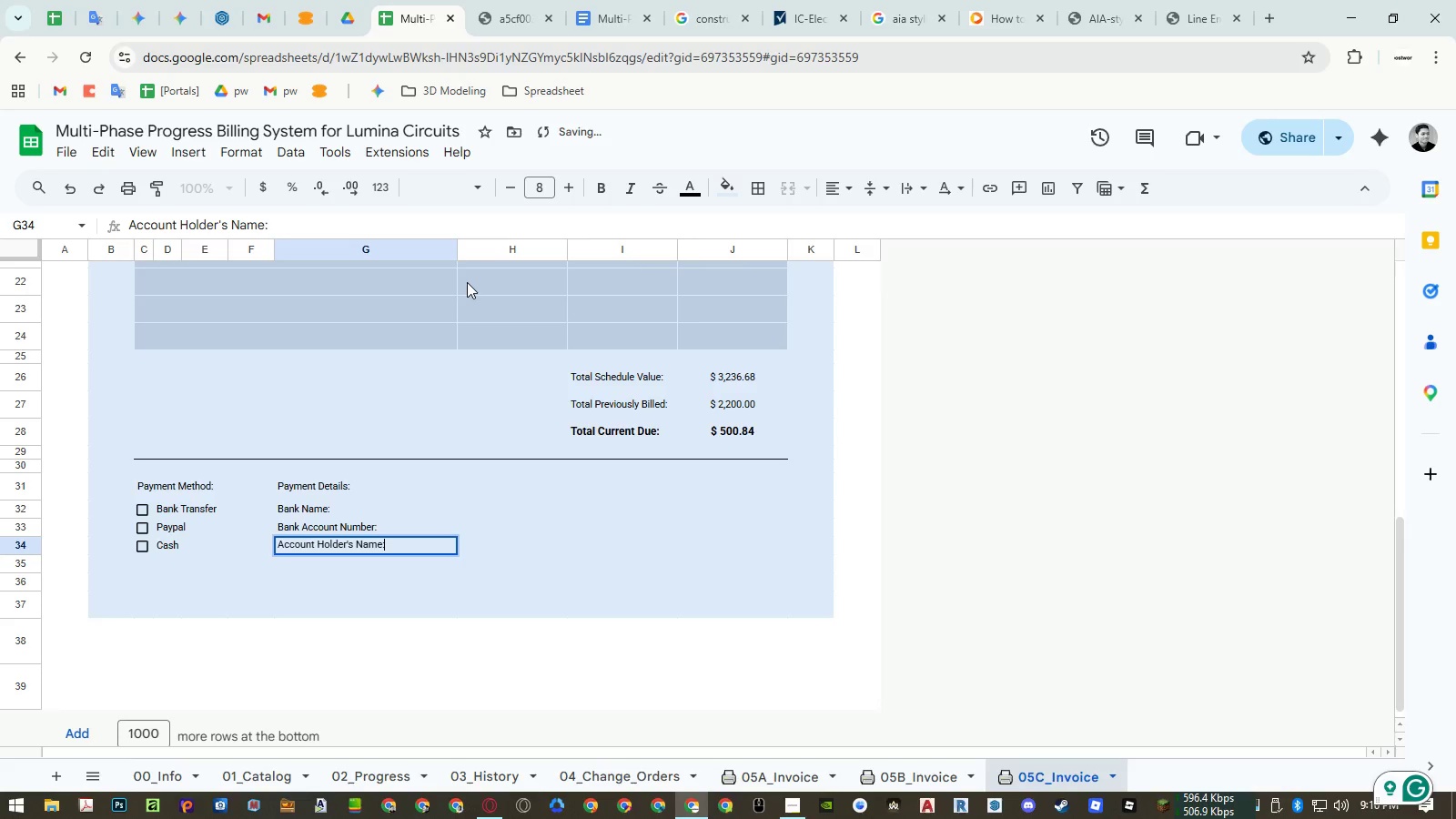 
key(Space)
 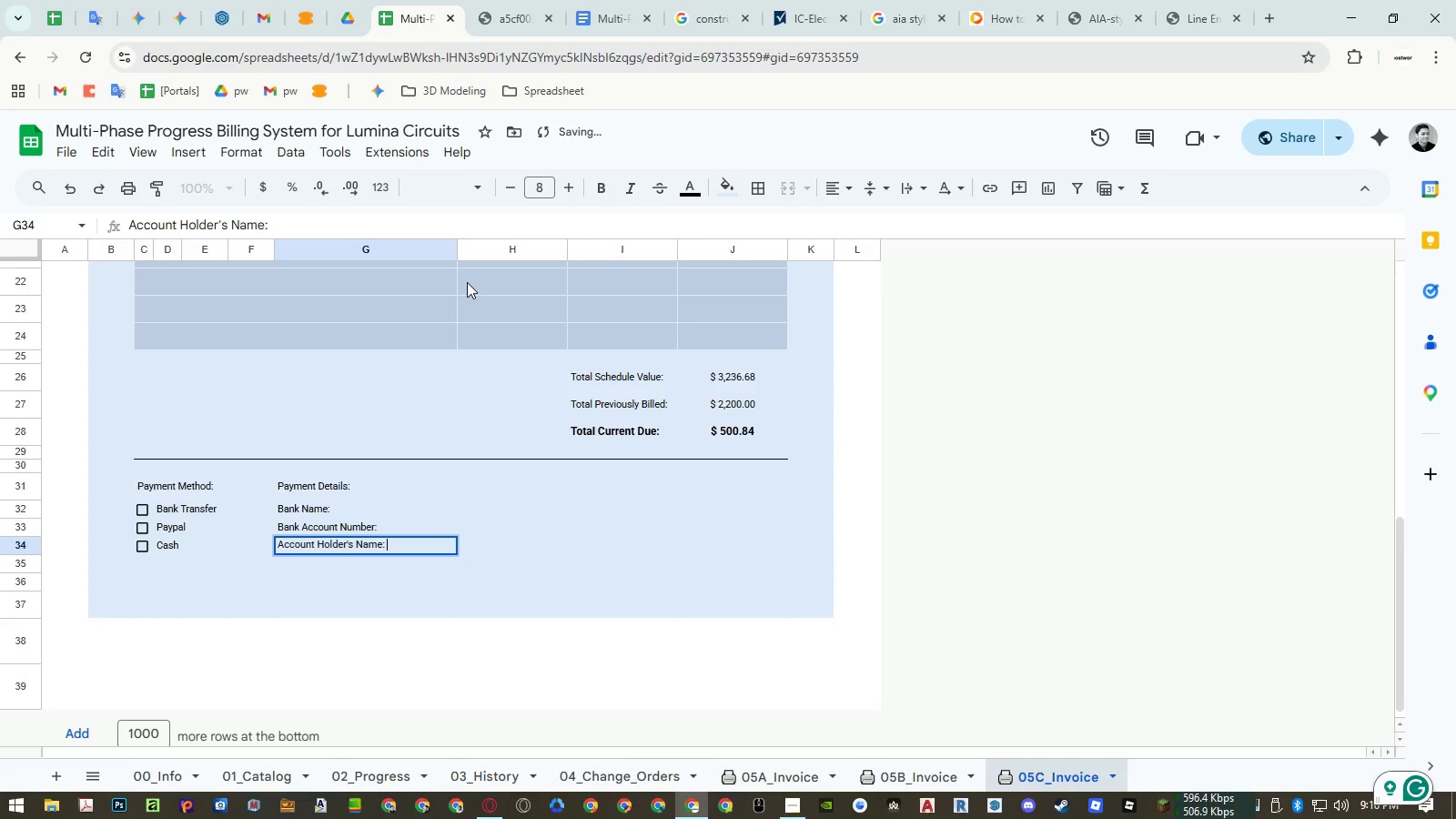 
key(Enter)
 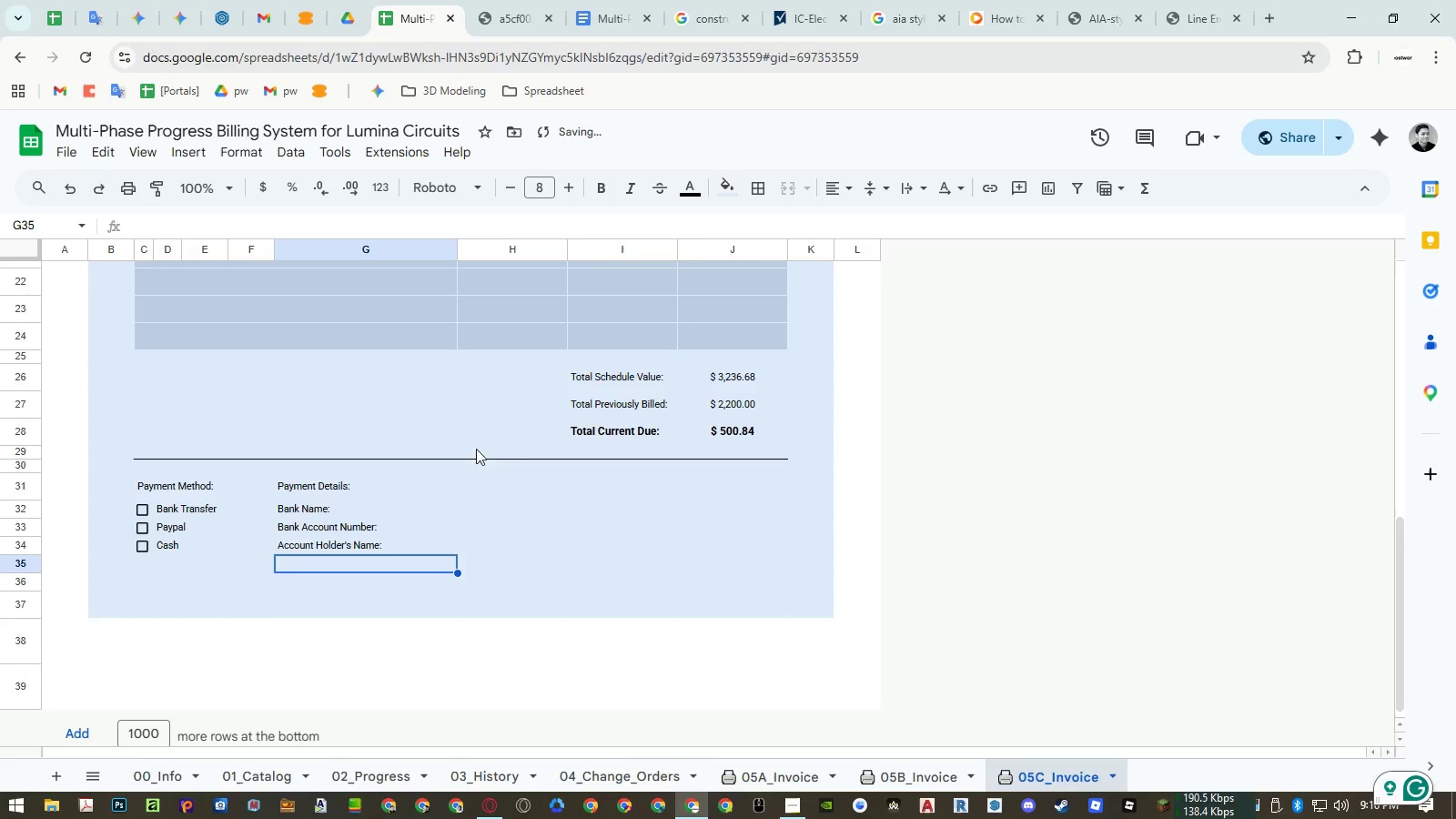 
left_click([469, 501])
 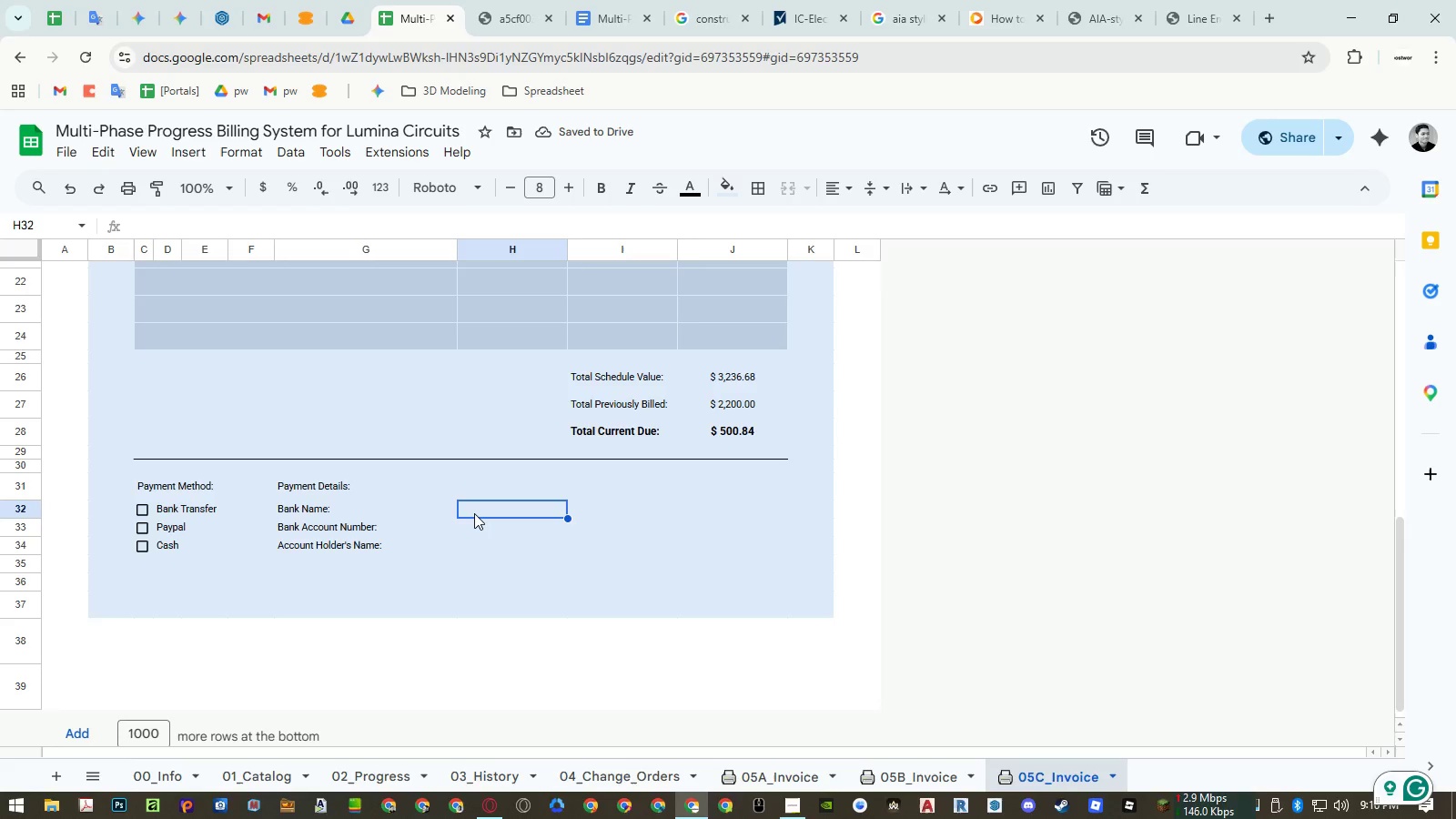 
left_click([502, 5])
 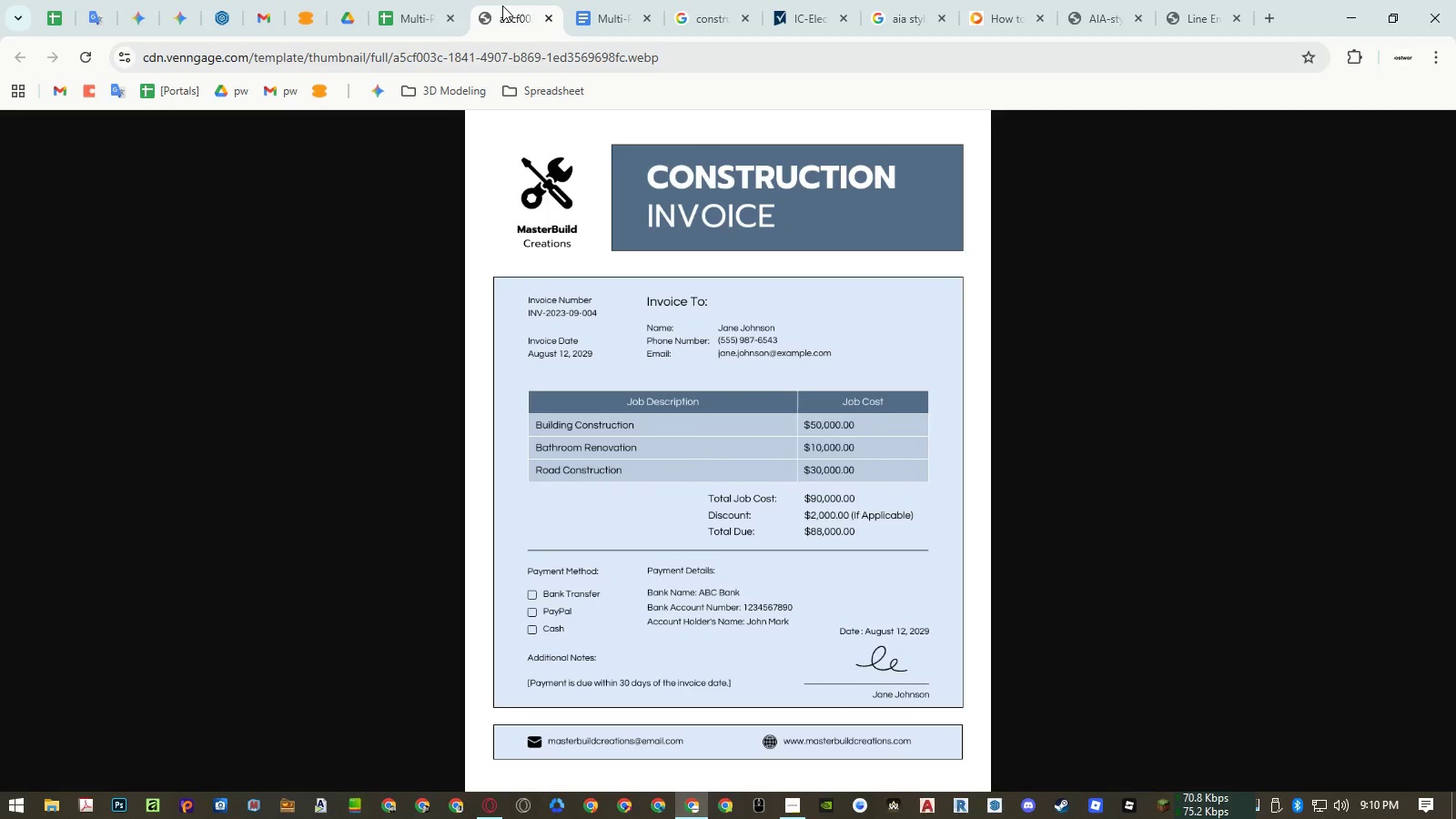 
left_click([416, 9])
 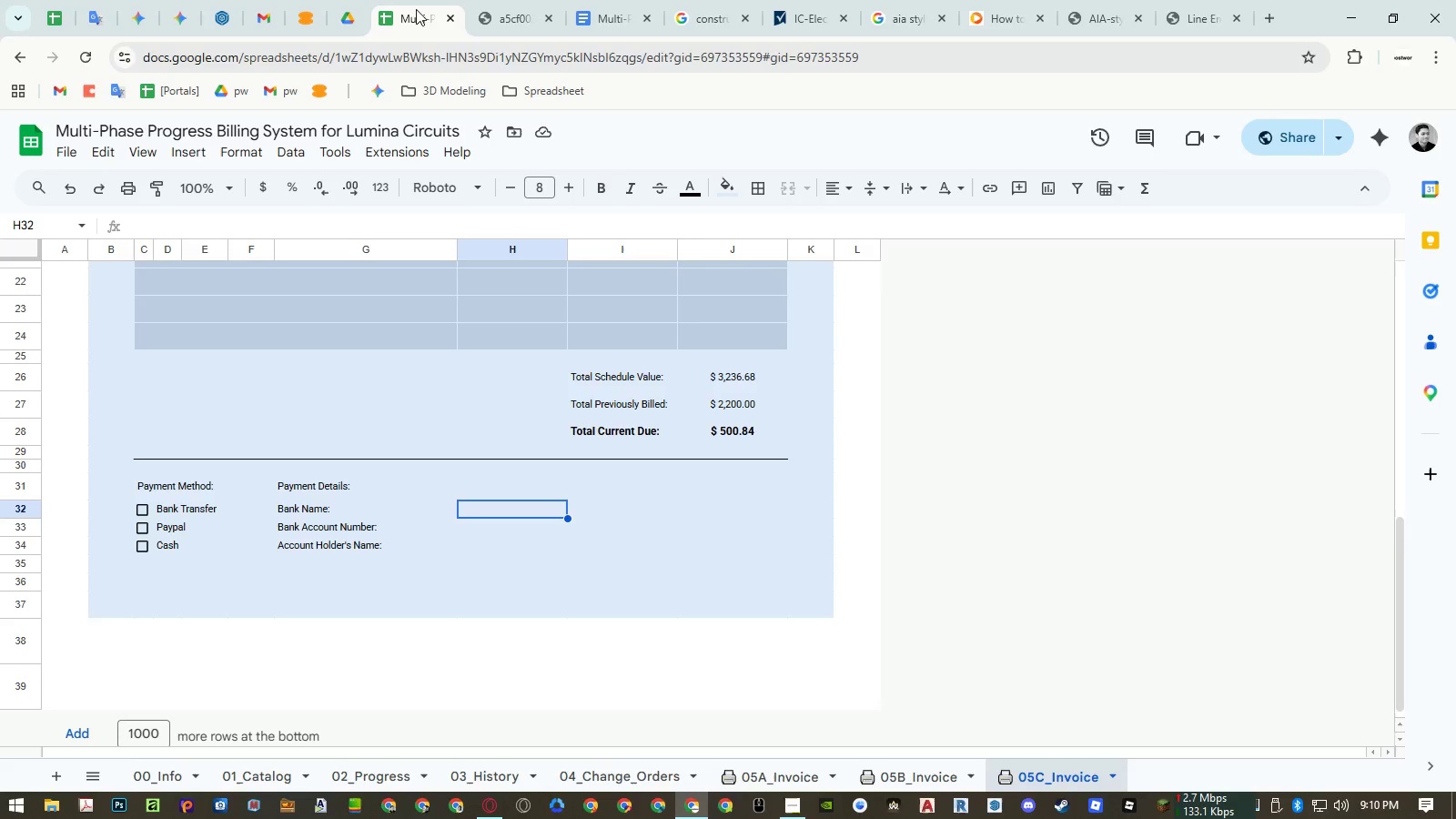 
scroll: coordinate [479, 388], scroll_direction: up, amount: 5.0
 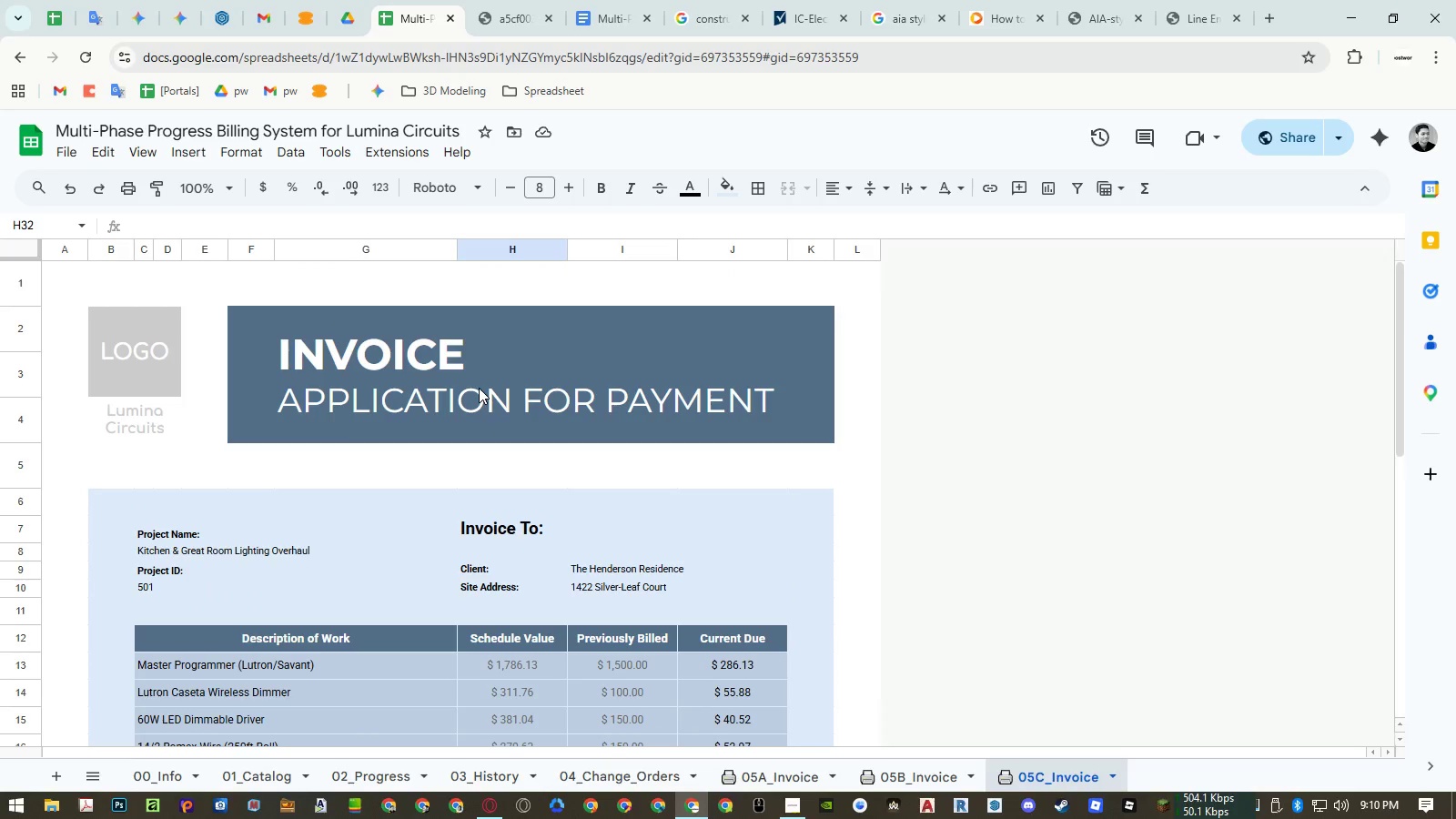 
scroll: coordinate [479, 388], scroll_direction: down, amount: 2.0
 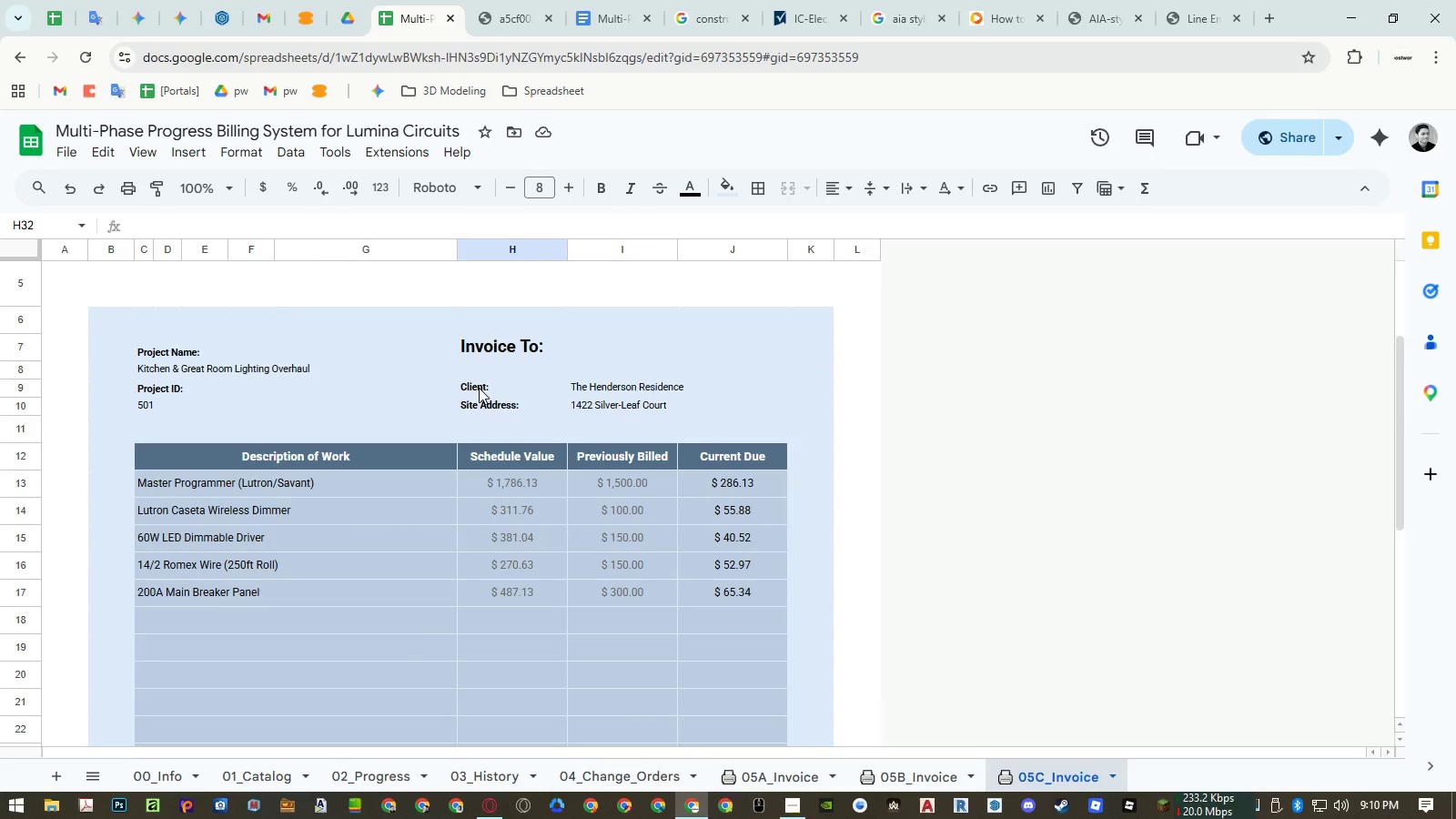 
key(Control+ControlRight)
 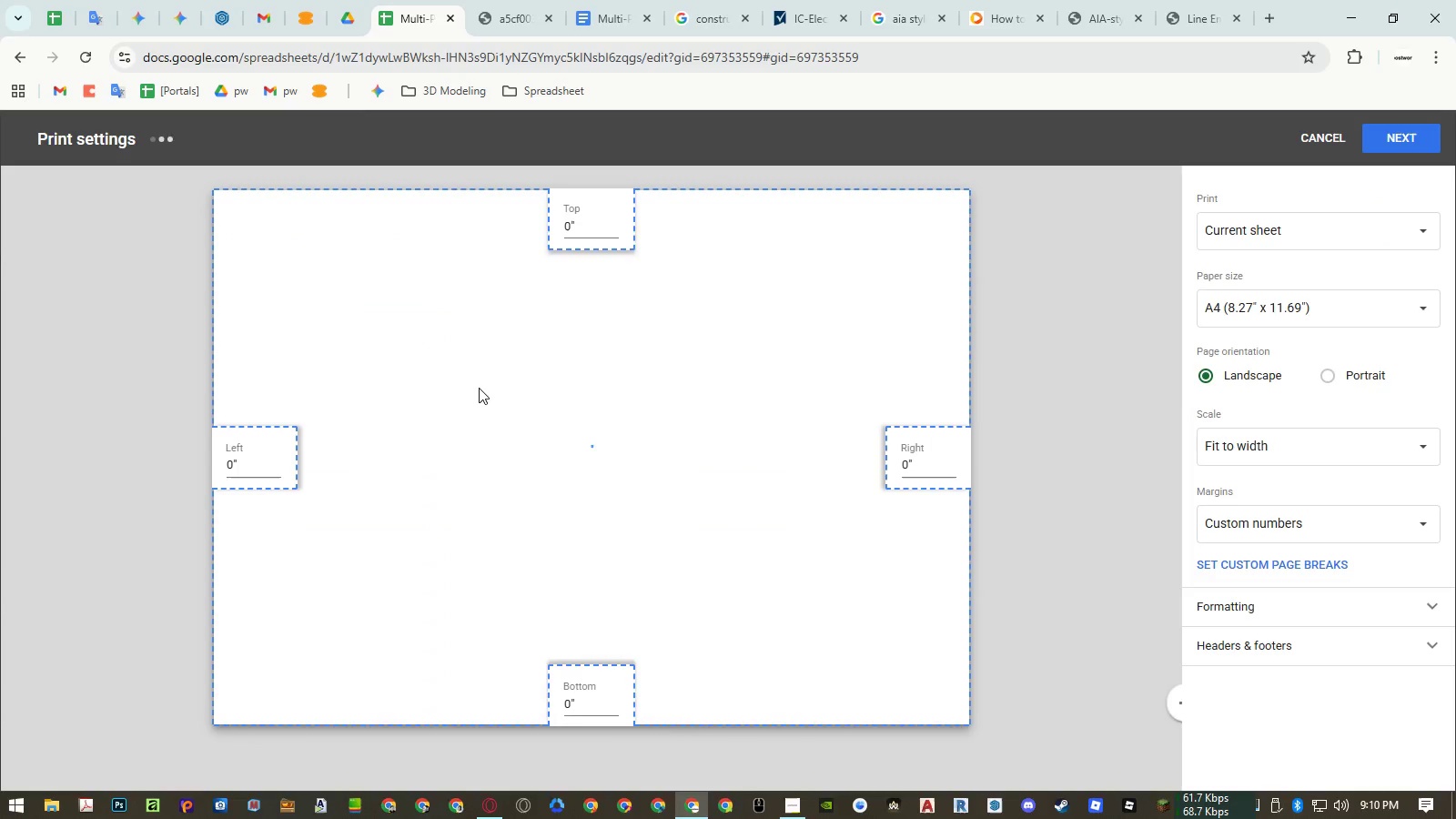 
key(Control+P)
 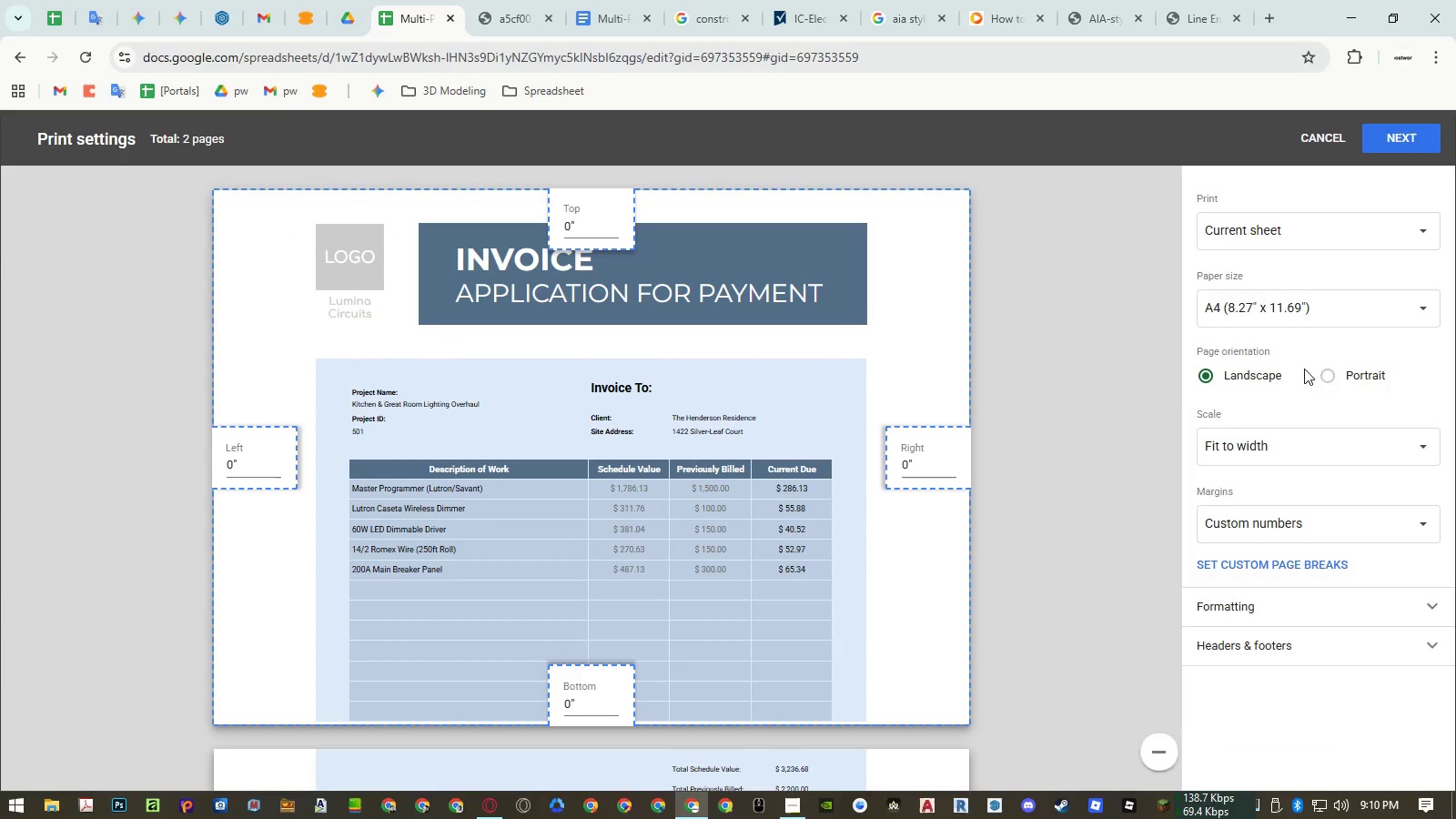 
left_click([1351, 382])
 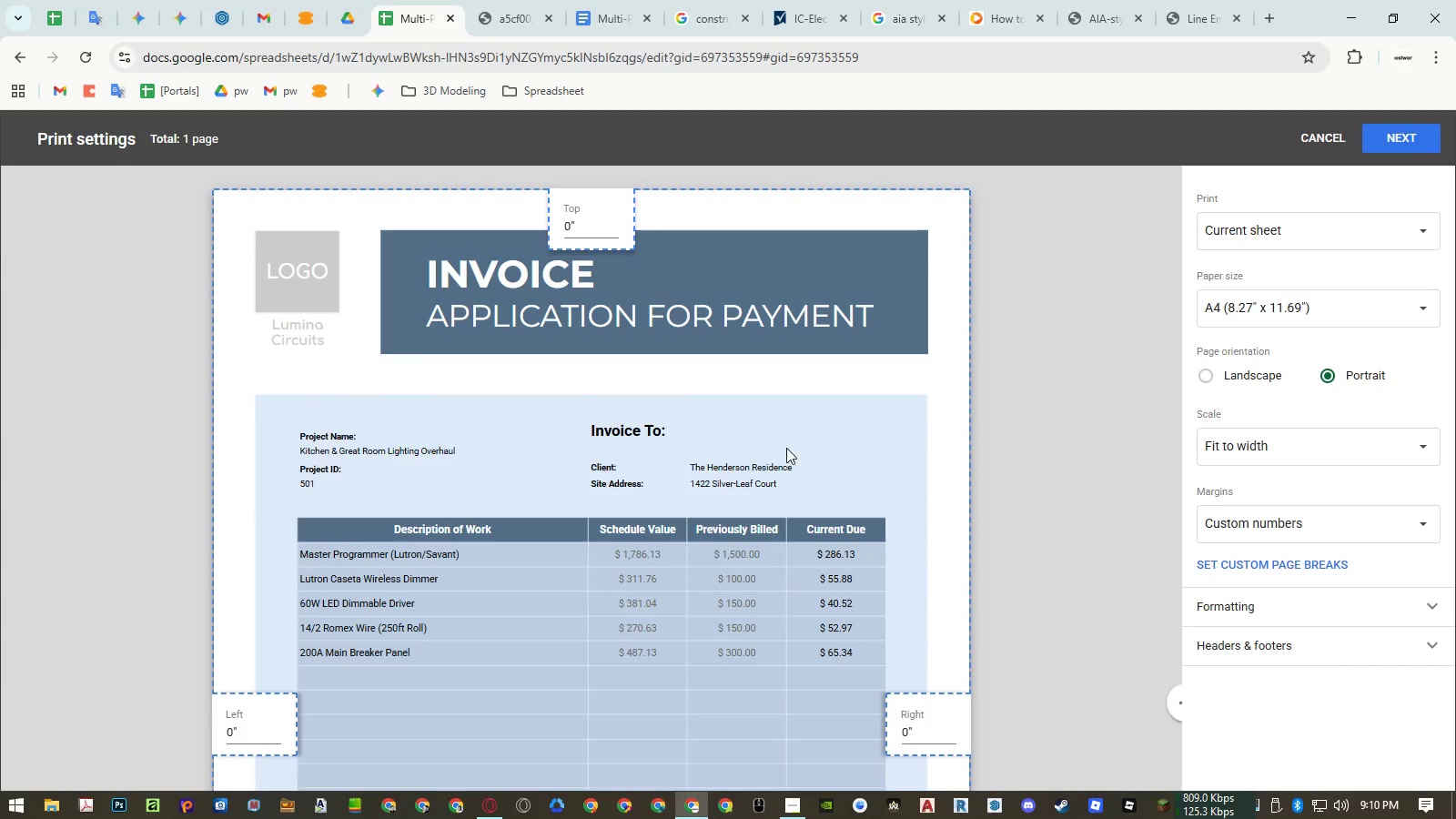 
scroll: coordinate [682, 452], scroll_direction: down, amount: 4.0
 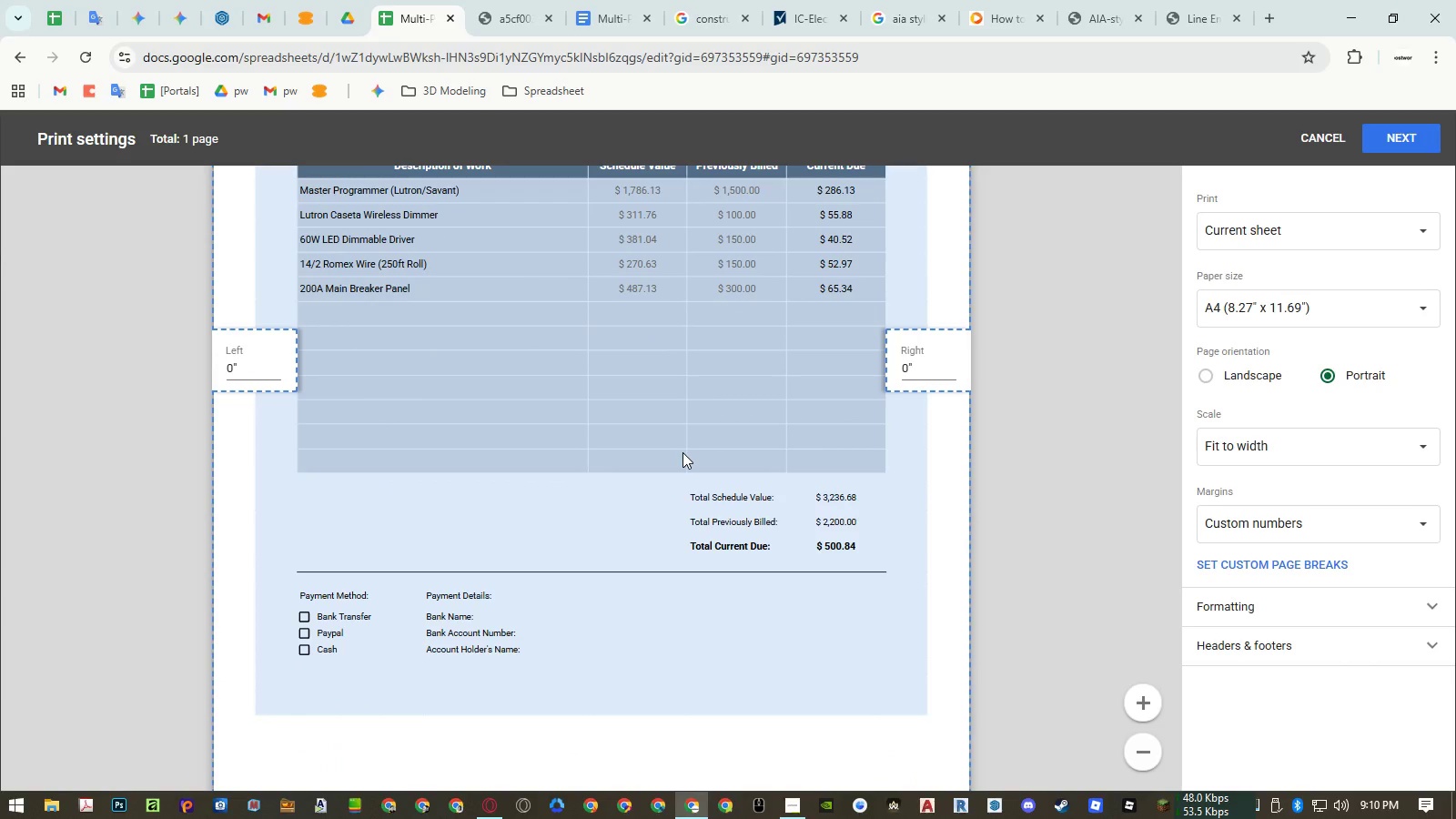 
wait(8.0)
 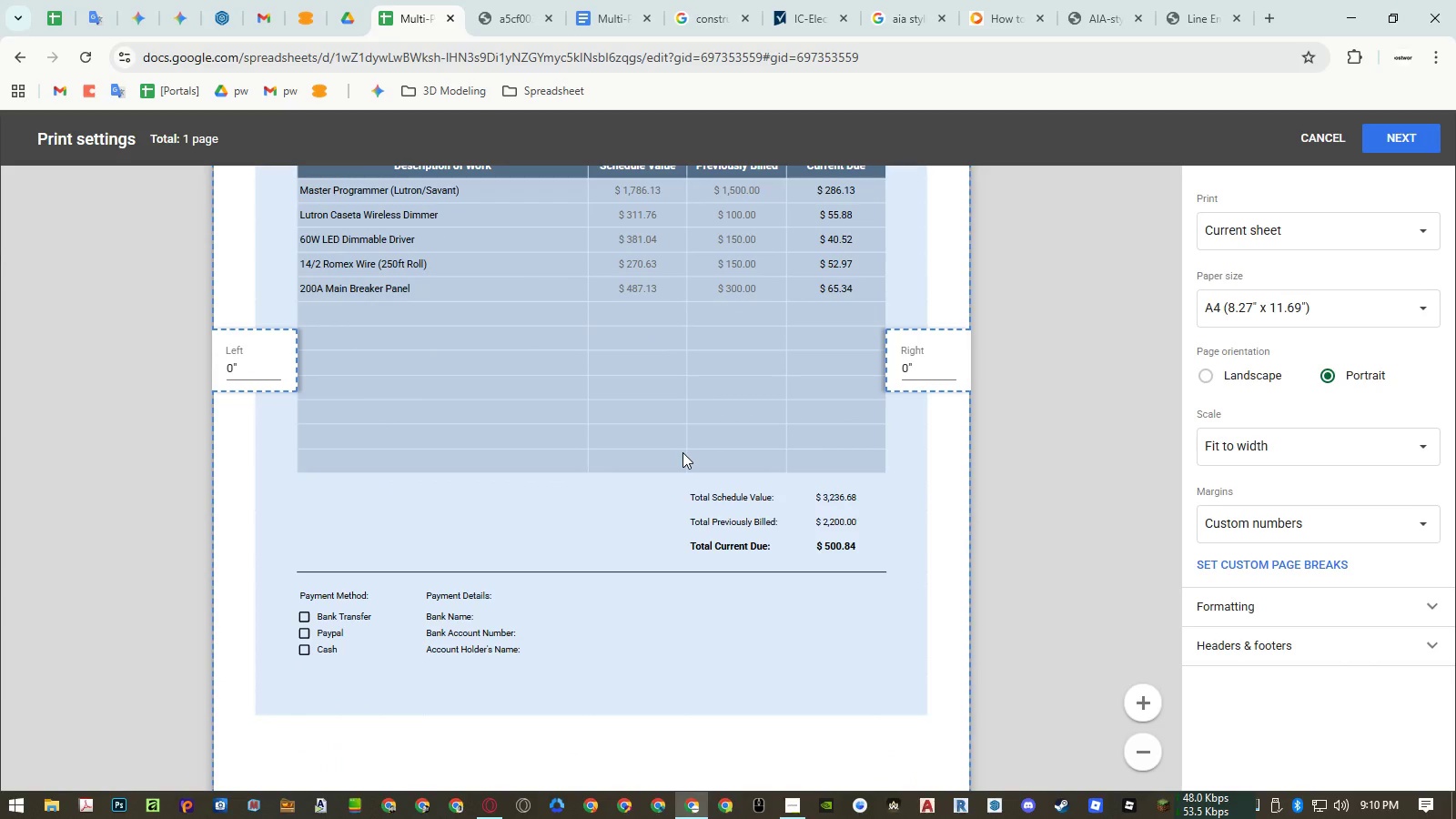 
key(Escape)
 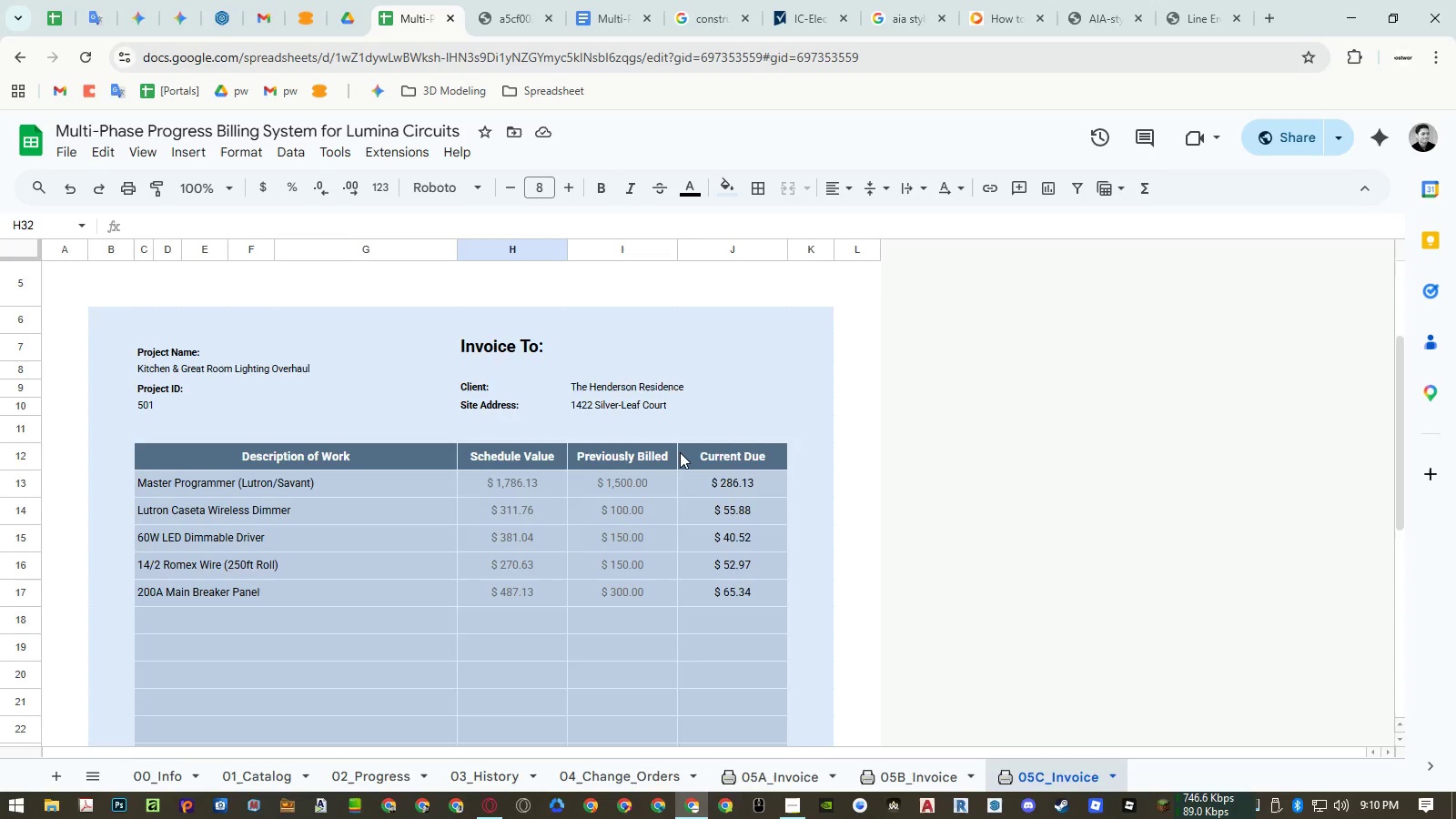 
scroll: coordinate [680, 452], scroll_direction: down, amount: 6.0
 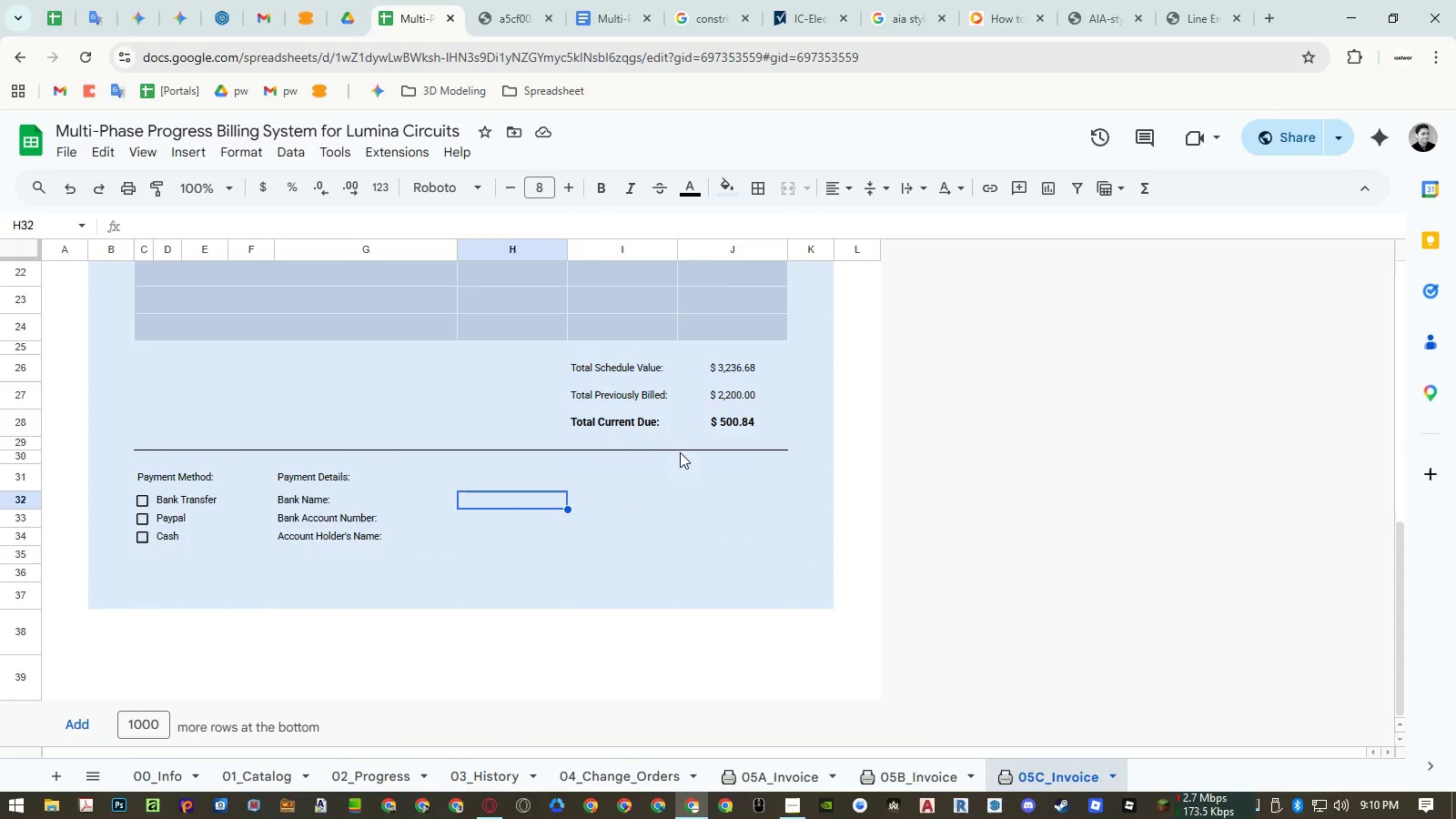 
scroll: coordinate [680, 452], scroll_direction: up, amount: 6.0
 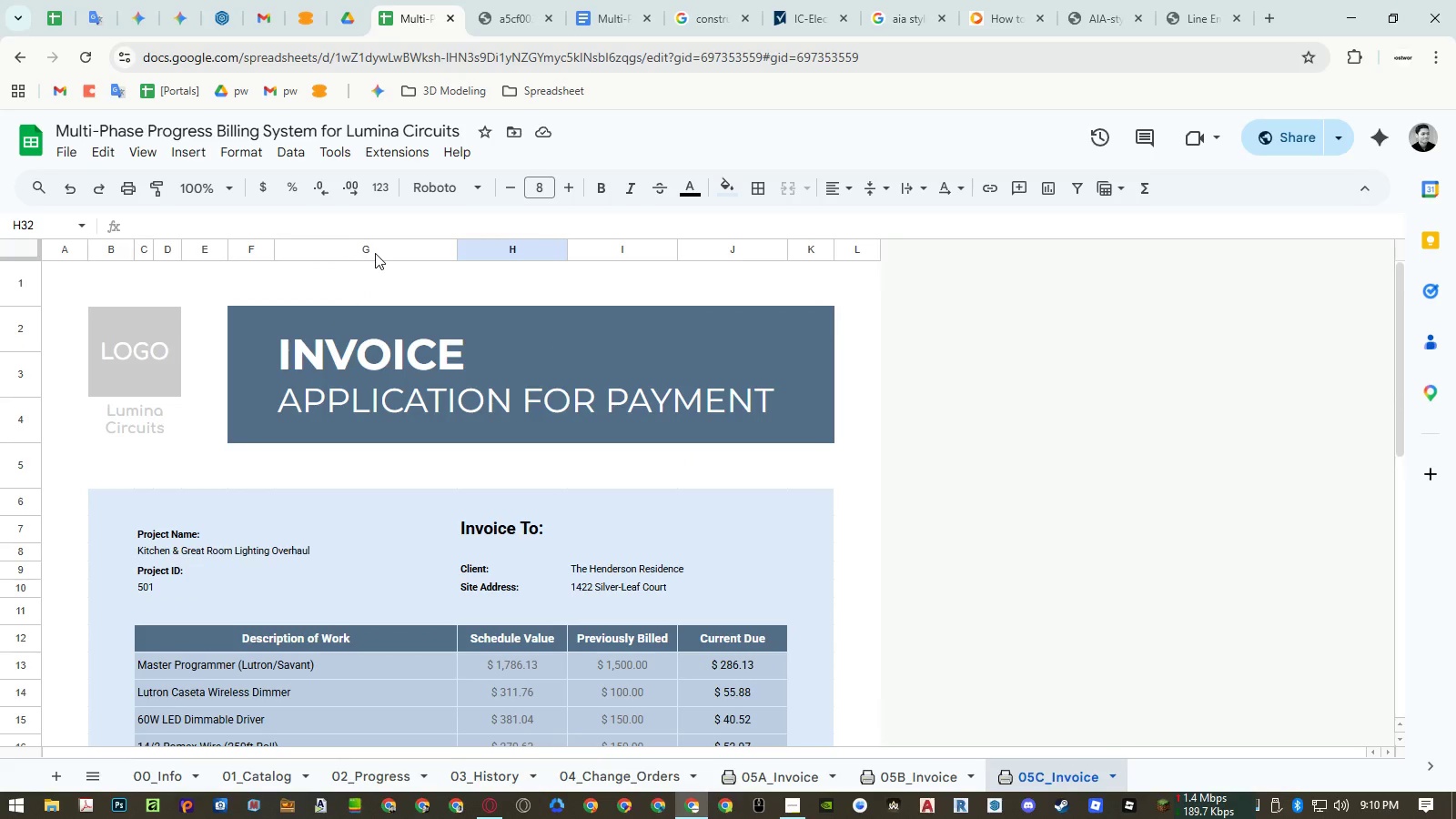 
scroll: coordinate [433, 583], scroll_direction: down, amount: 5.0
 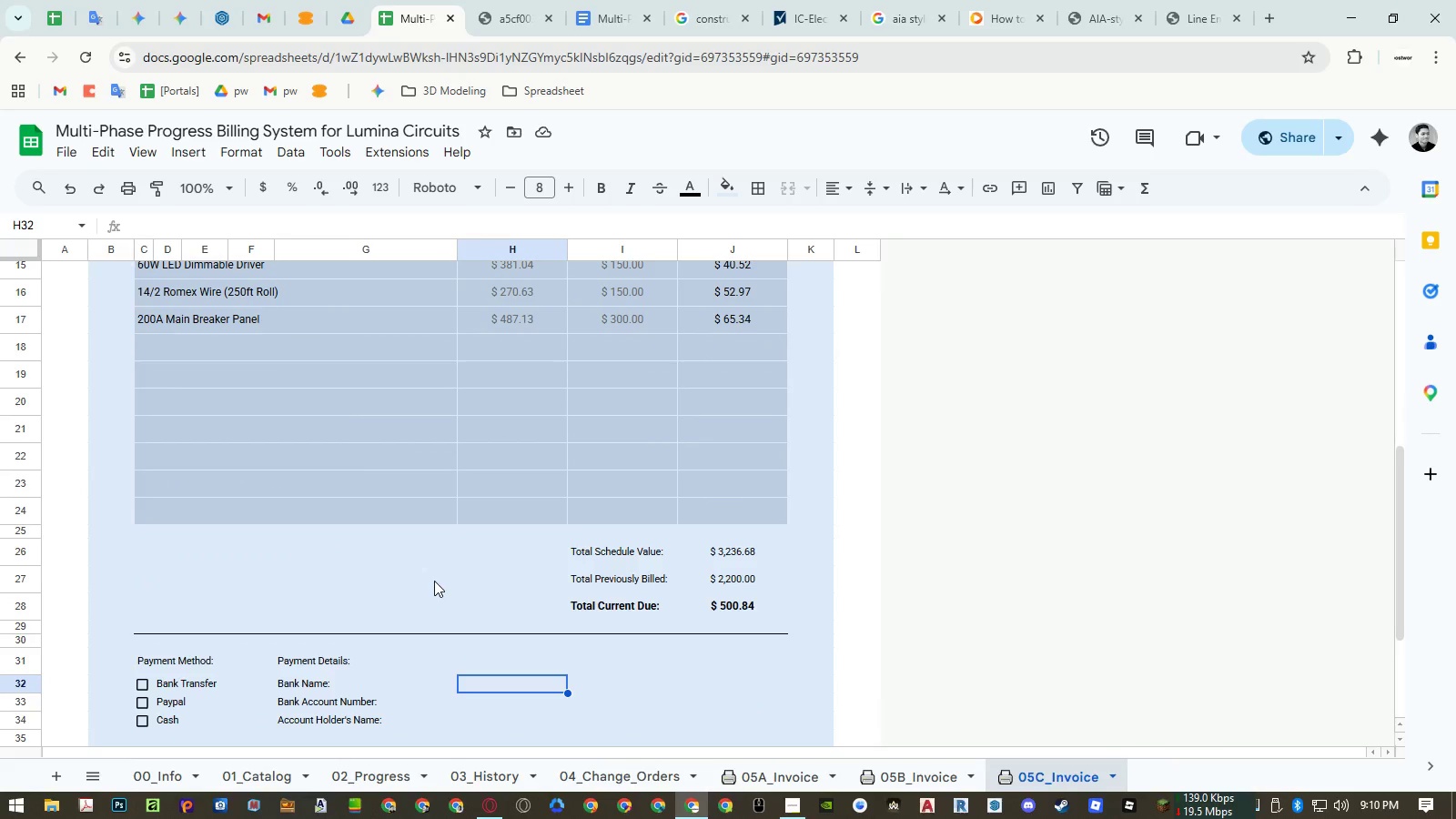 
wait(9.14)
 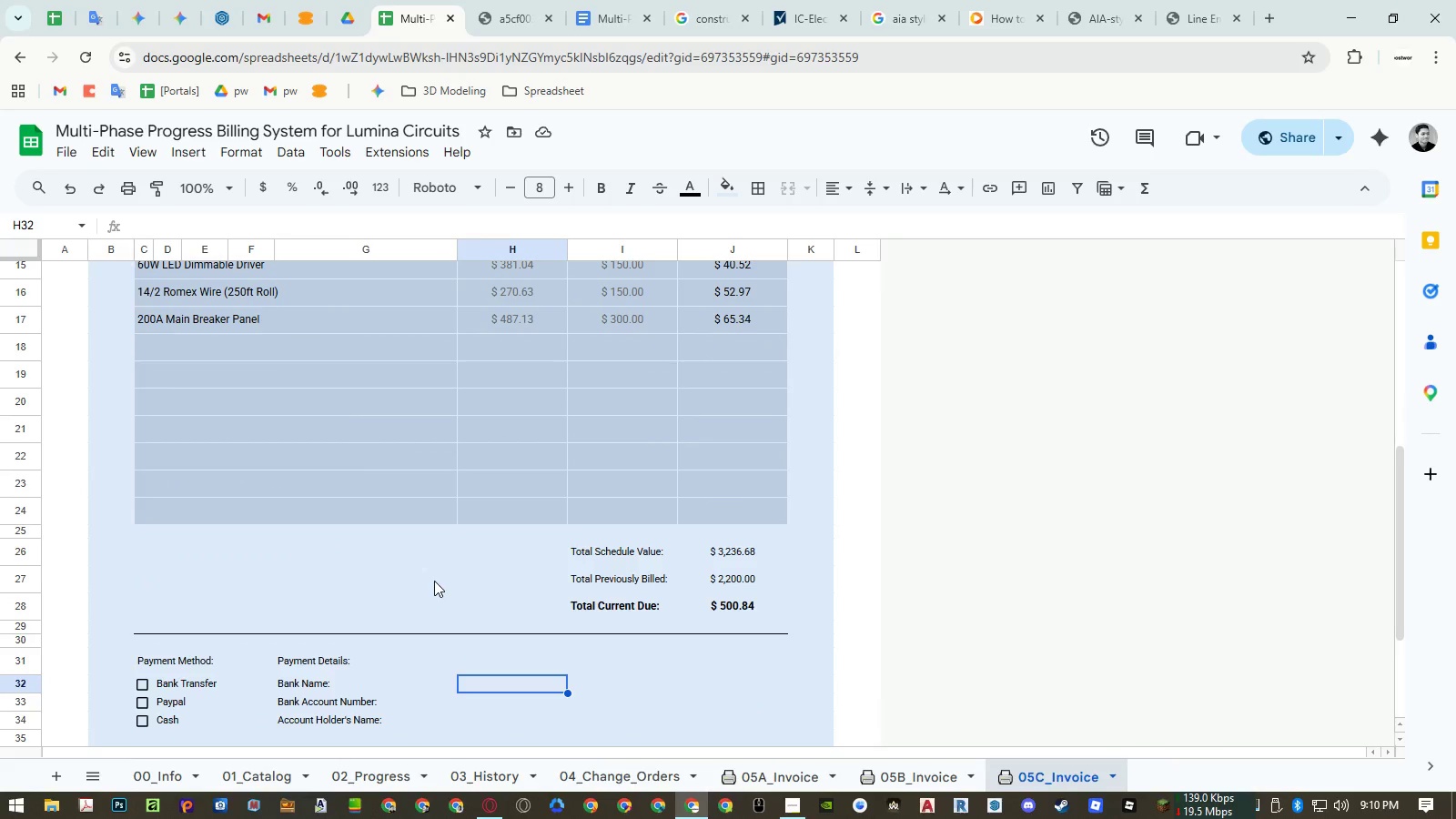 
right_click([373, 247])
 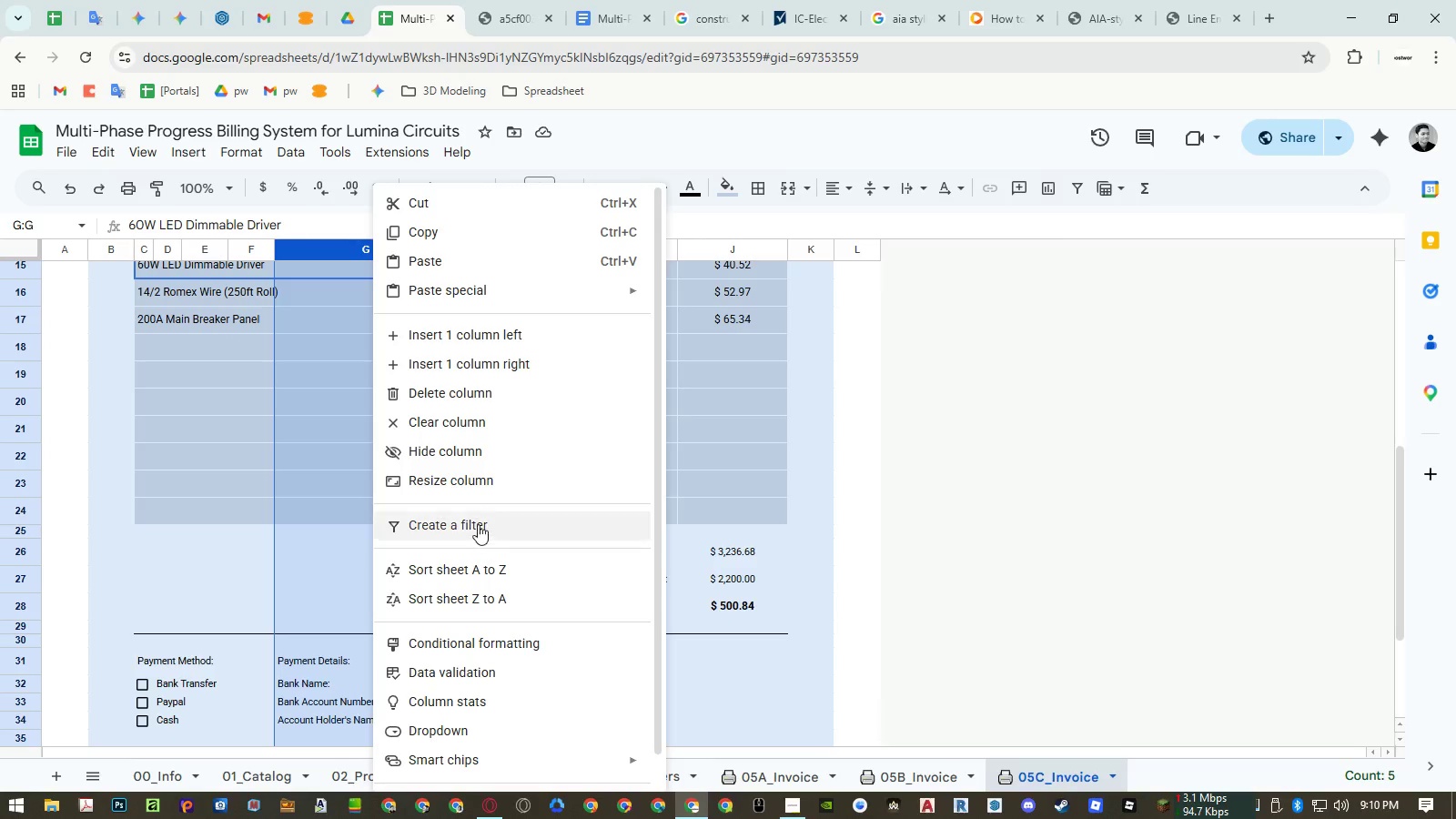 
left_click([480, 486])
 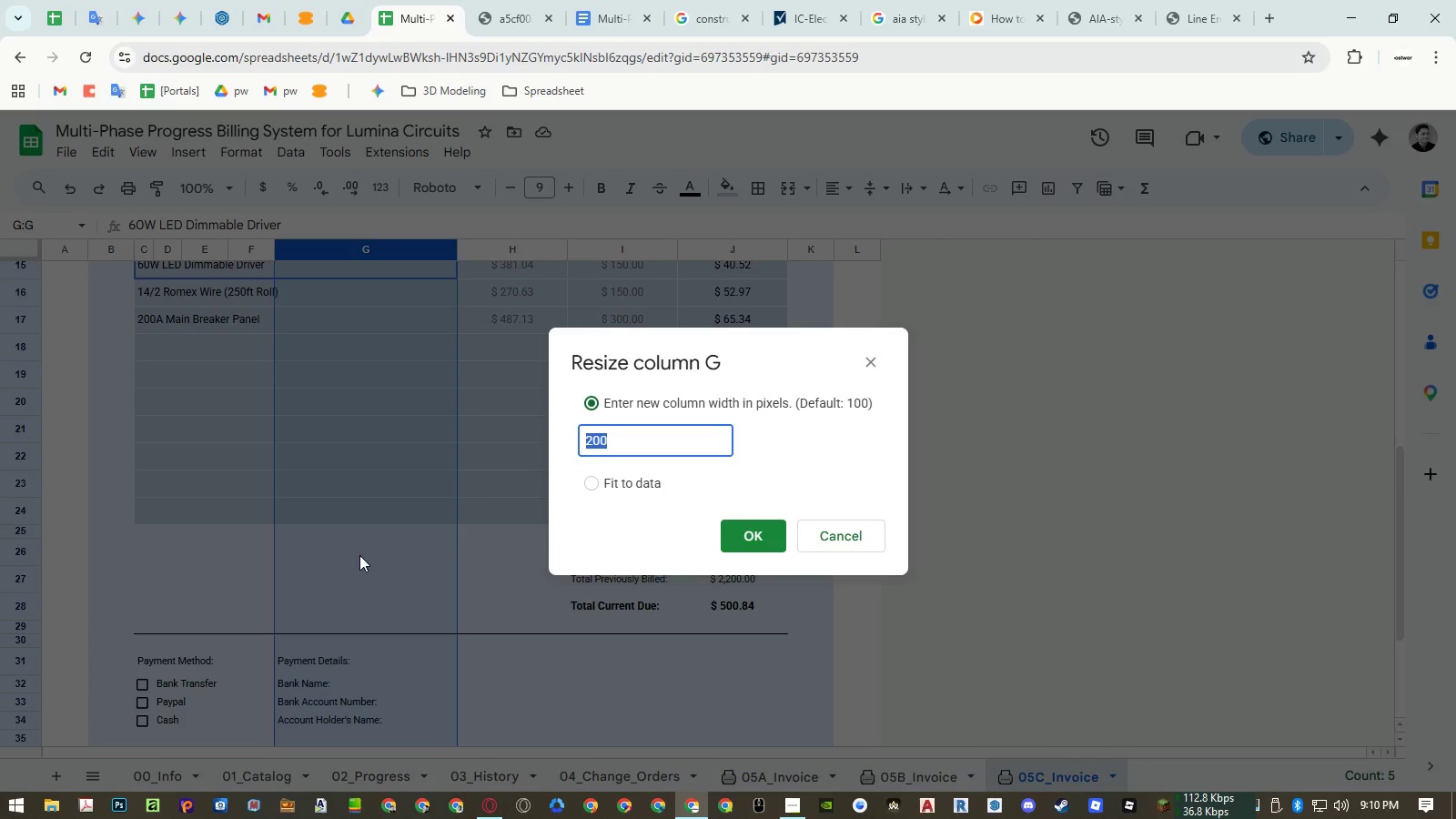 
key(Numpad1)
 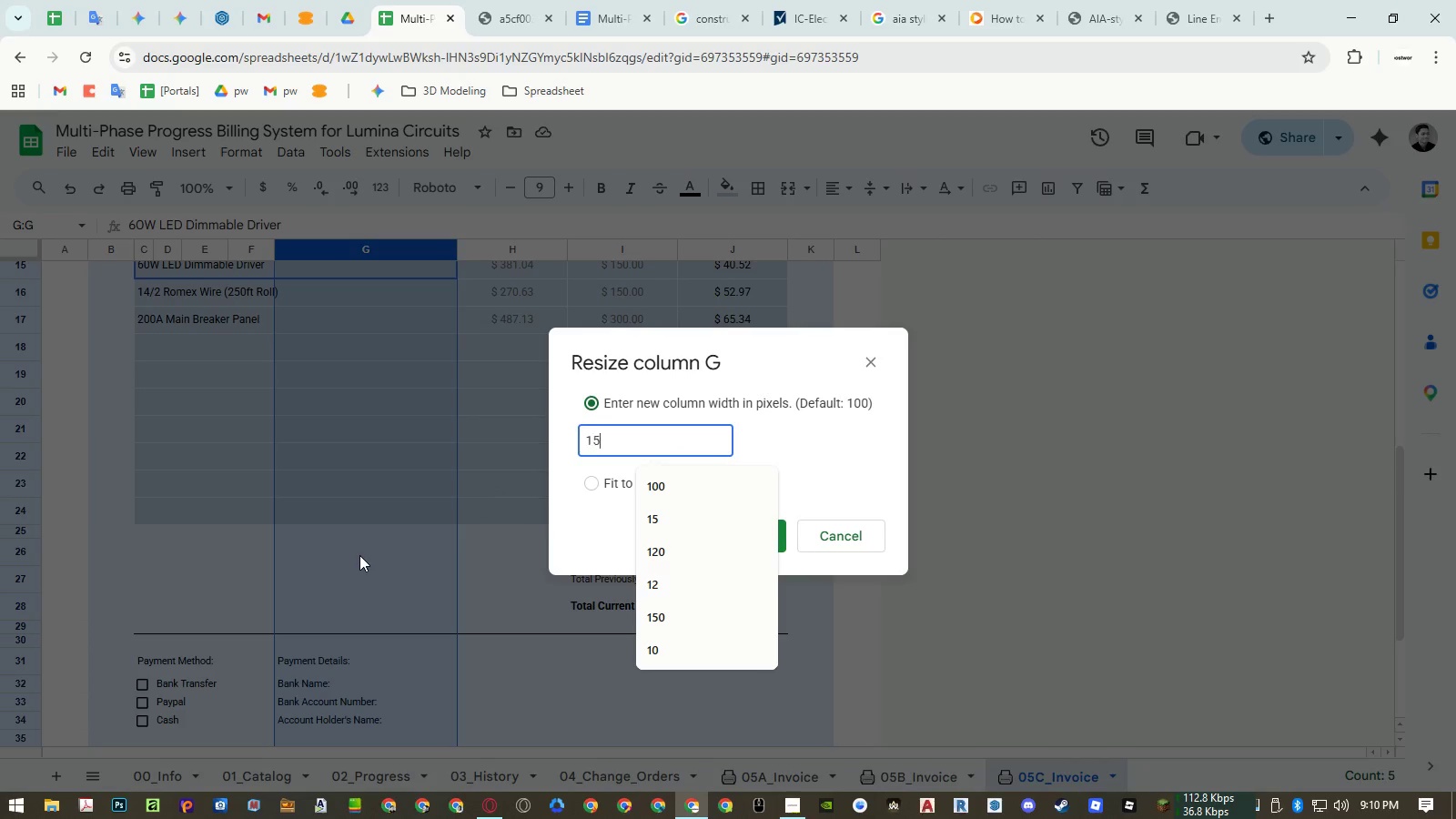 
key(Numpad5)
 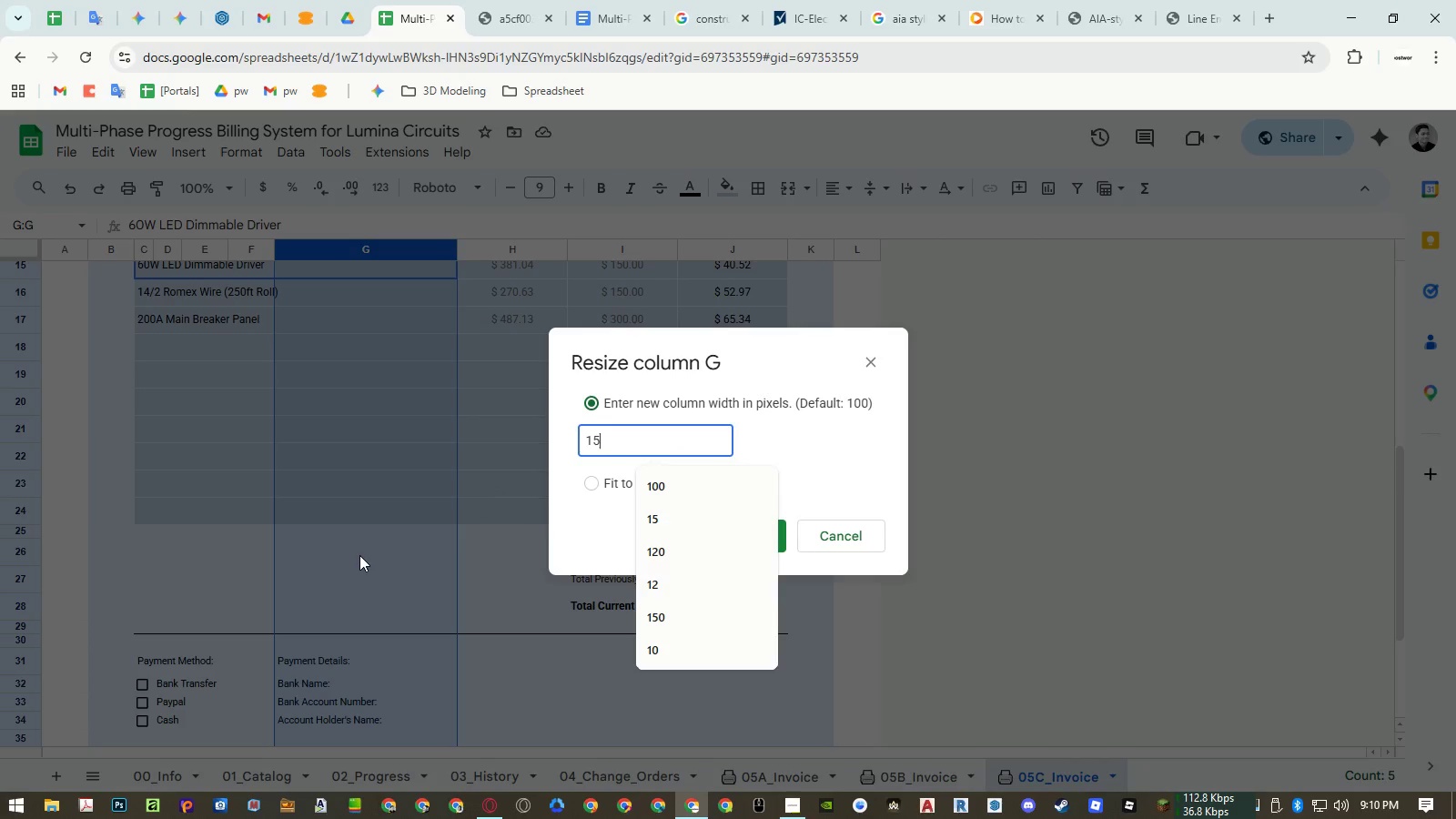 
key(Numpad0)
 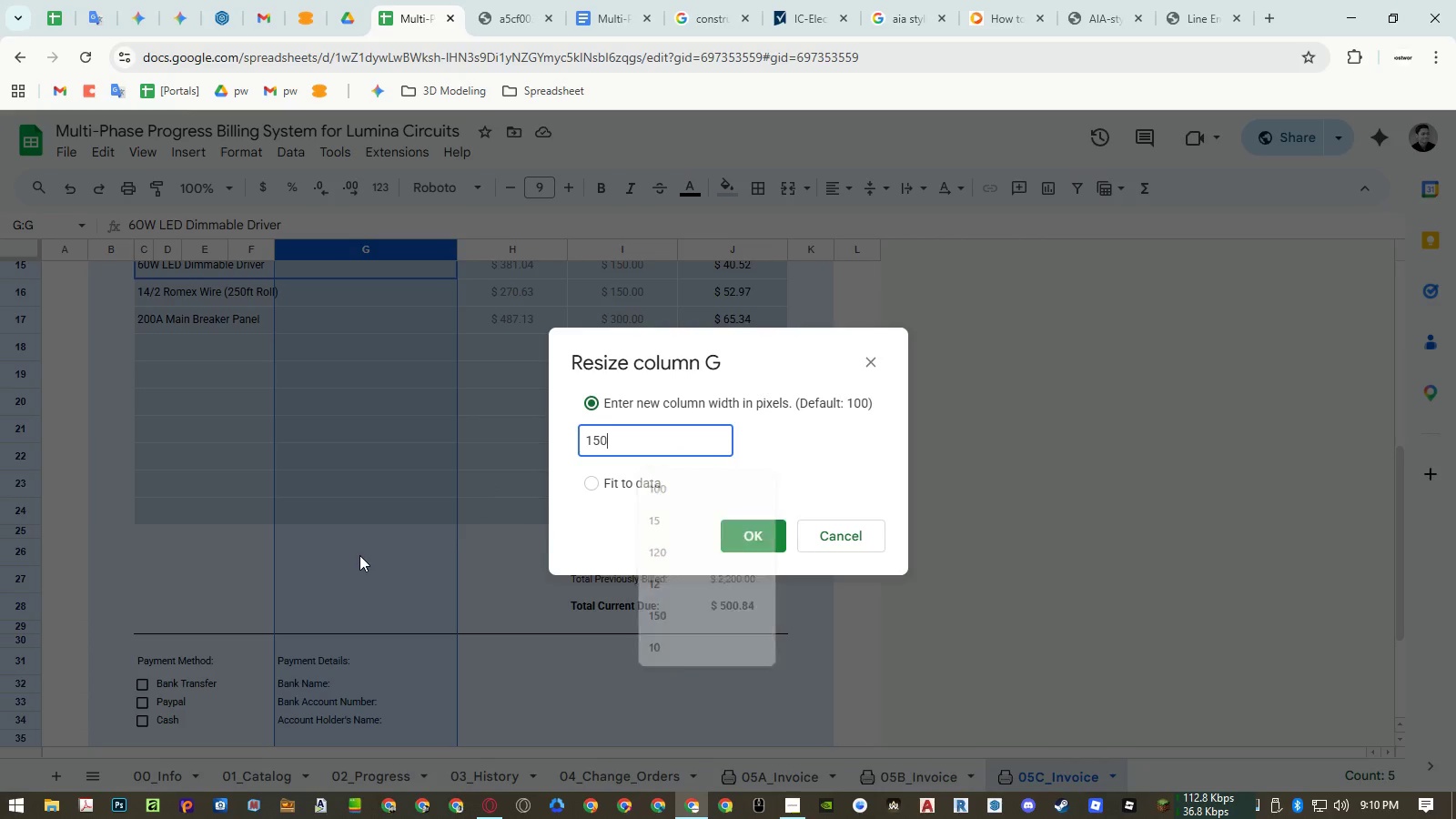 
key(NumpadEnter)
 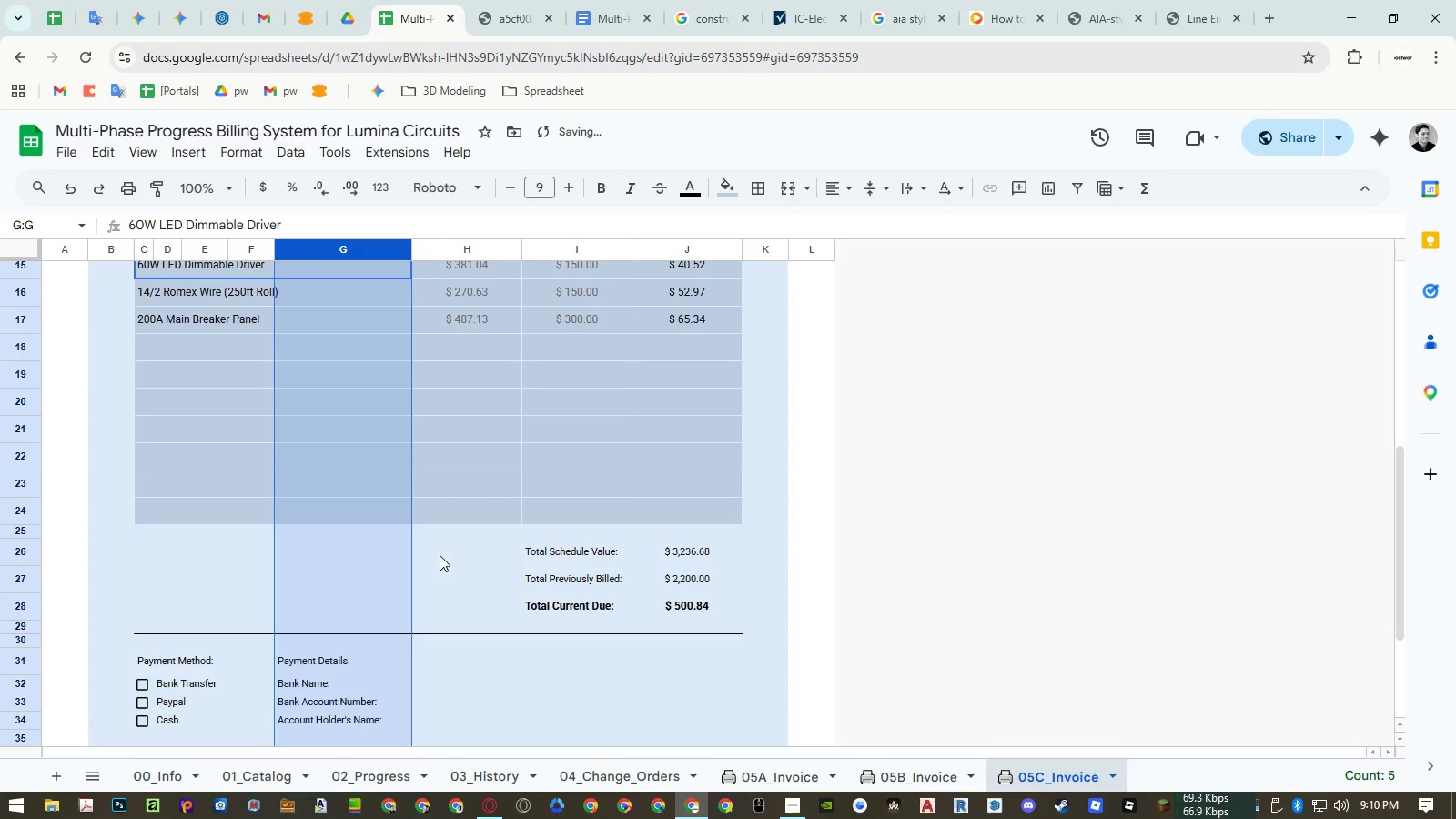 
left_click([440, 556])
 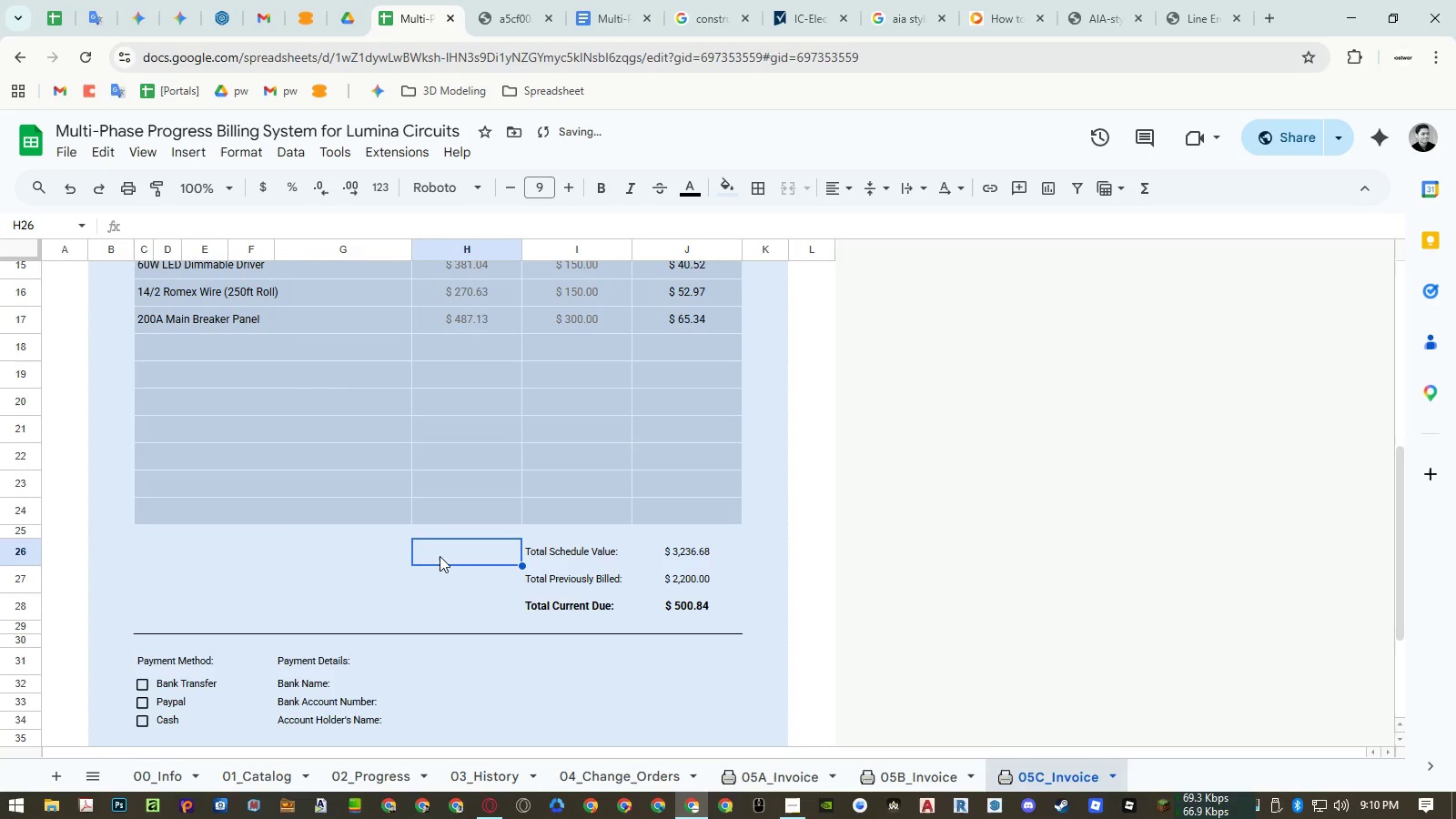 
key(Control+ControlRight)
 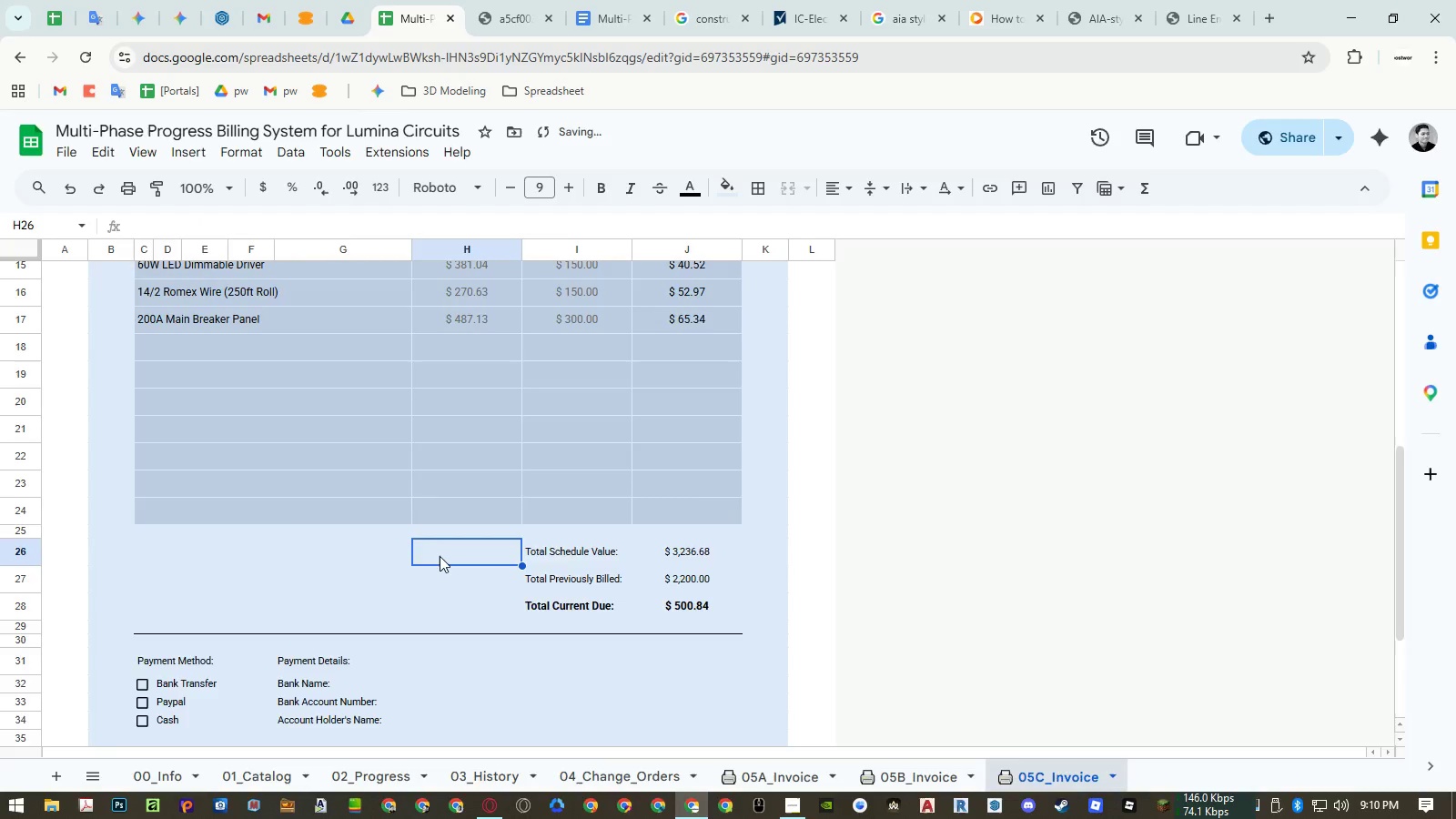 
key(Control+P)
 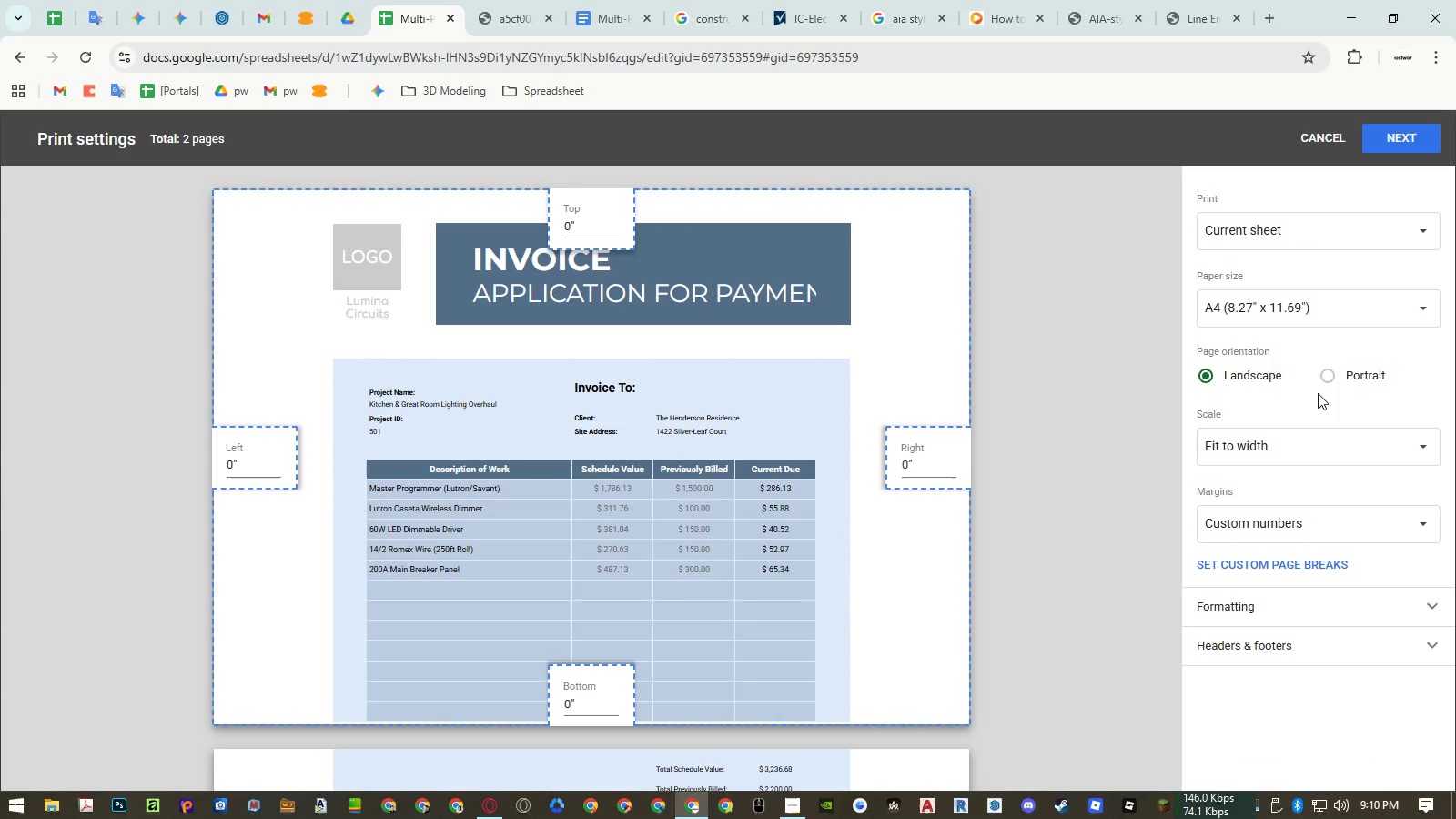 
left_click([1325, 371])
 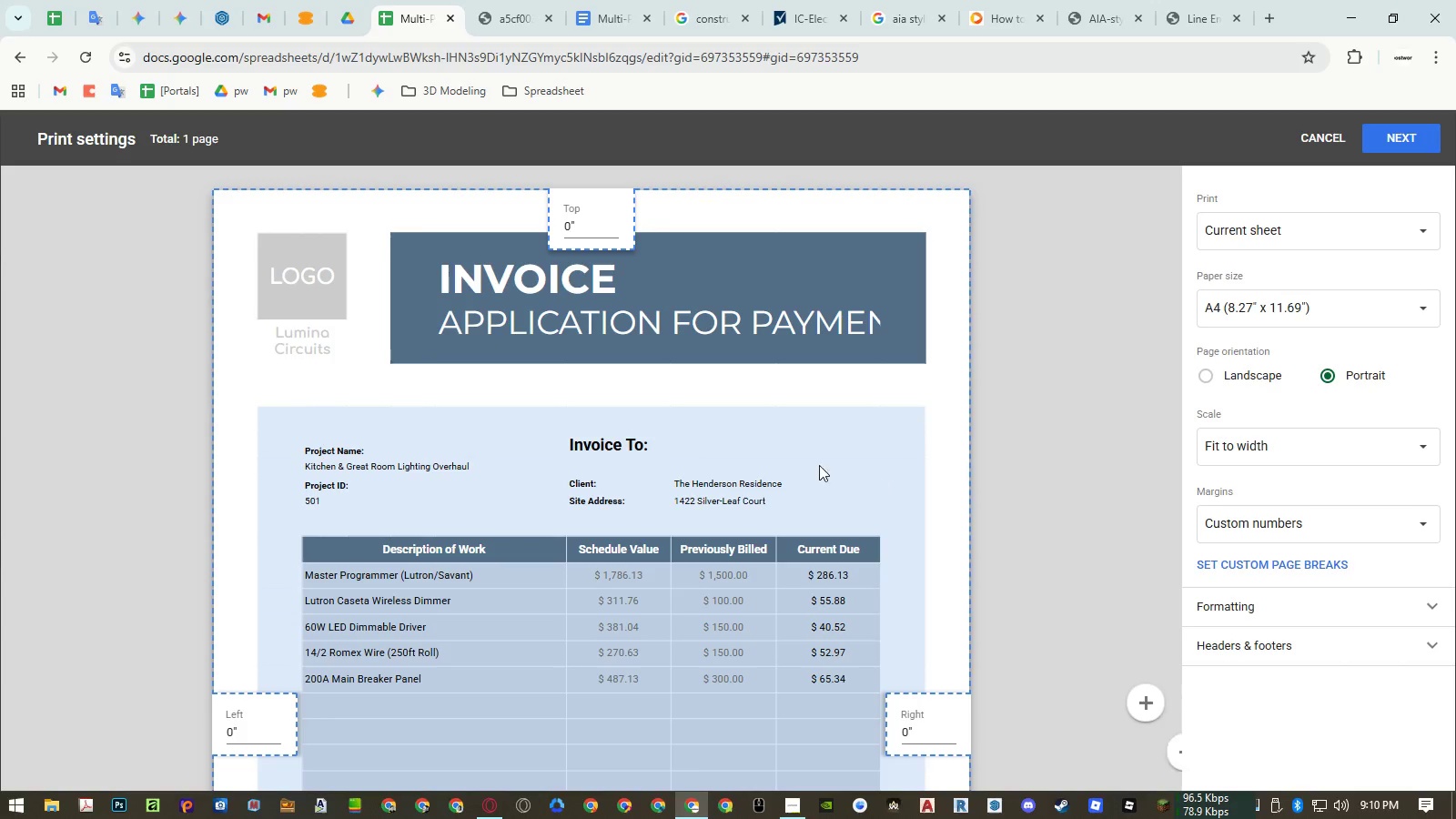 
scroll: coordinate [753, 440], scroll_direction: down, amount: 5.0
 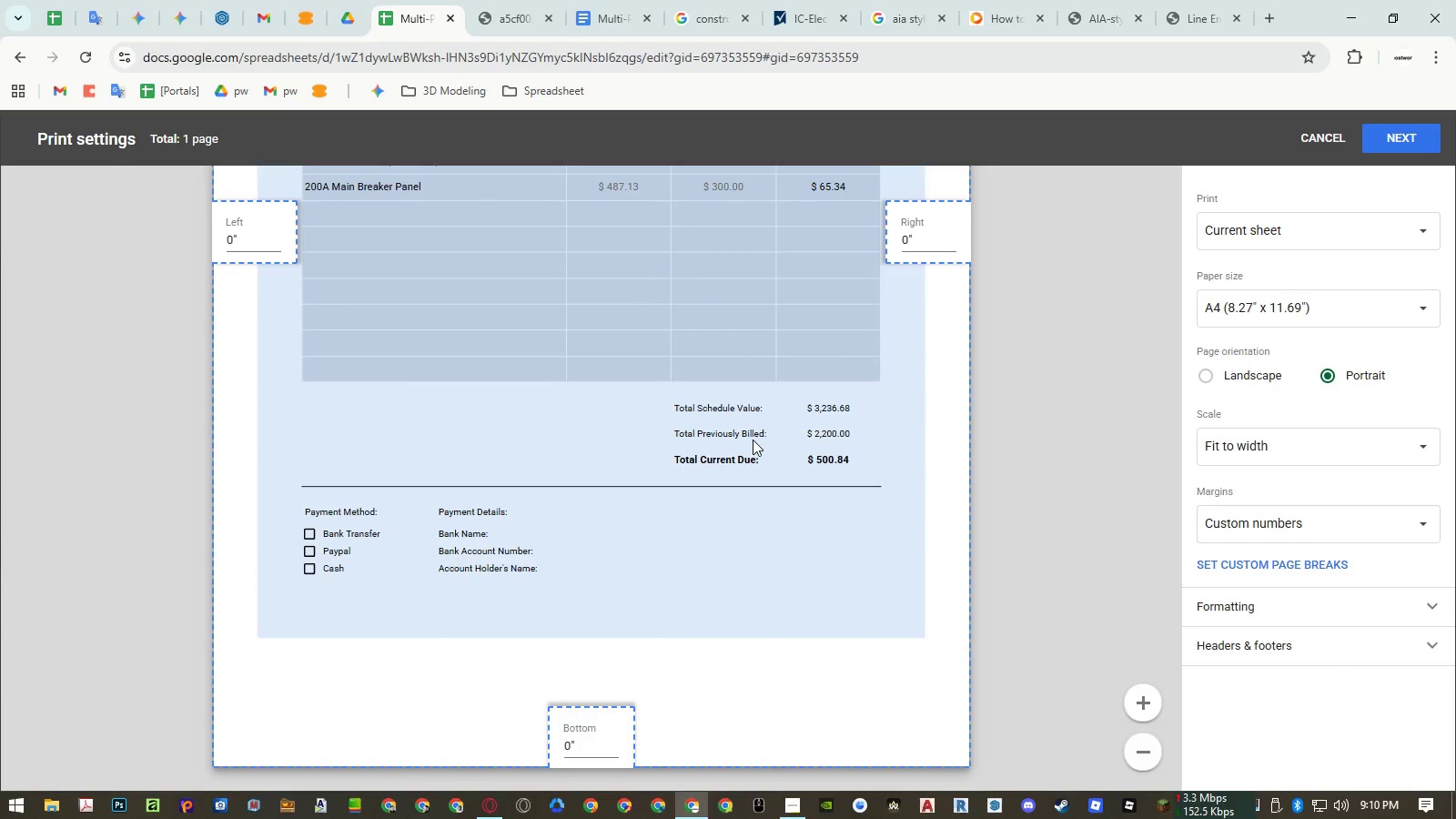 
scroll: coordinate [753, 440], scroll_direction: up, amount: 8.0
 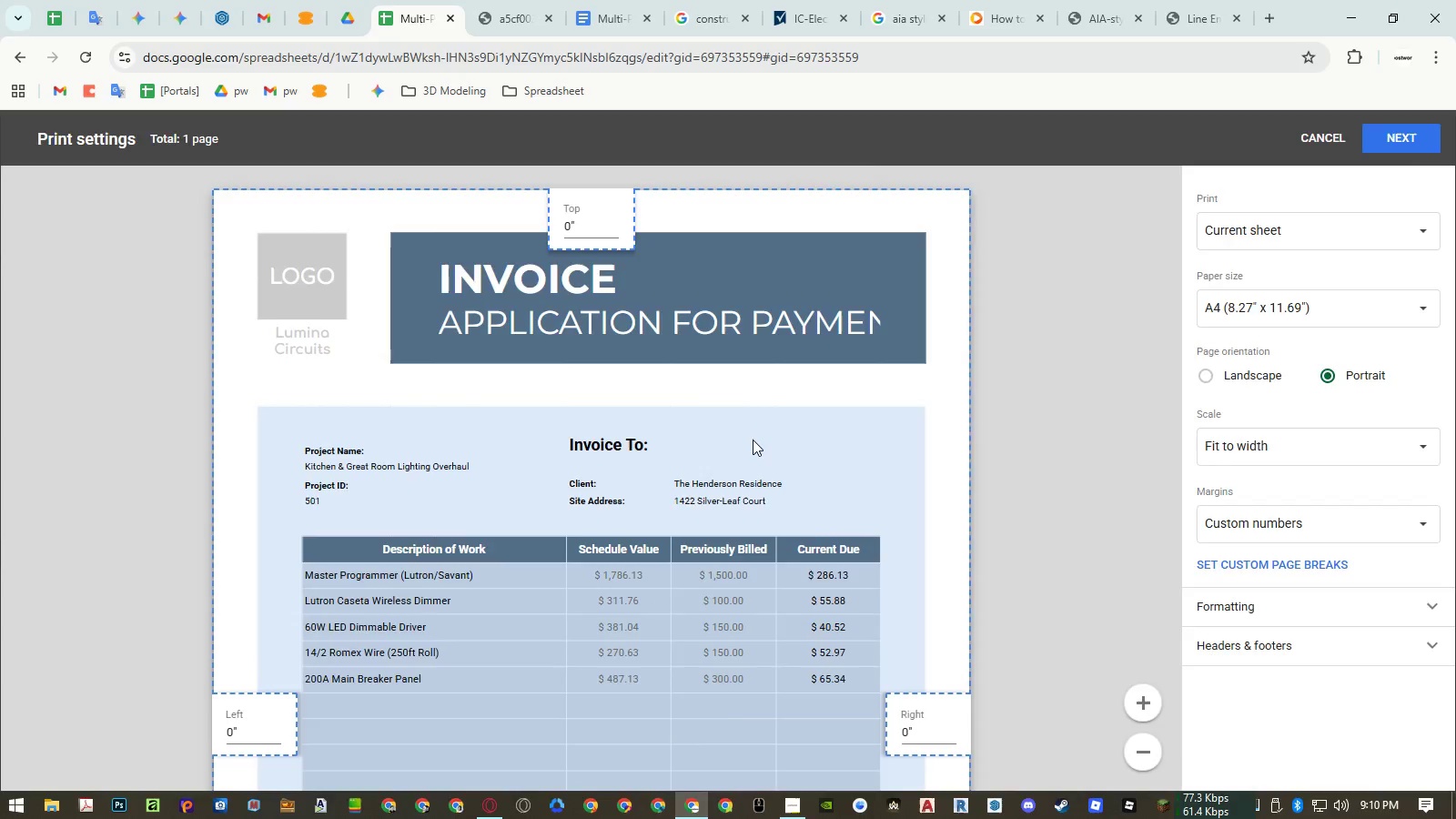 
key(Escape)
 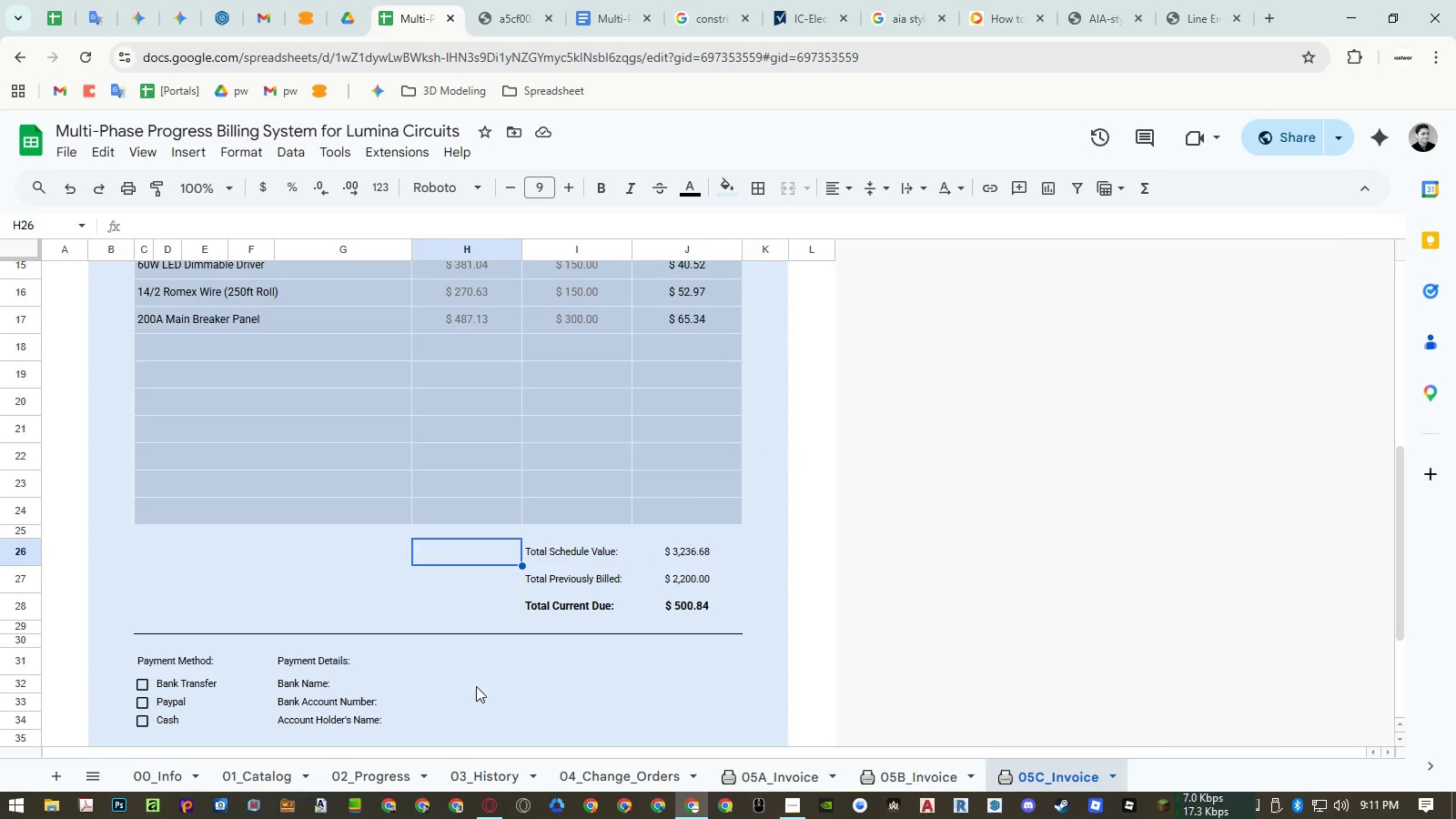 
left_click([462, 684])
 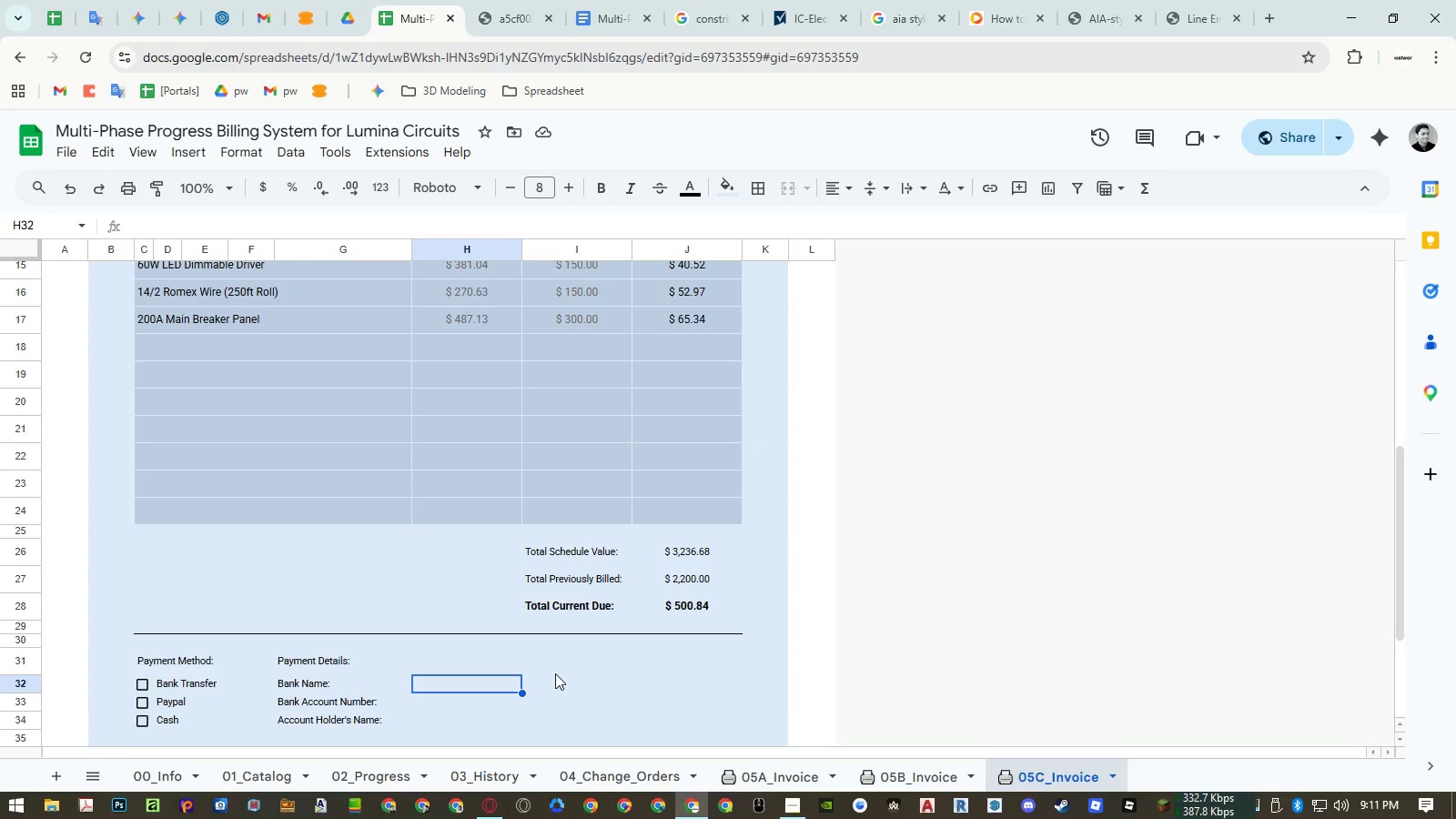 
type(ABC Bank)
 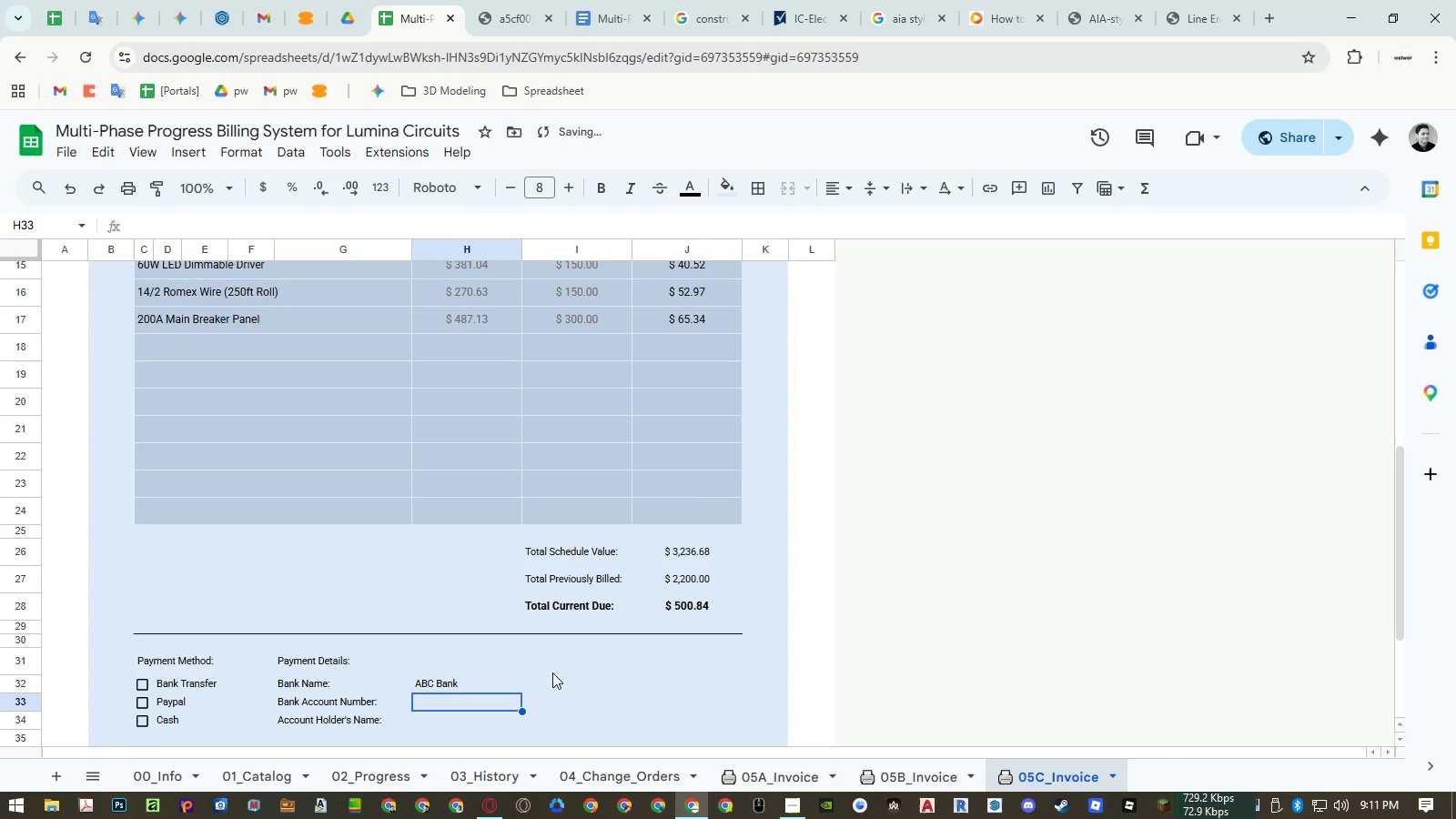 
 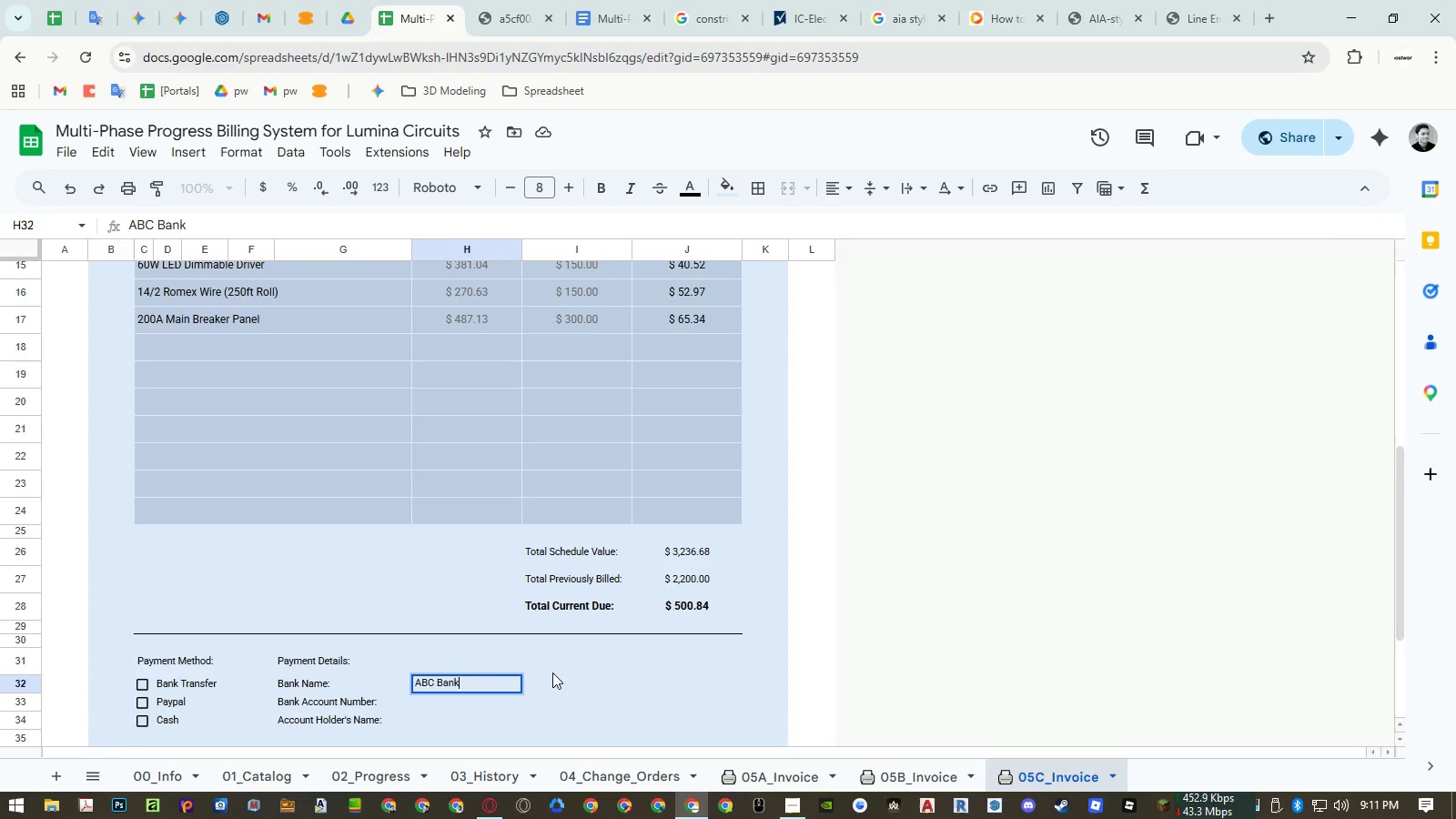 
key(Enter)
 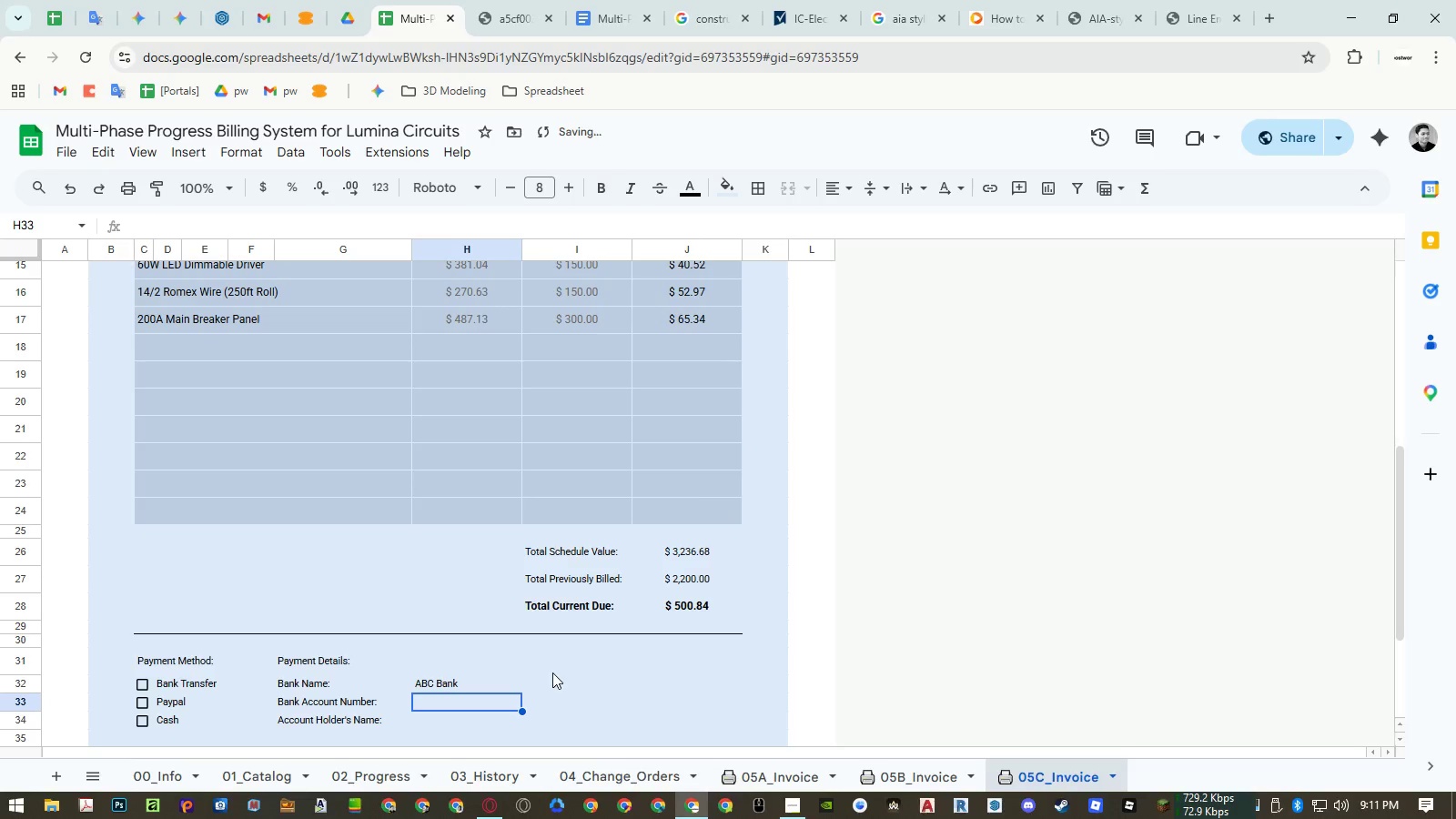 
type(XXX-)
key(Backspace)
type(XXXXXXXXX)
 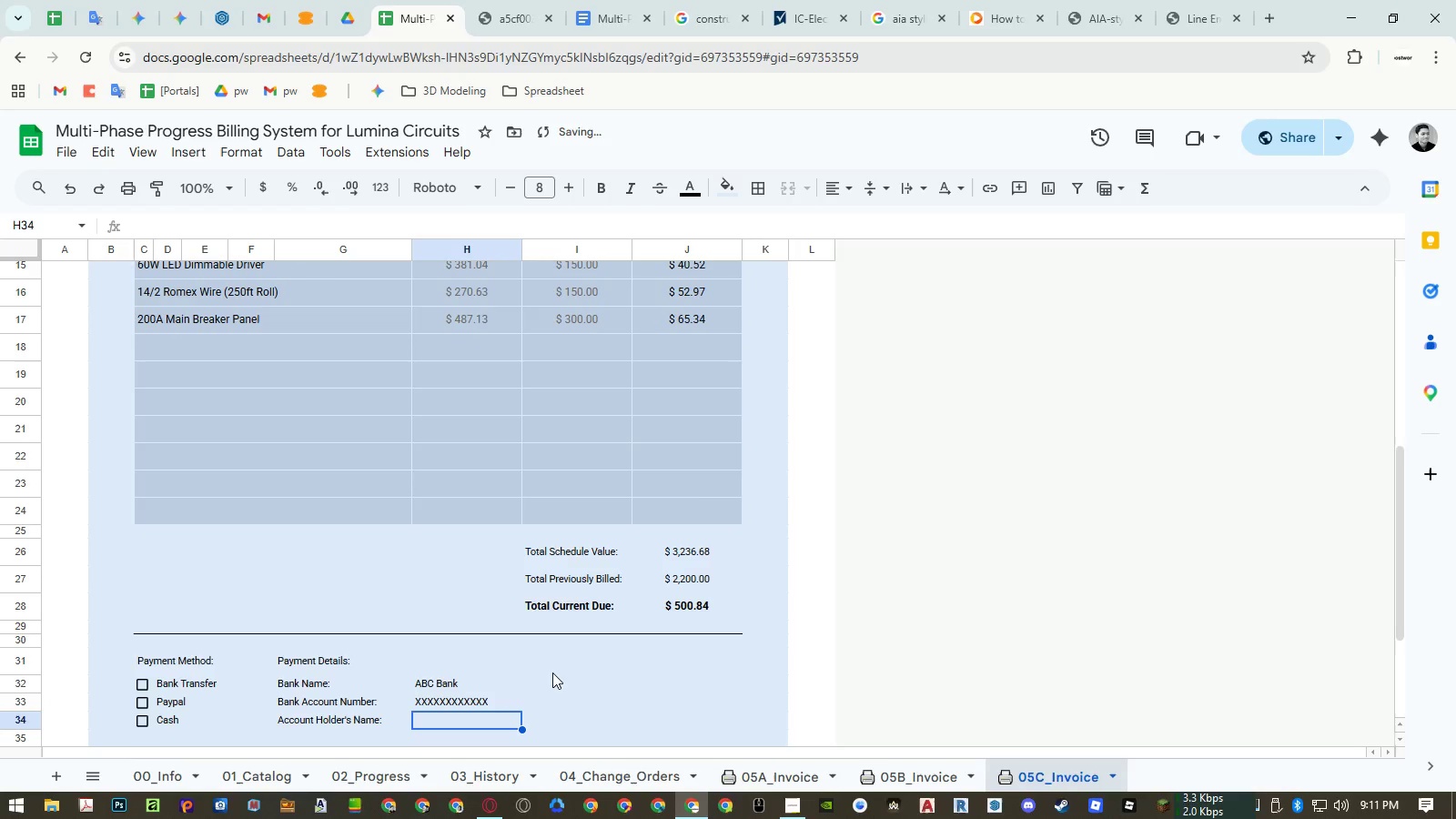 
 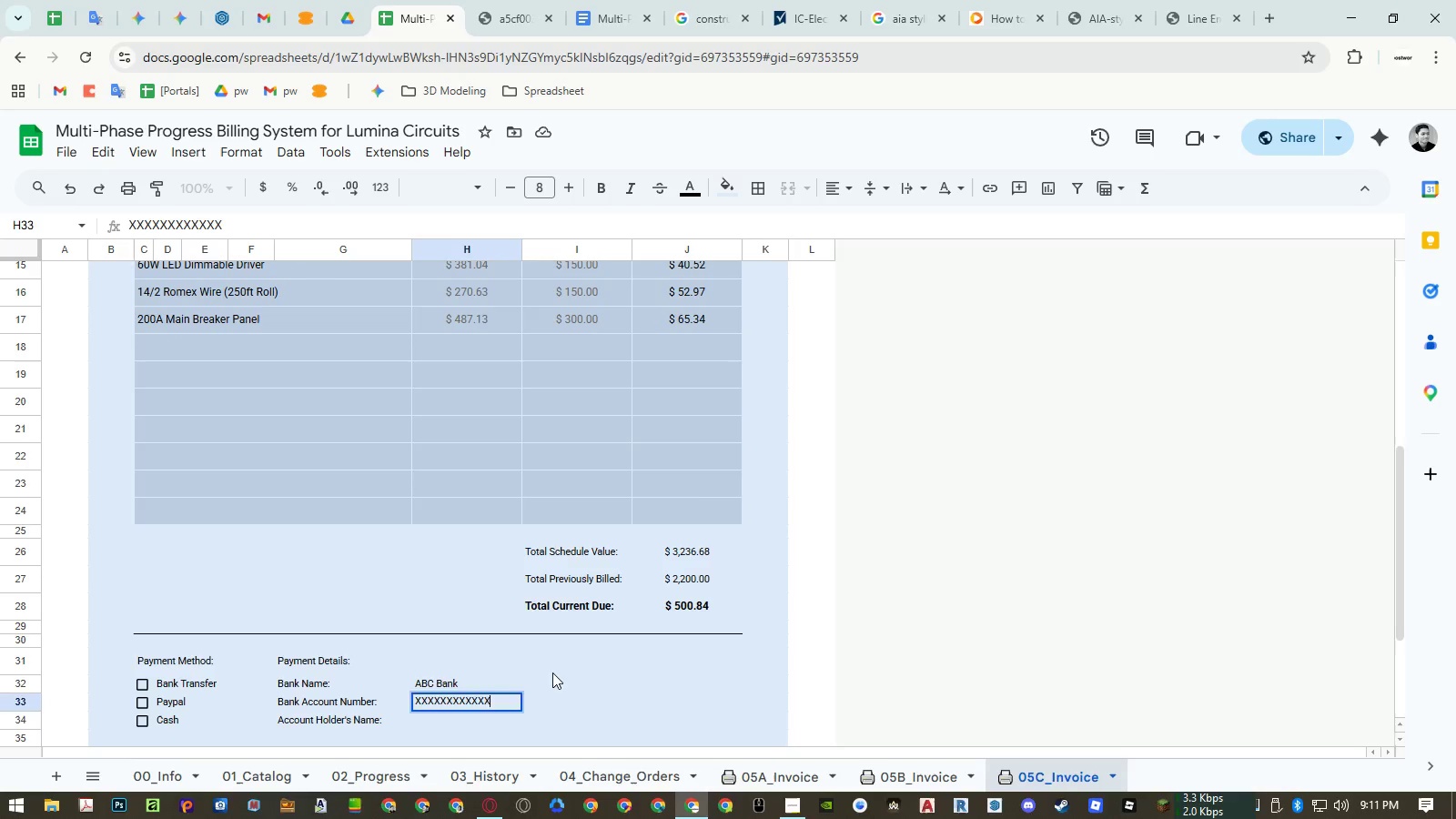 
key(Enter)
 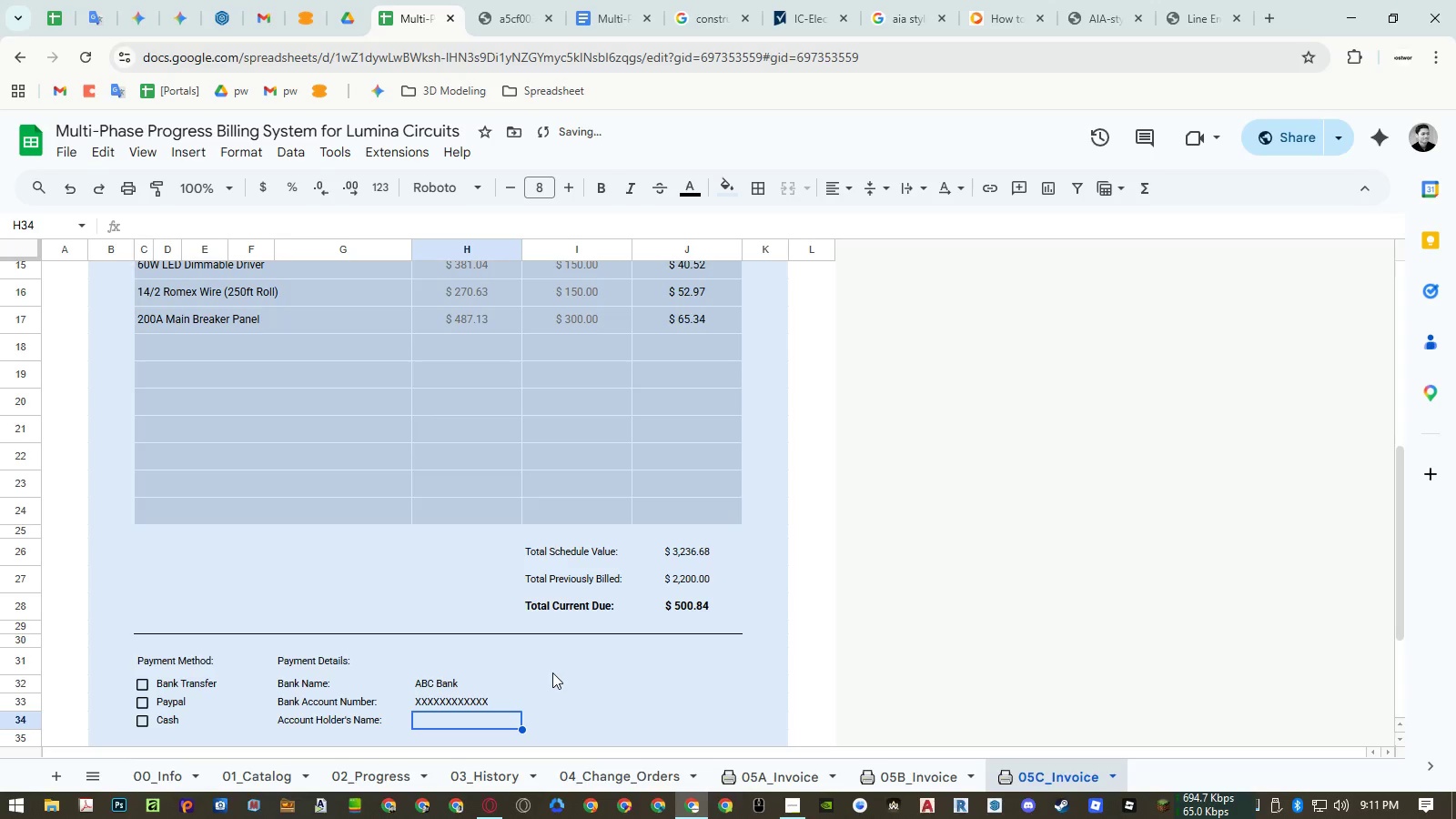 
type(John Doe)
 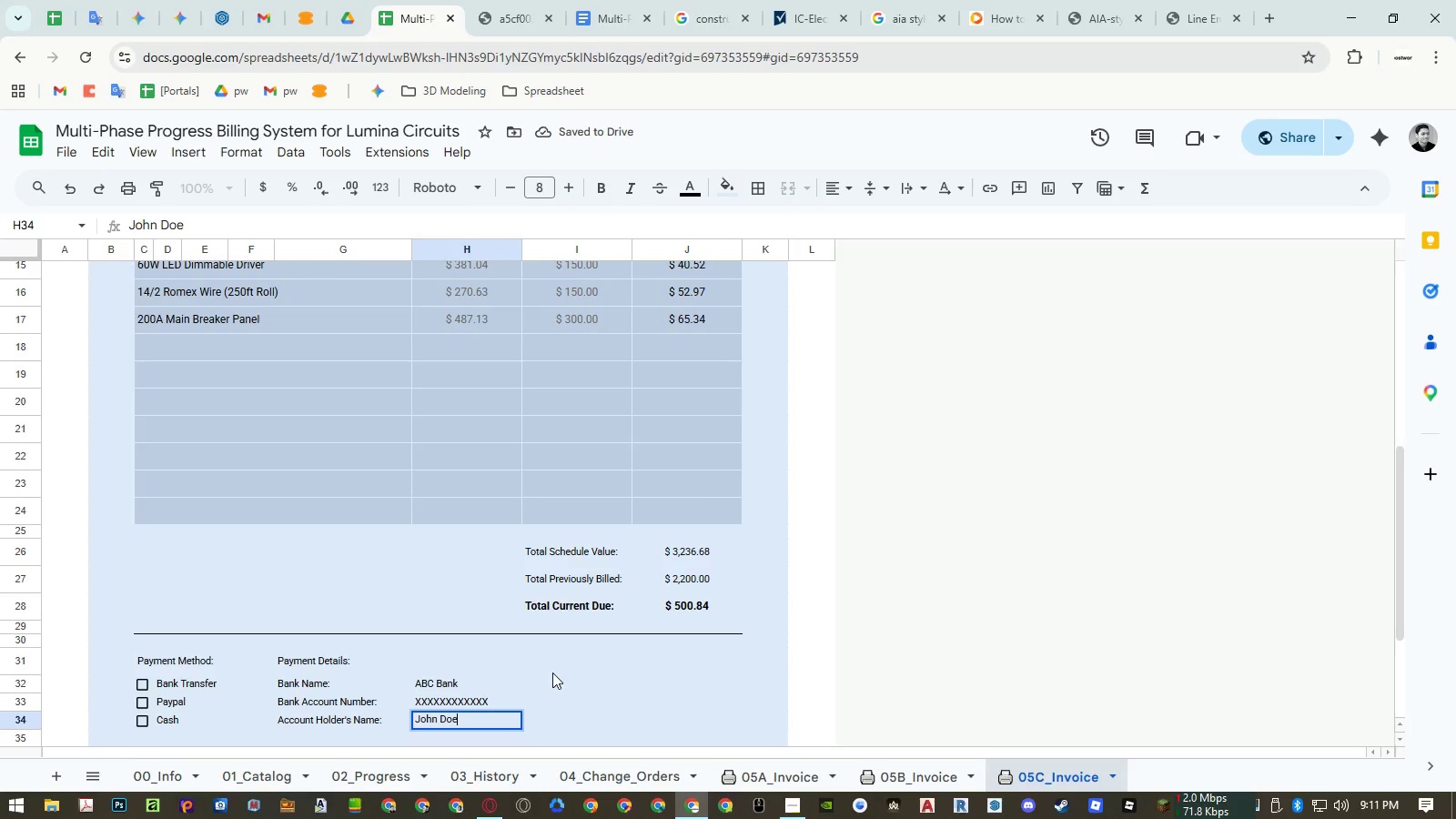 
key(Enter)
 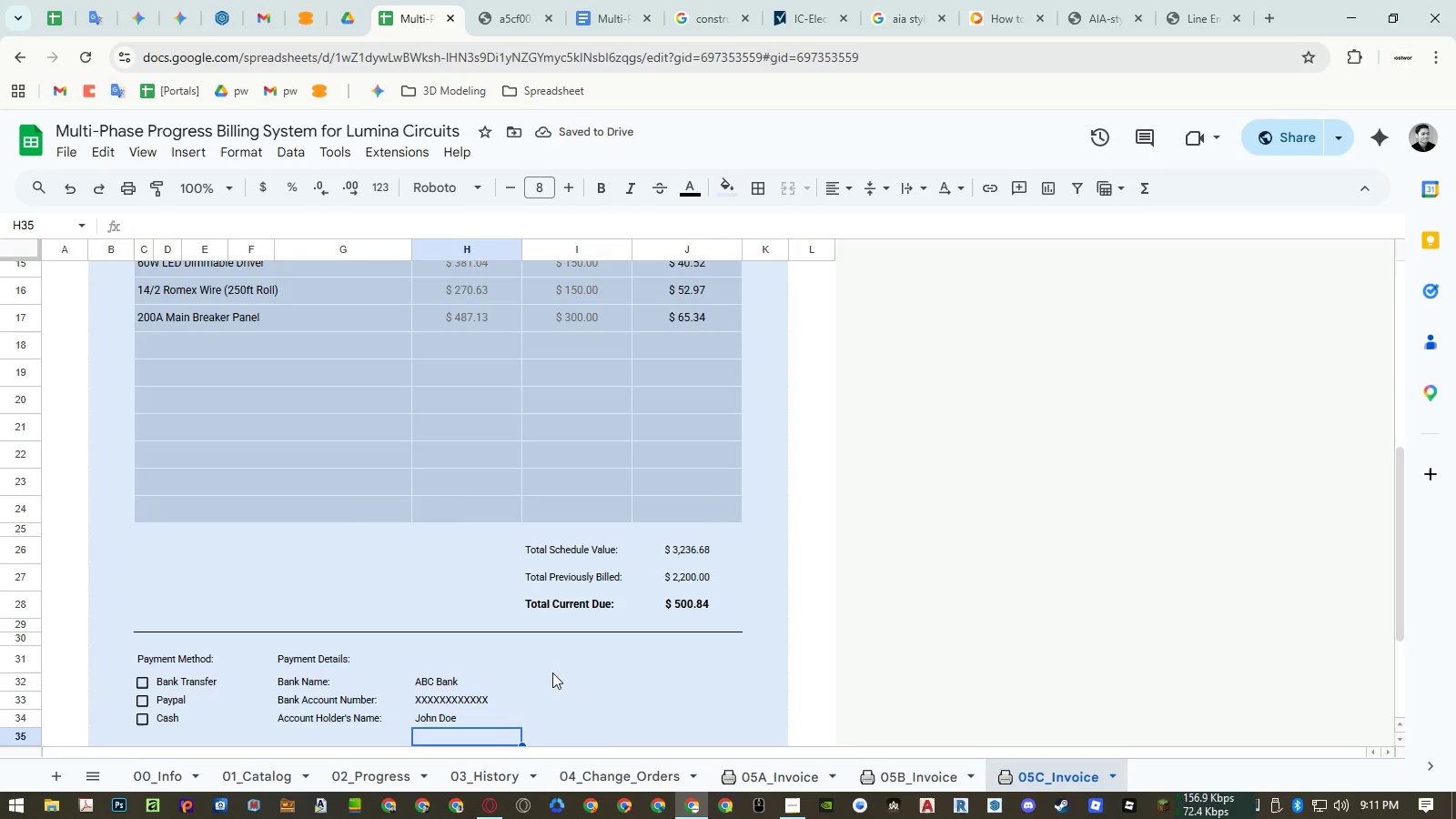 
left_click([500, 13])
 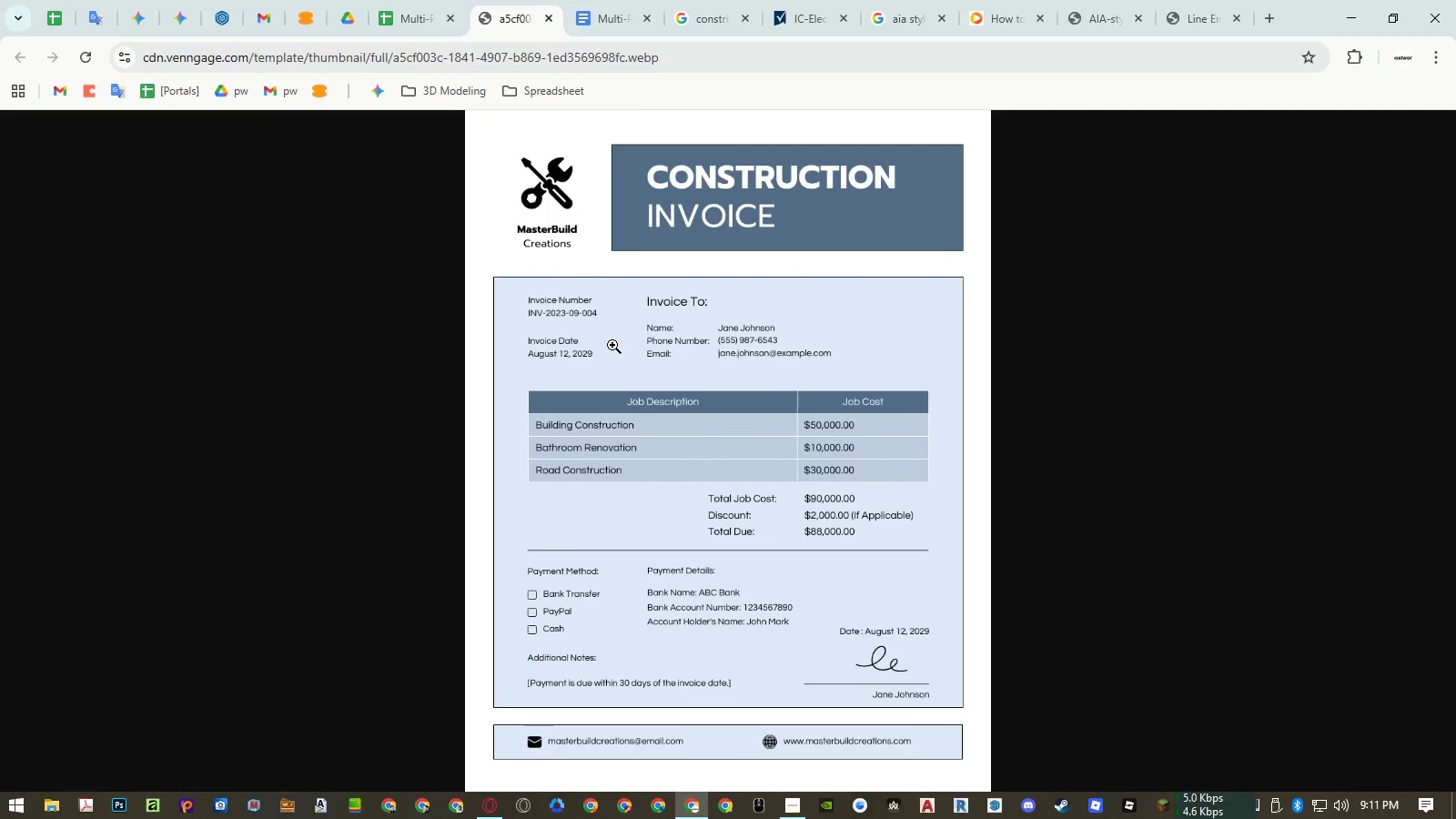 
wait(23.41)
 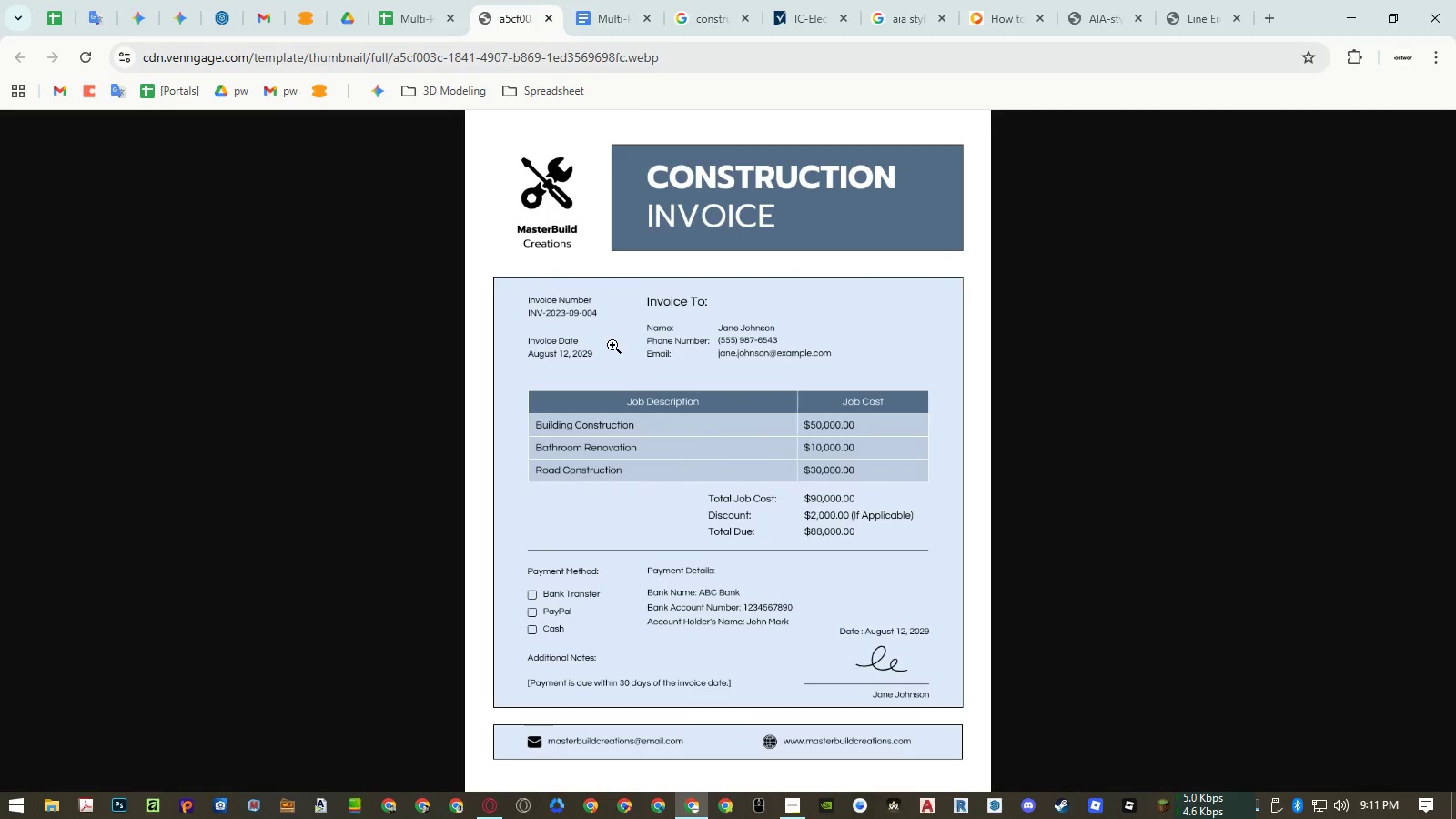 
left_click([387, 17])
 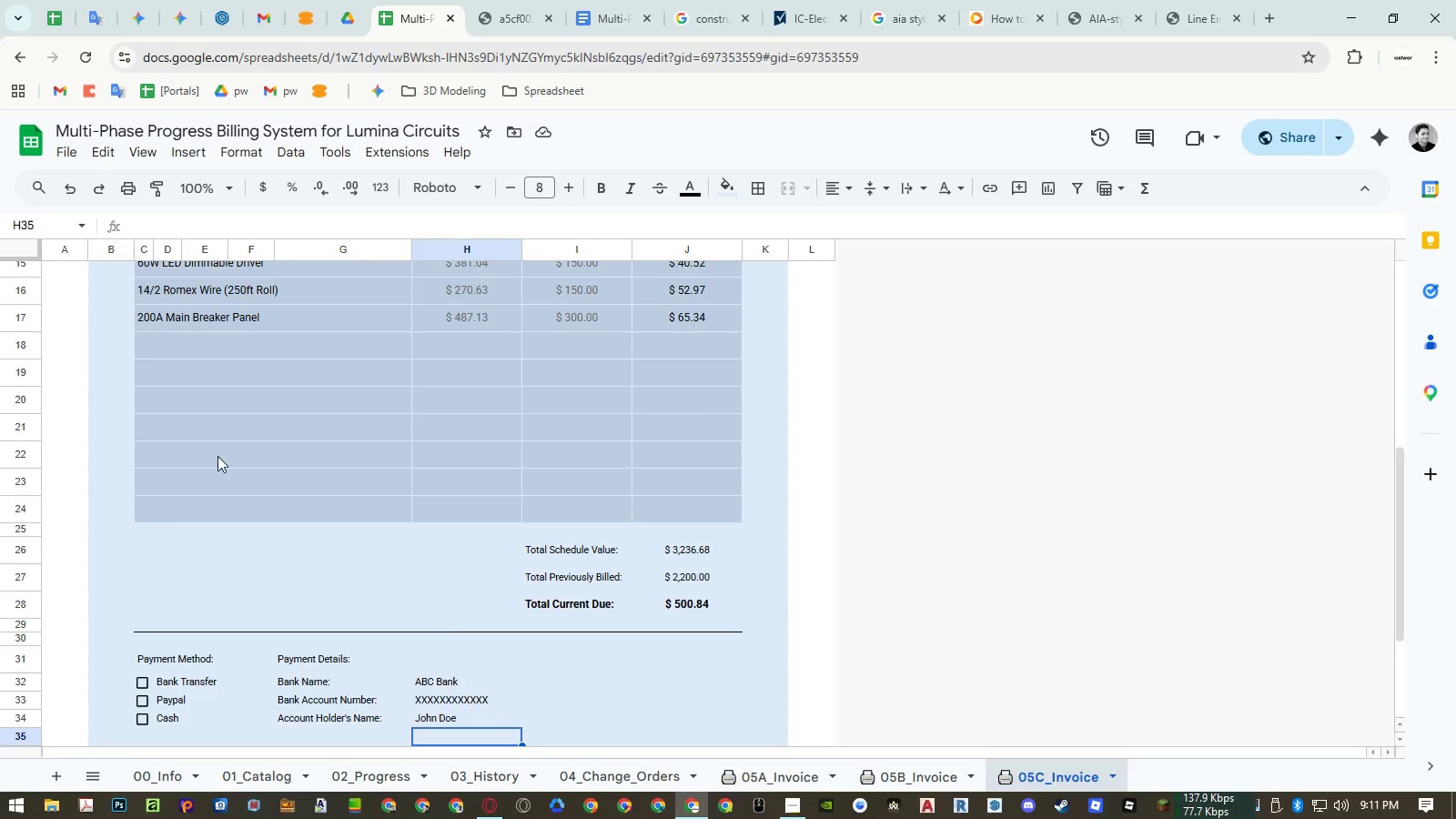 
scroll: coordinate [214, 479], scroll_direction: down, amount: 2.0
 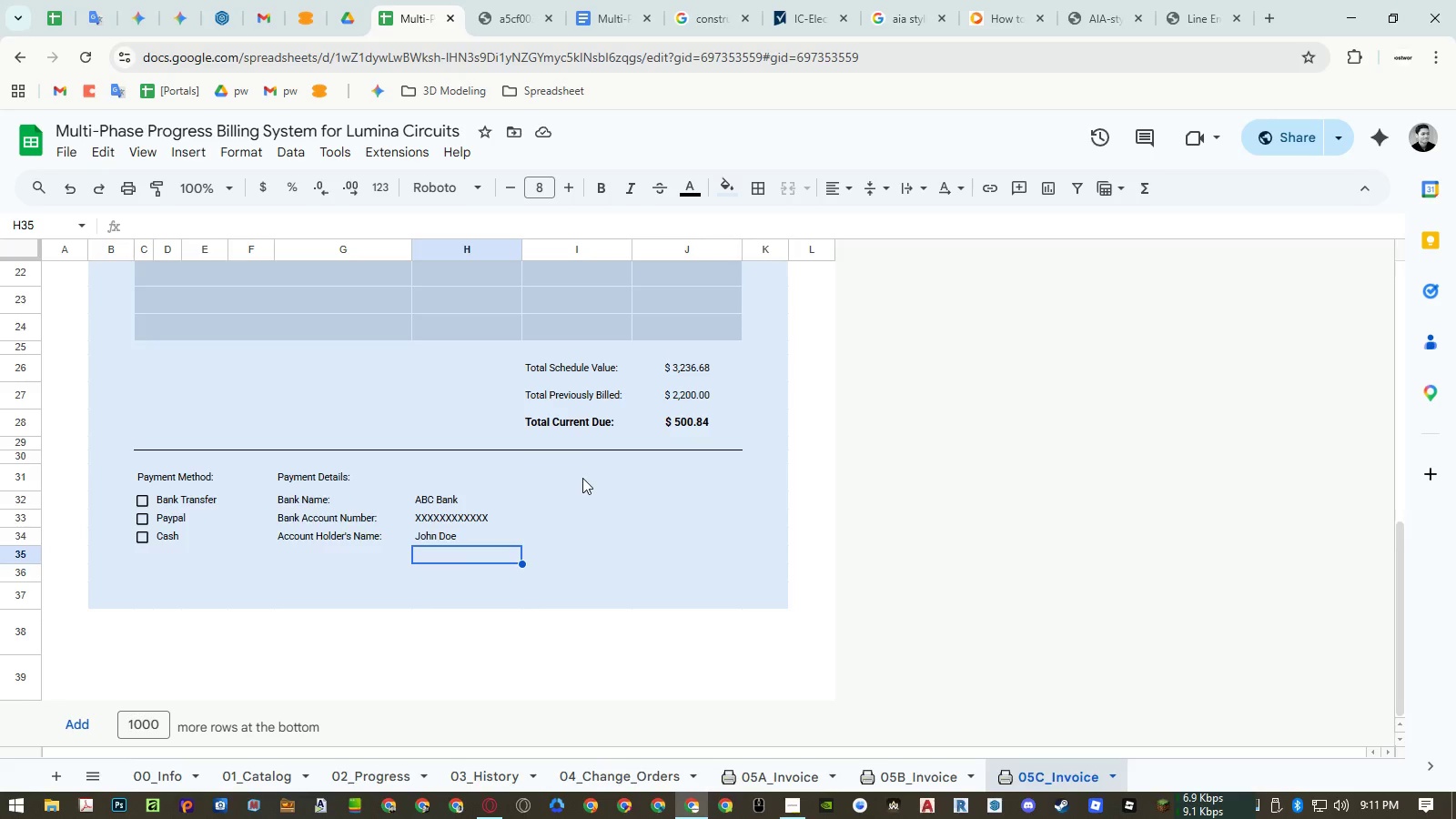 
wait(6.44)
 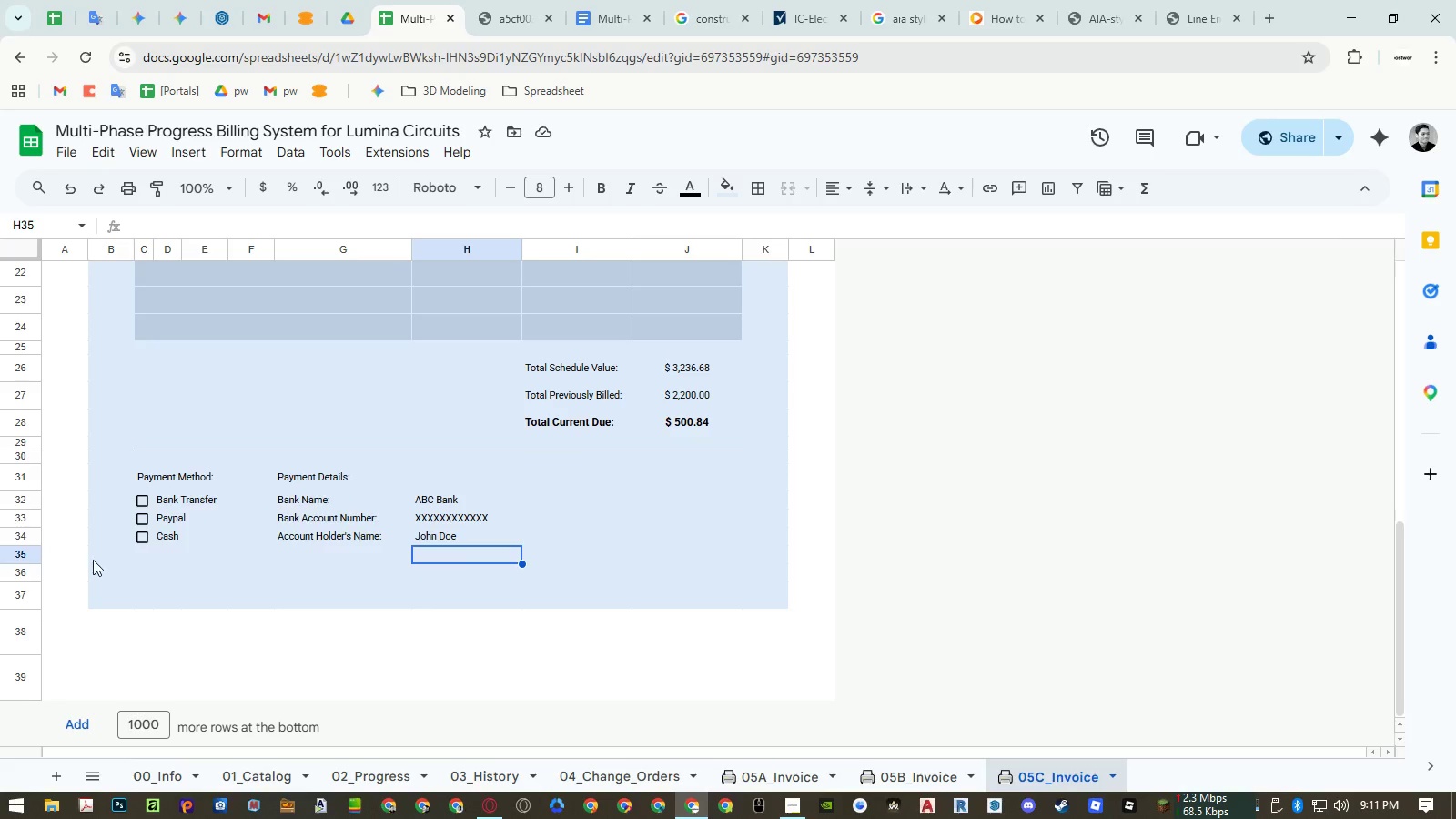 
left_click([458, 520])
 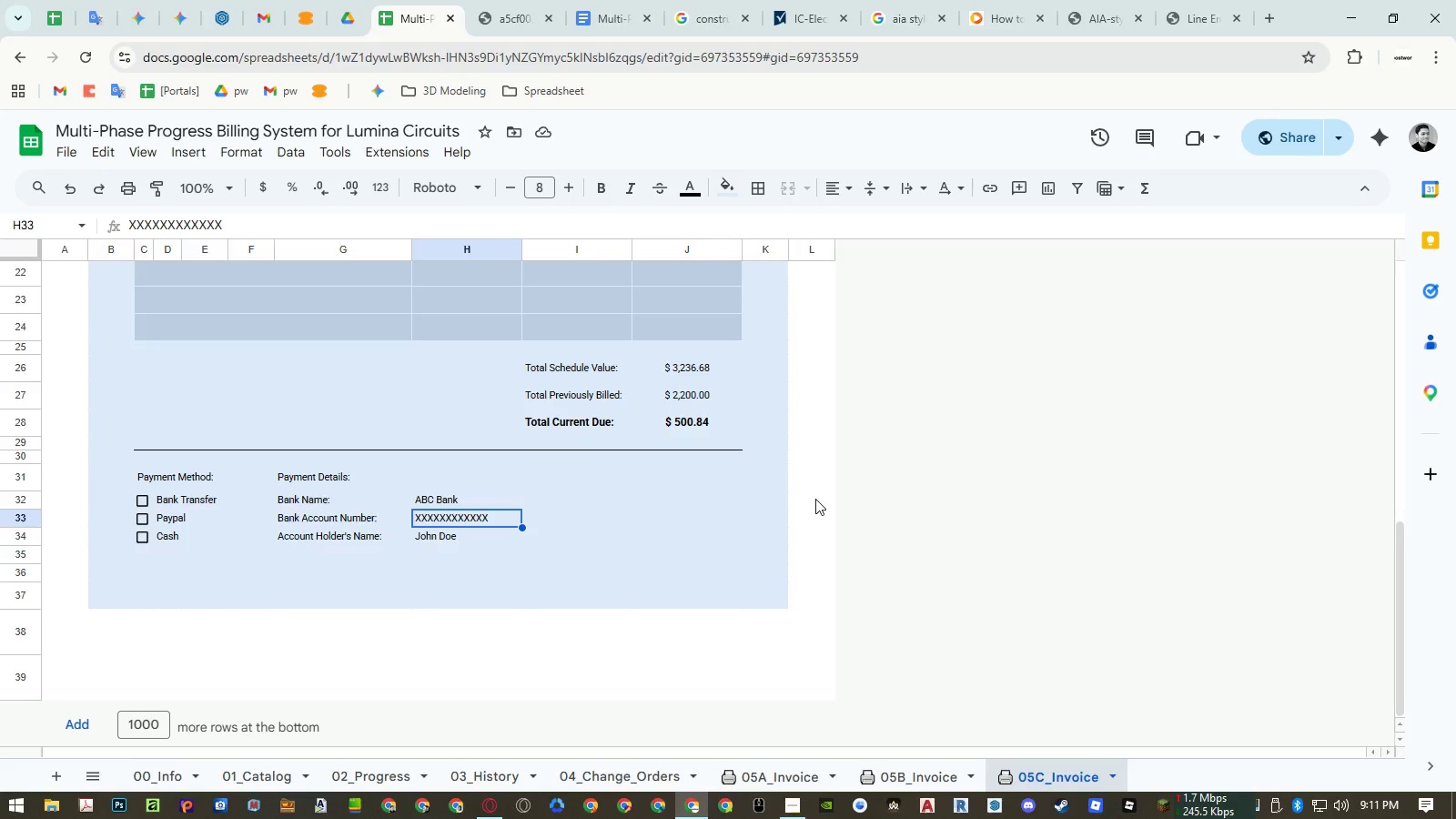 
key(Numpad1)
 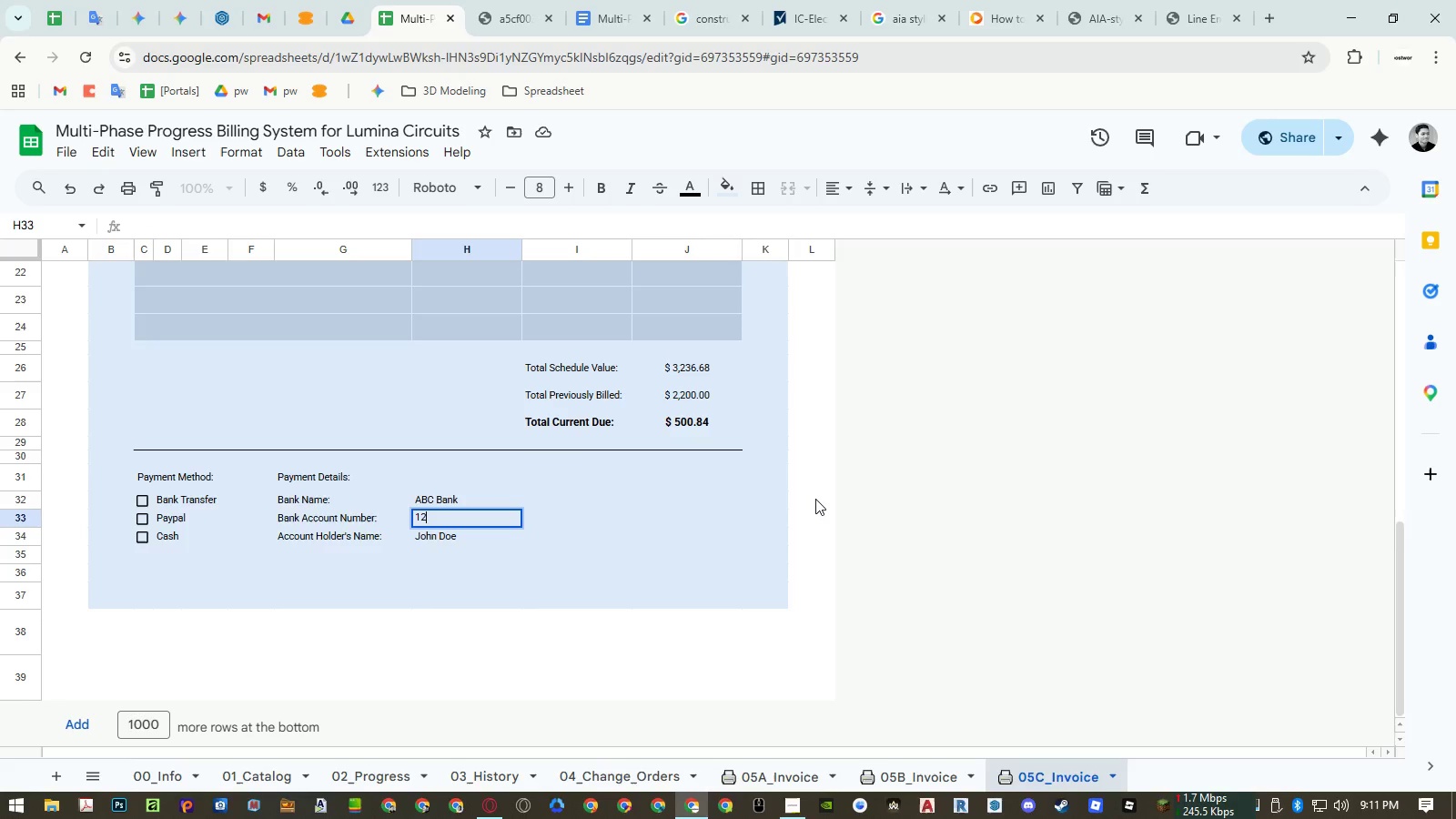 
key(Numpad2)
 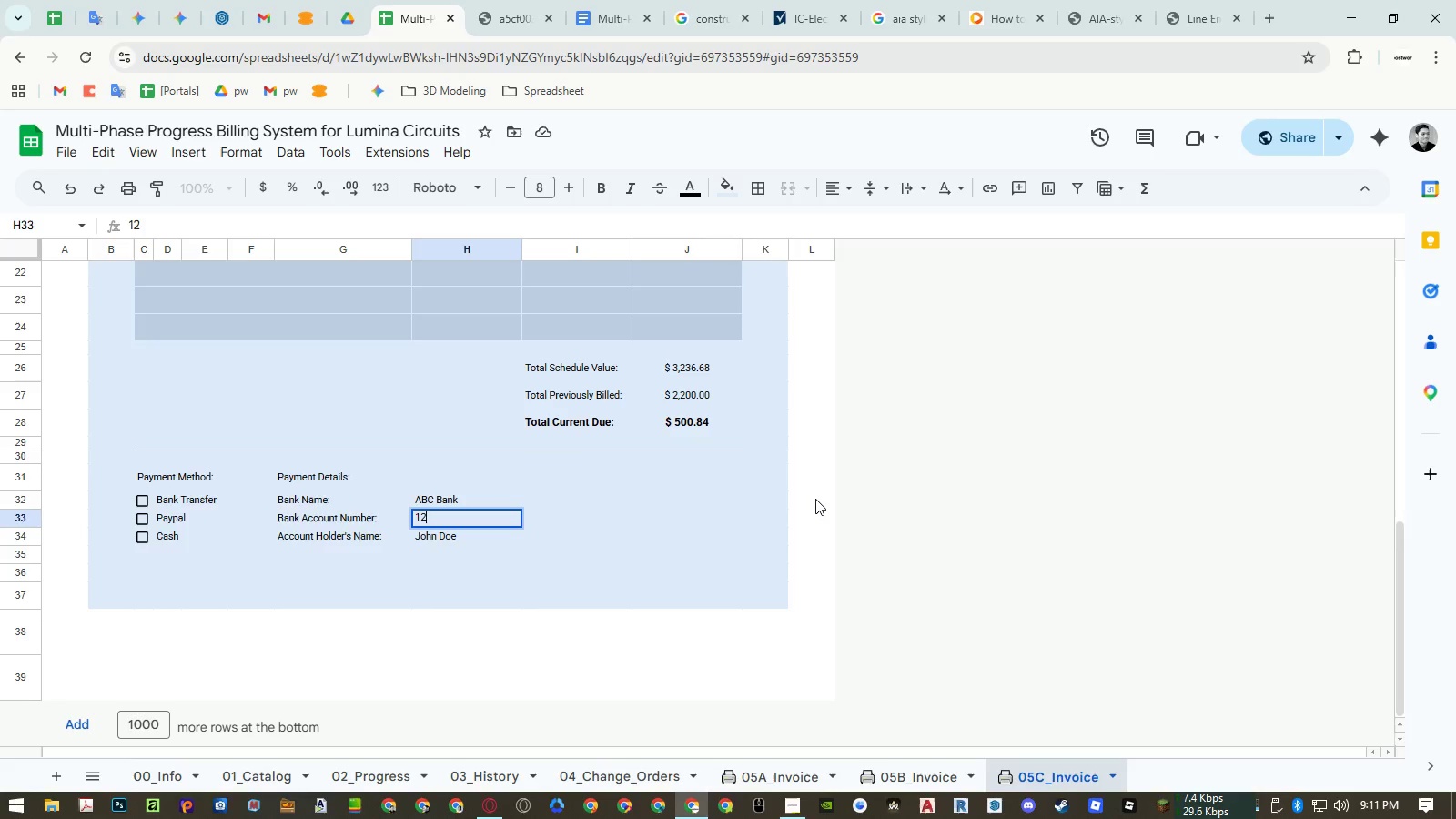 
key(Numpad3)
 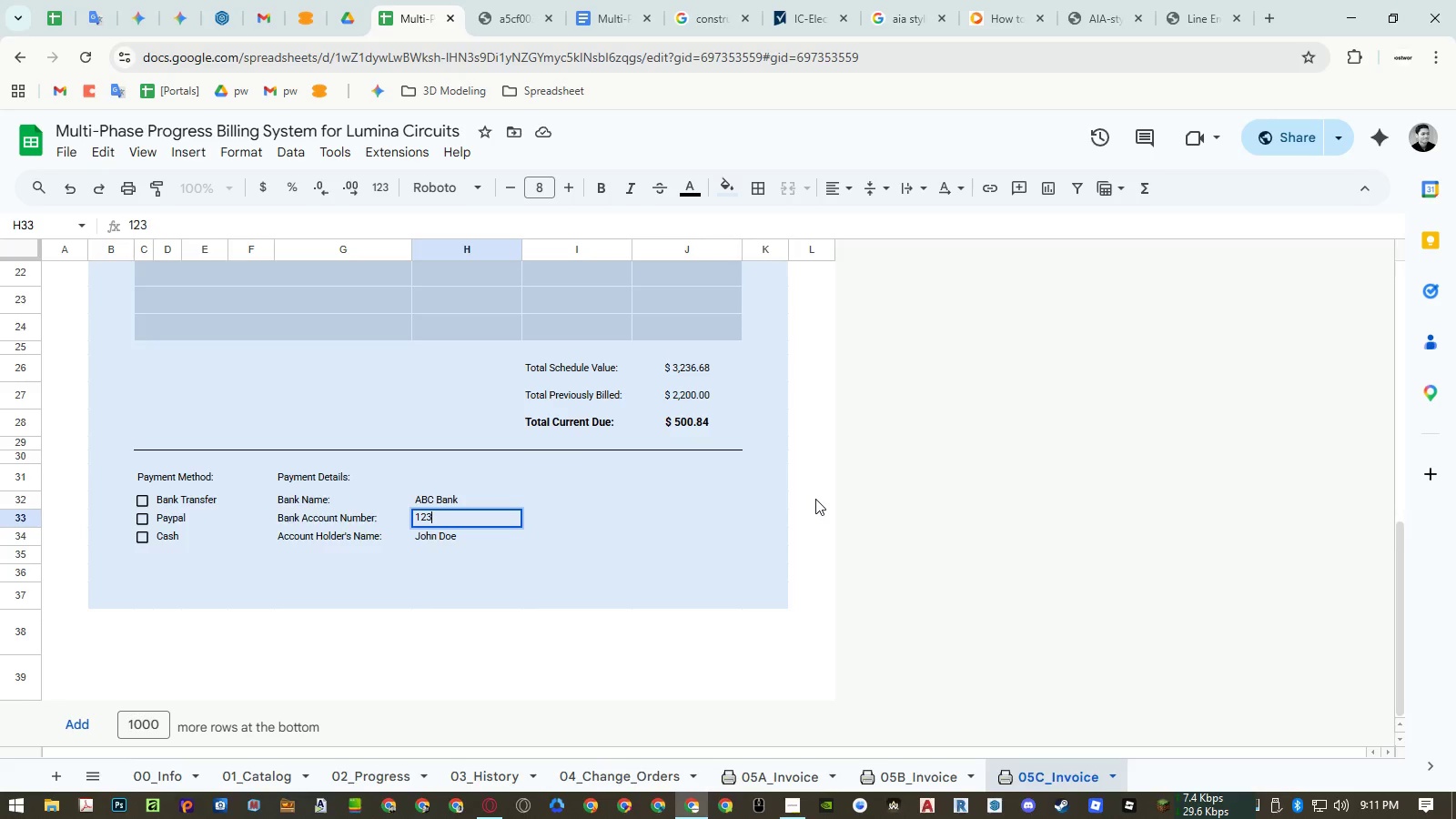 
key(Numpad4)
 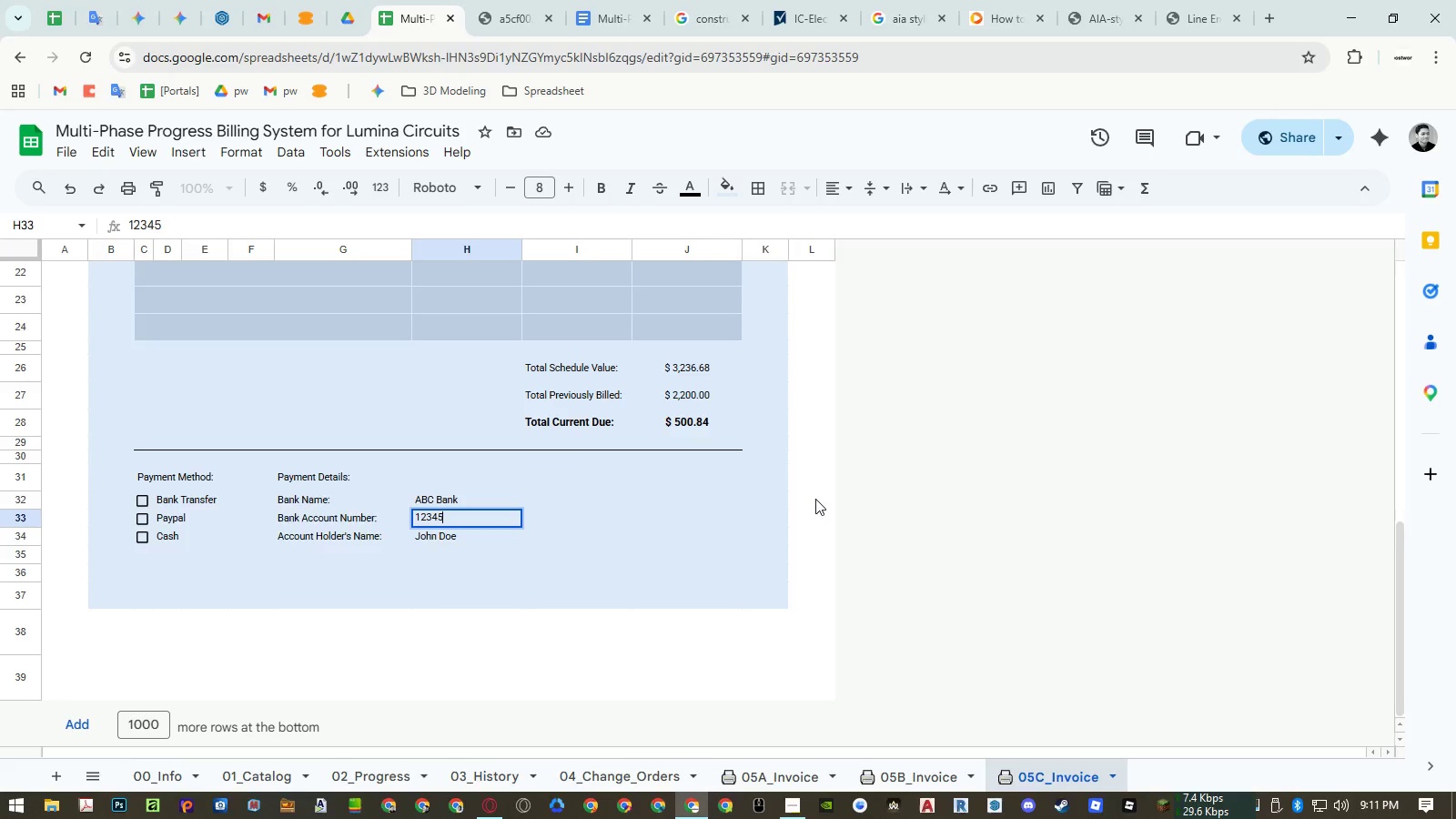 
key(Numpad5)
 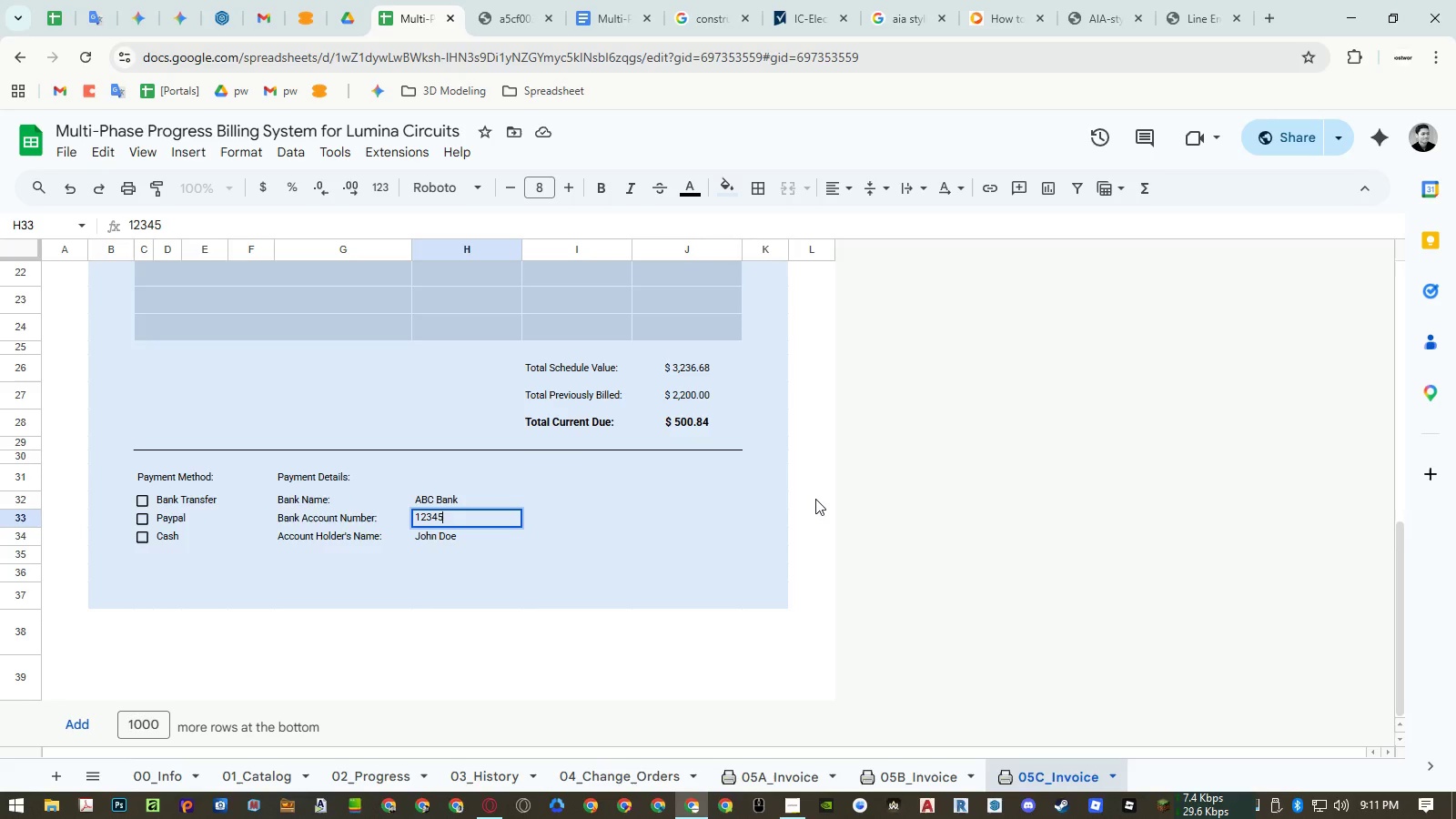 
key(Numpad6)
 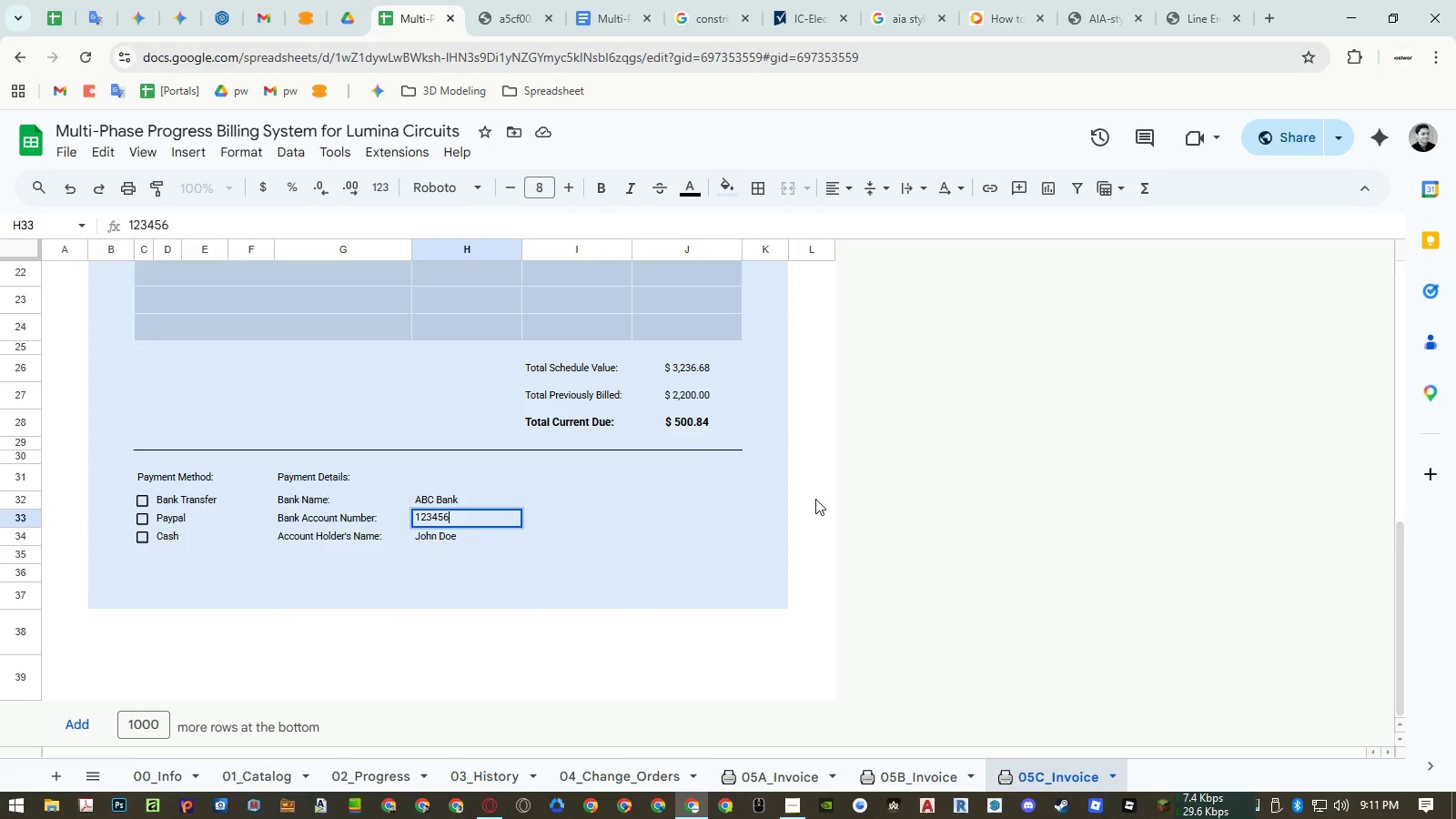 
key(Numpad7)
 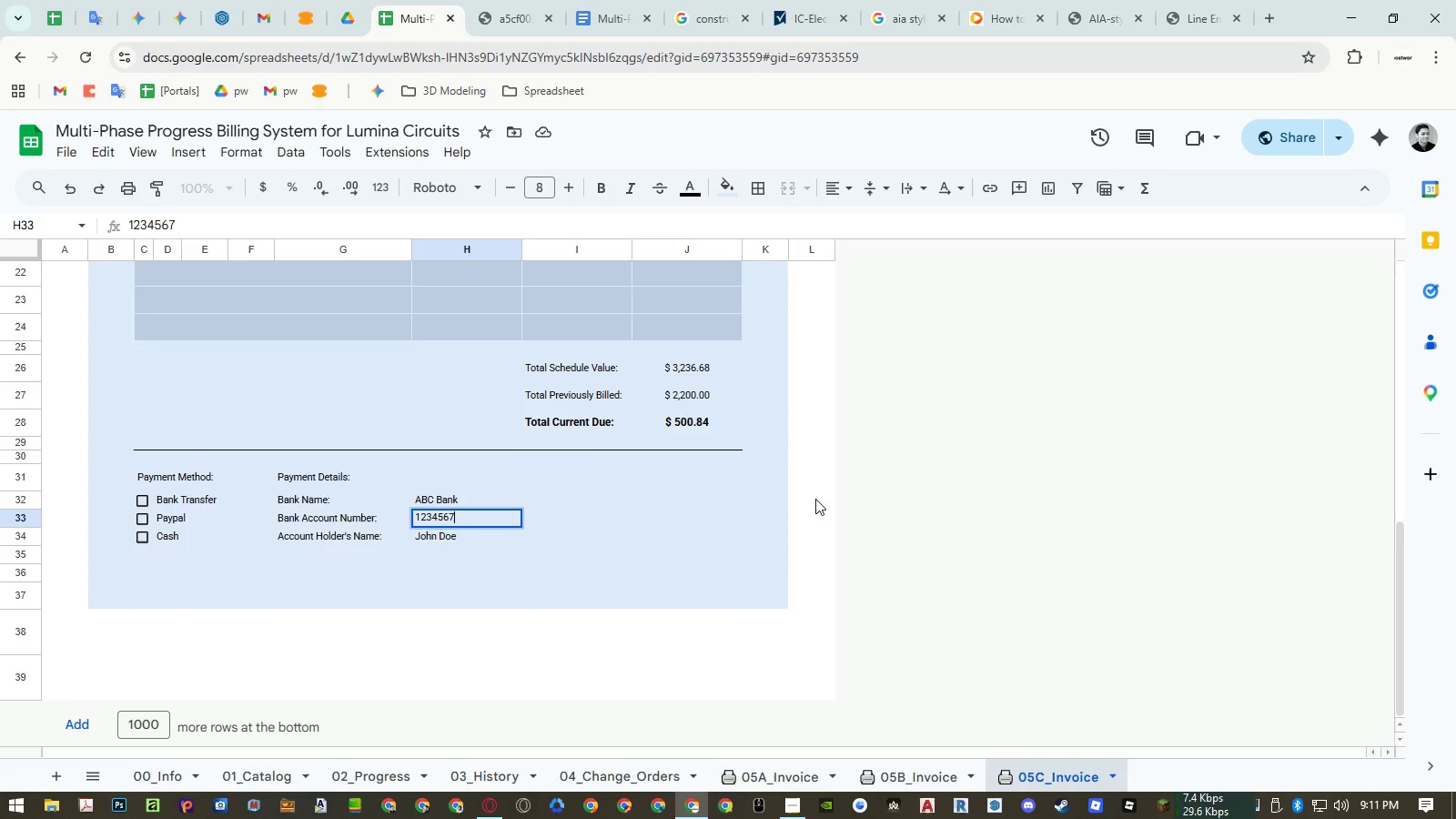 
key(Numpad8)
 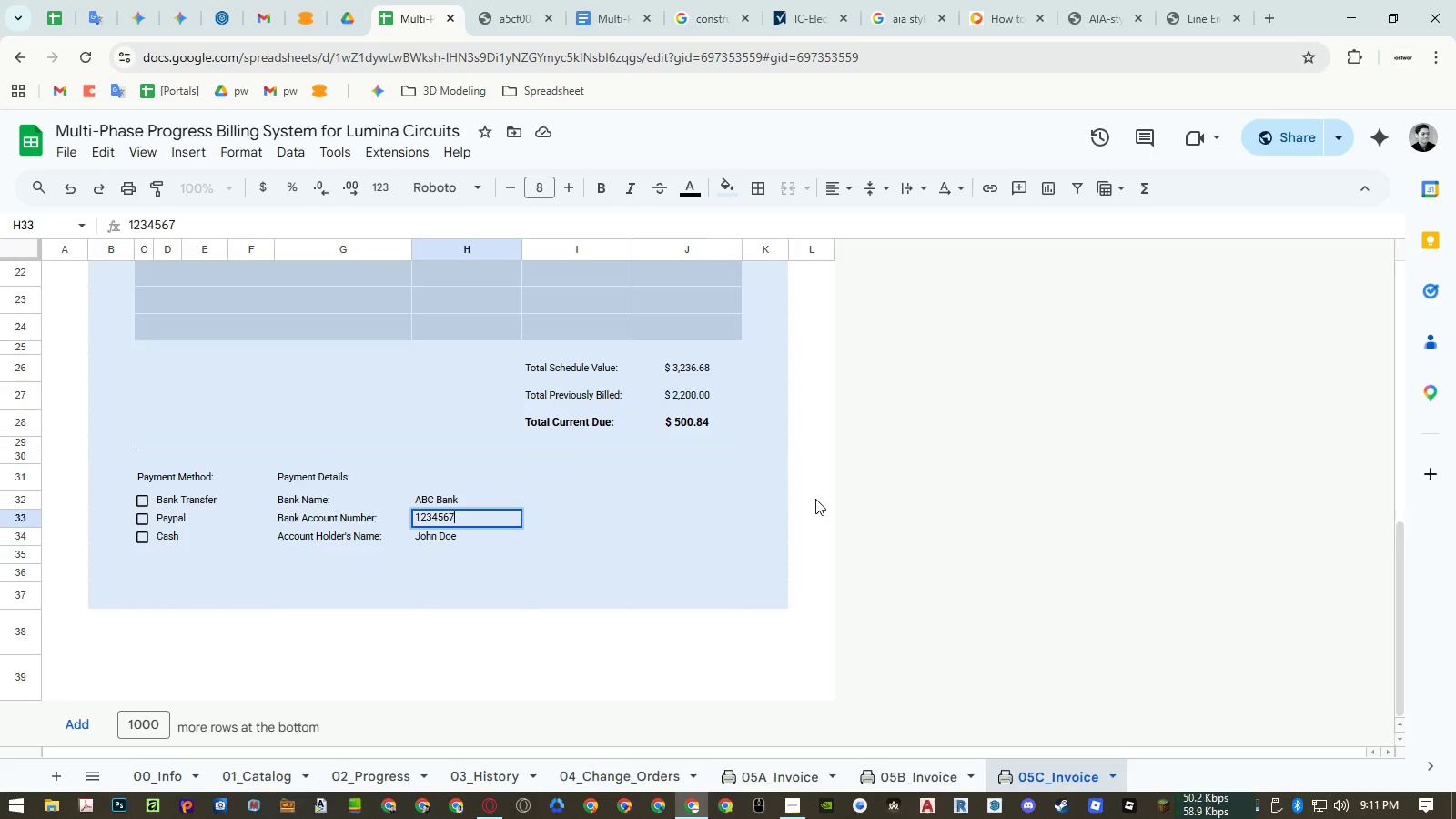 
key(Numpad9)
 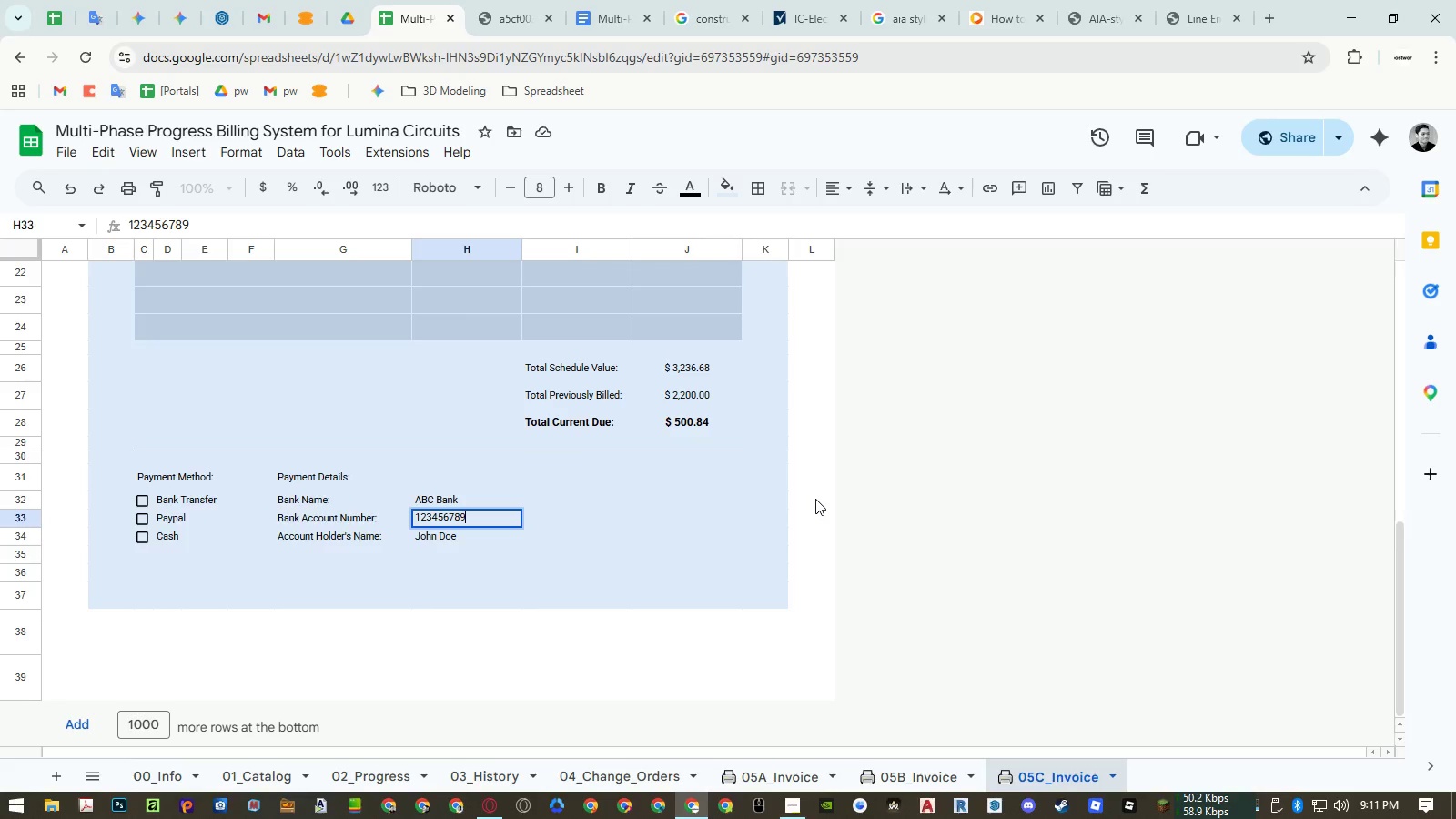 
key(NumpadEnter)
 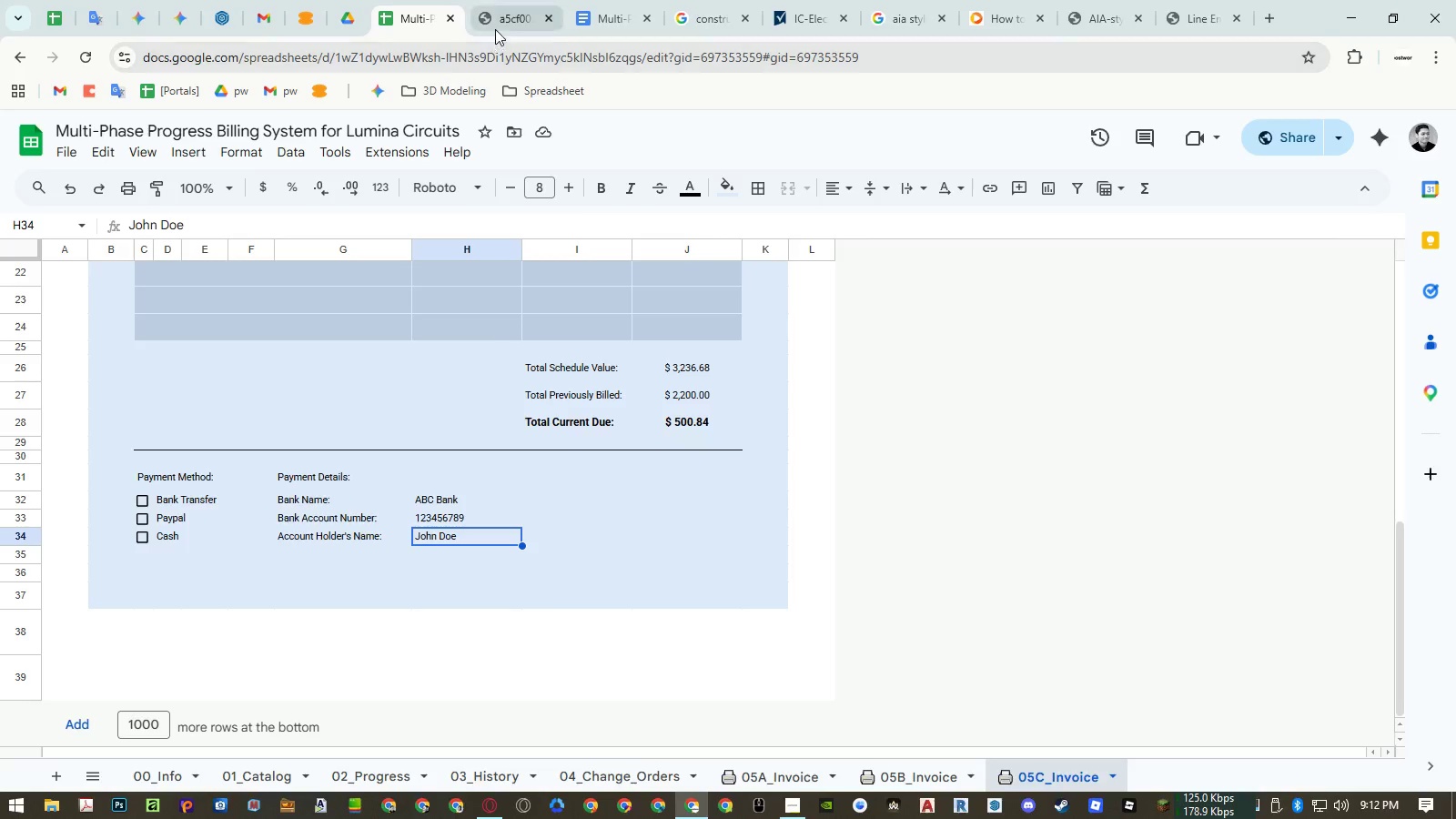 
wait(18.25)
 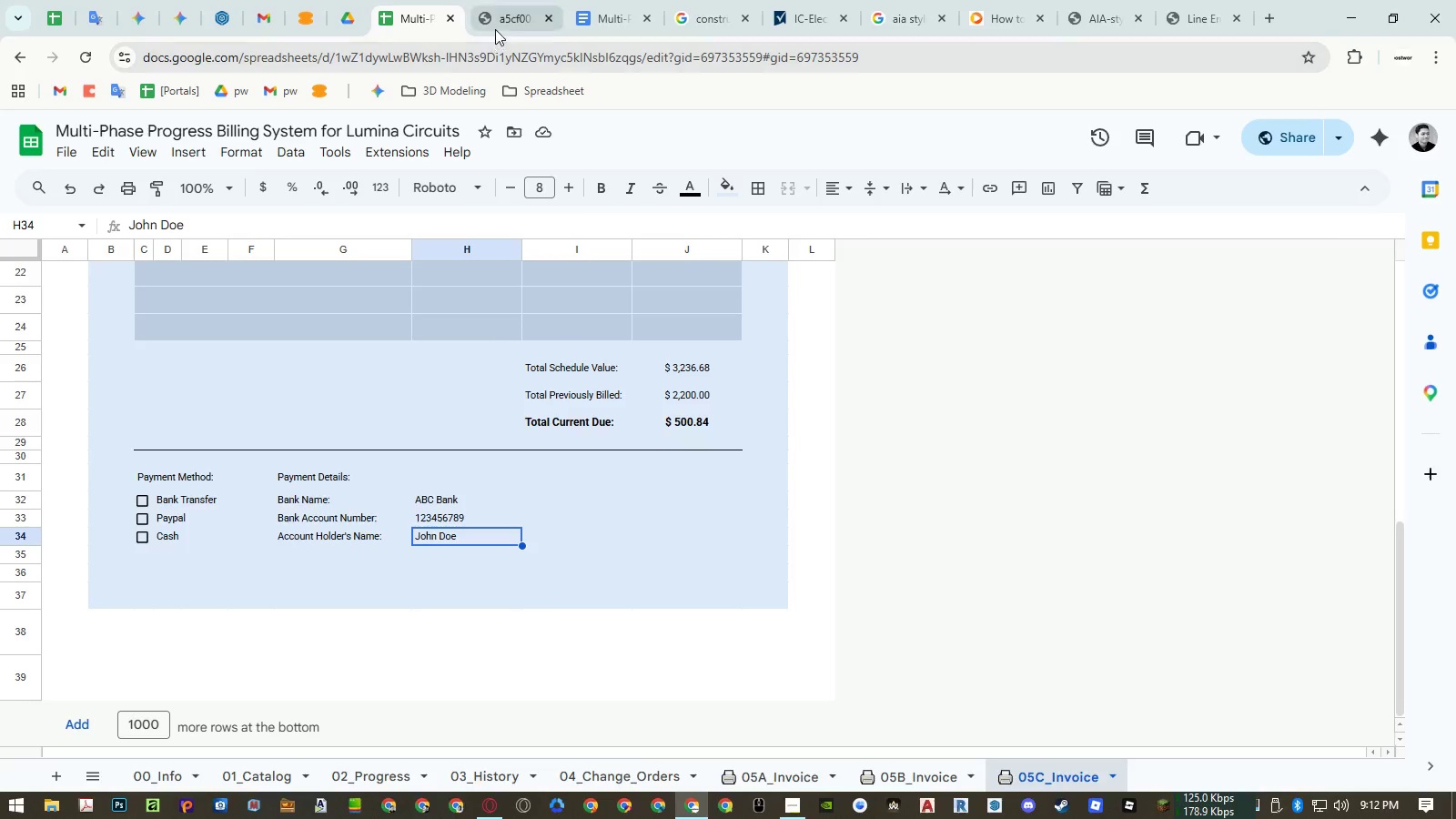 
left_click([415, 17])
 